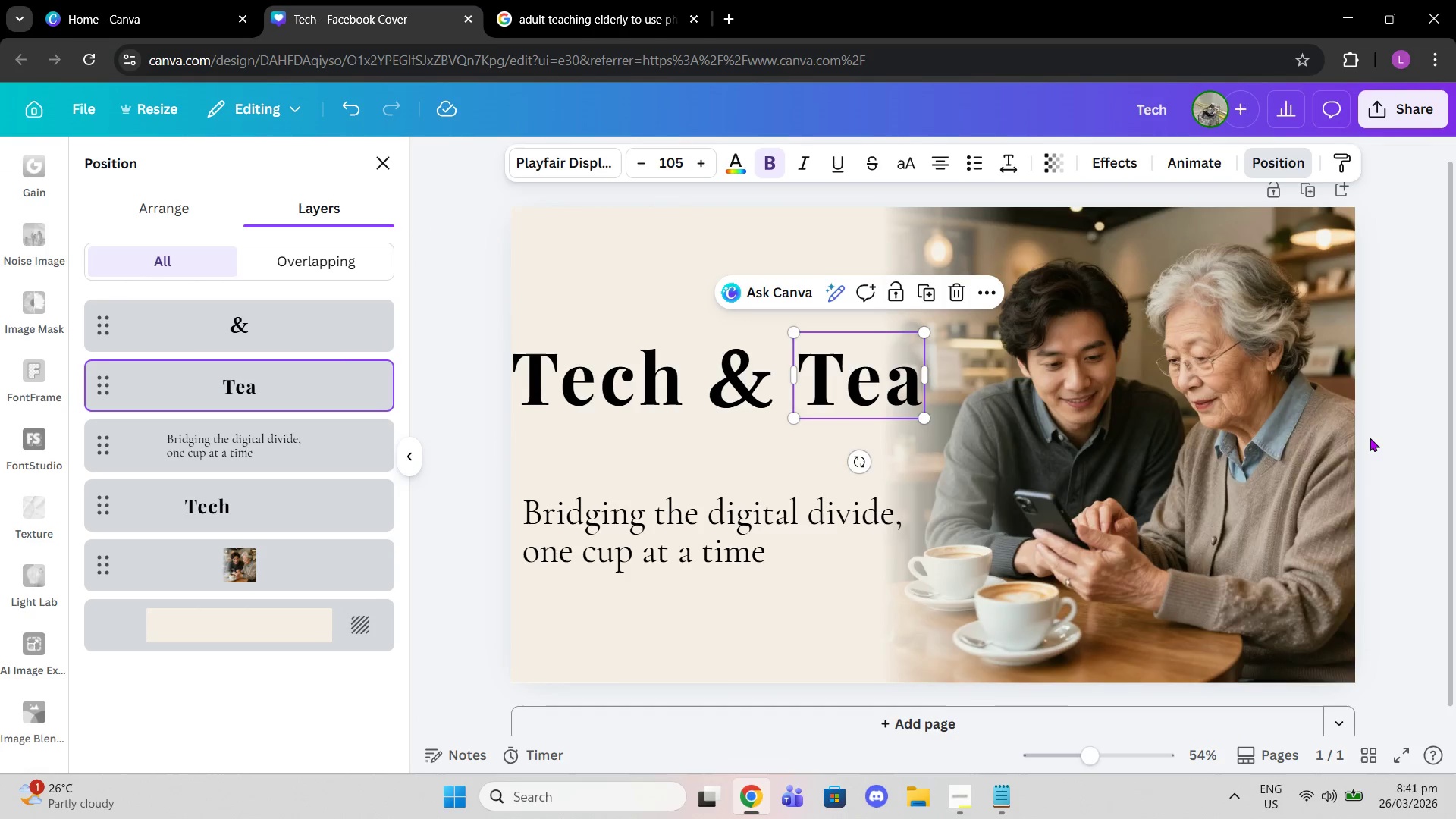 
left_click([1370, 438])
 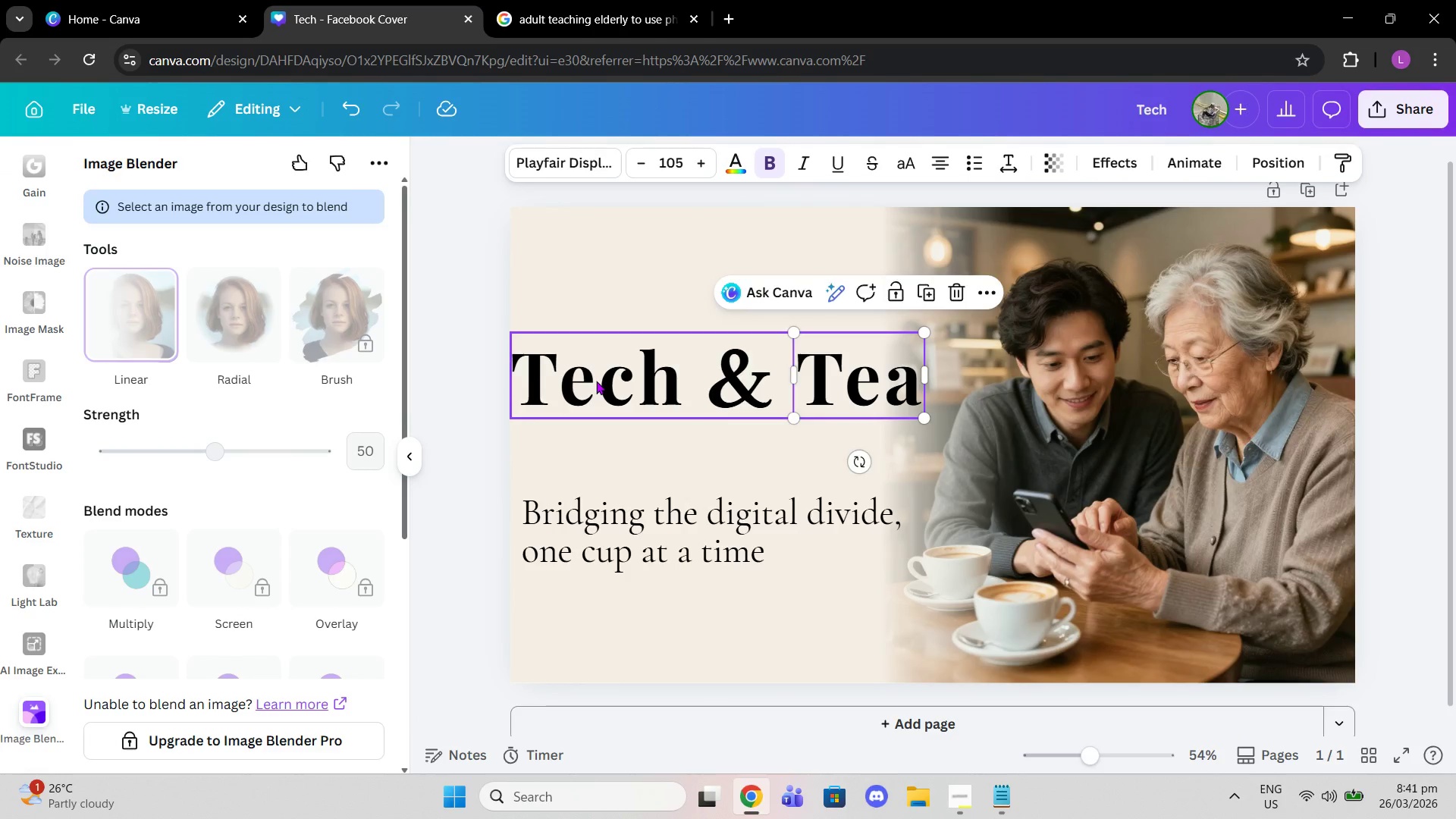 
left_click([596, 381])
 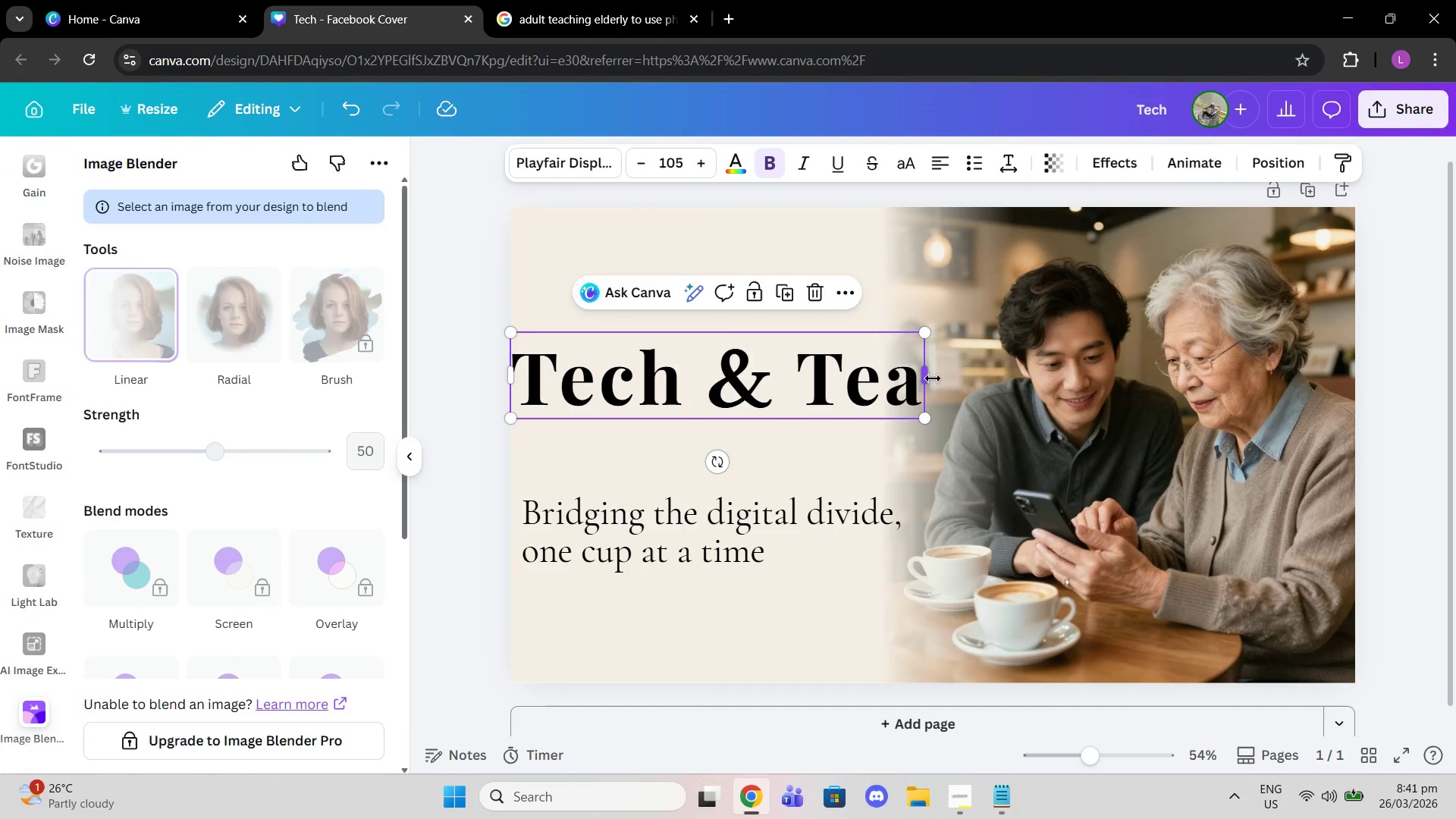 
left_click_drag(start_coordinate=[927, 378], to_coordinate=[691, 364])
 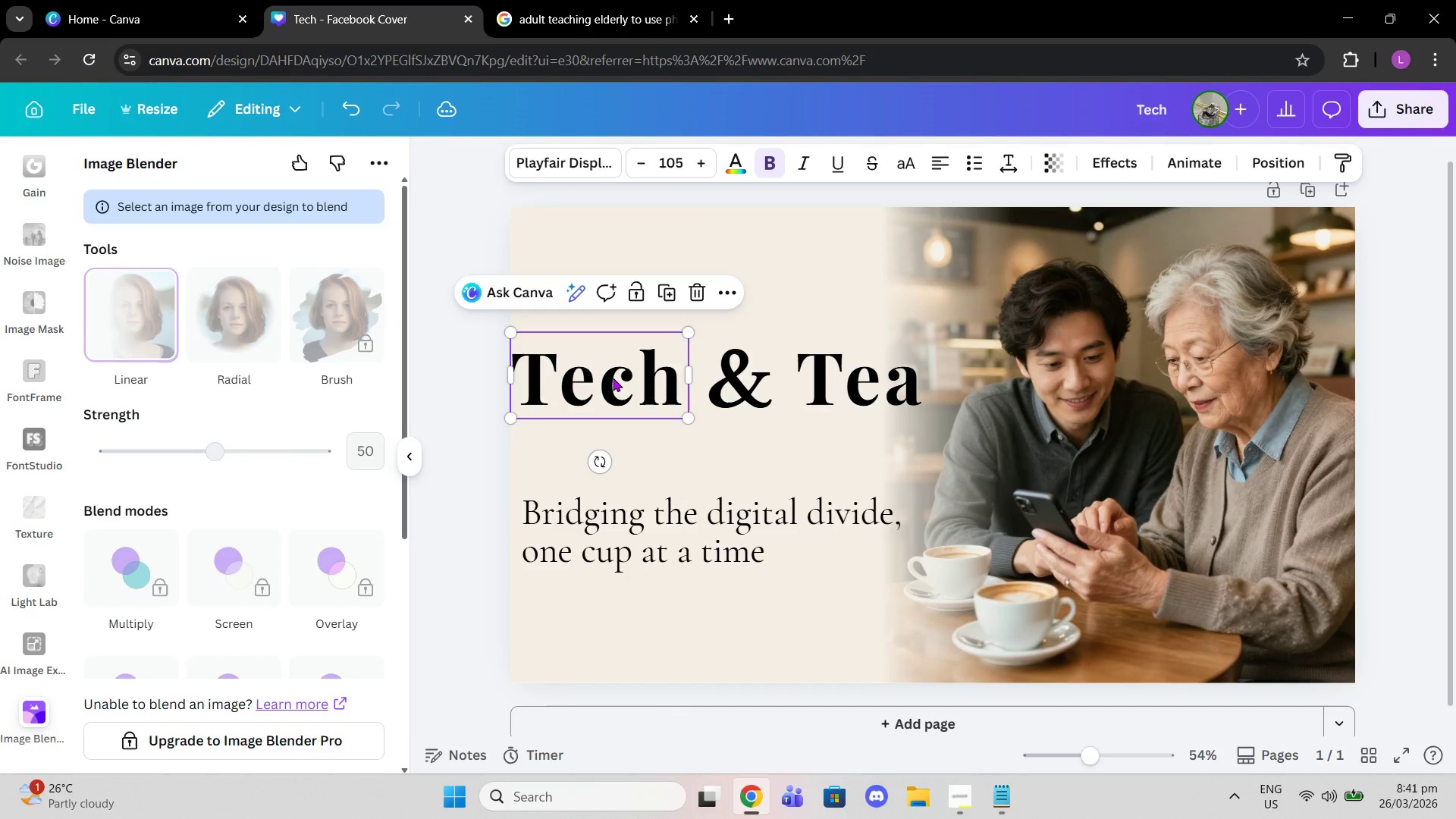 
left_click_drag(start_coordinate=[613, 378], to_coordinate=[623, 378])
 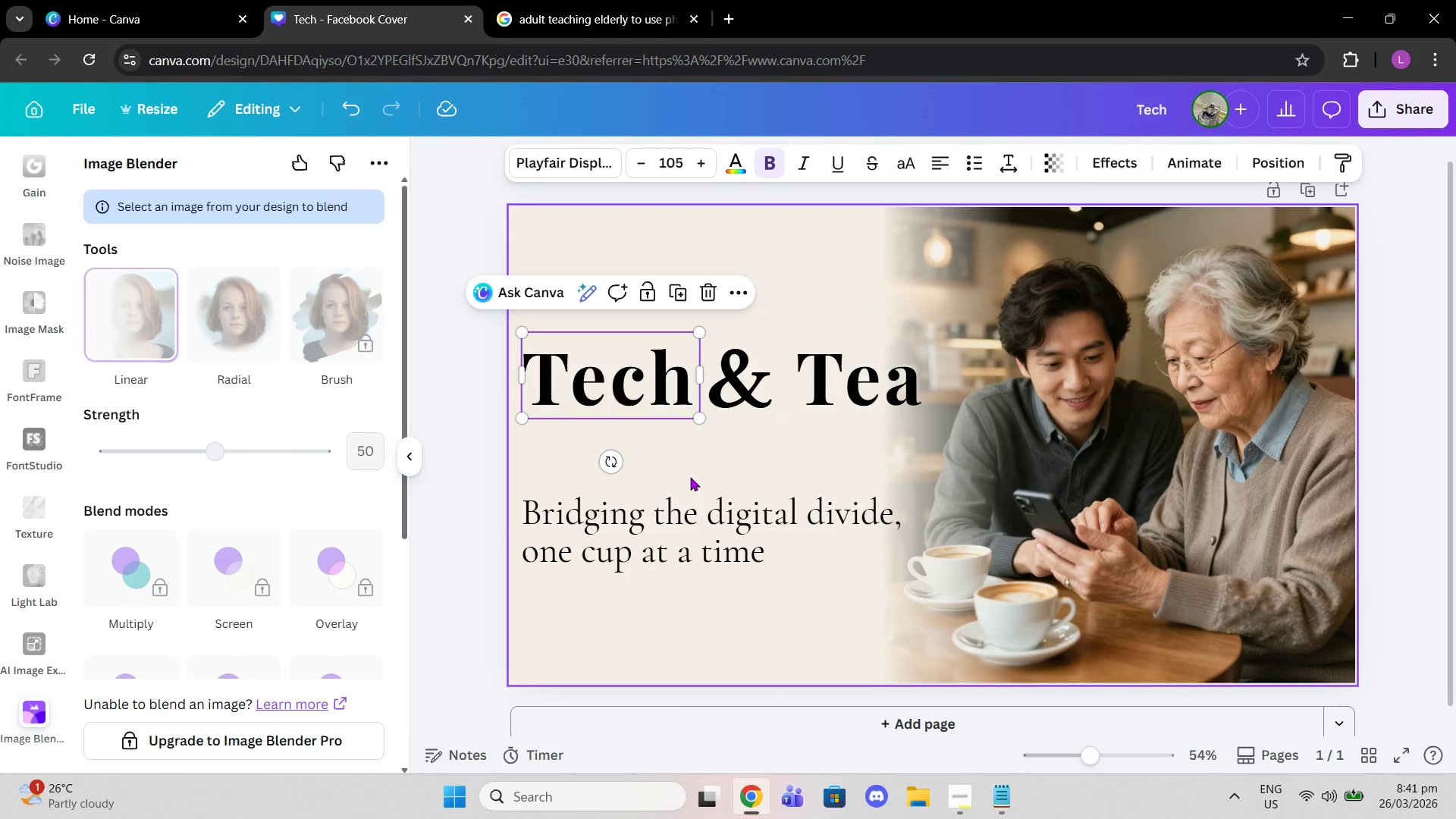 
left_click([690, 477])
 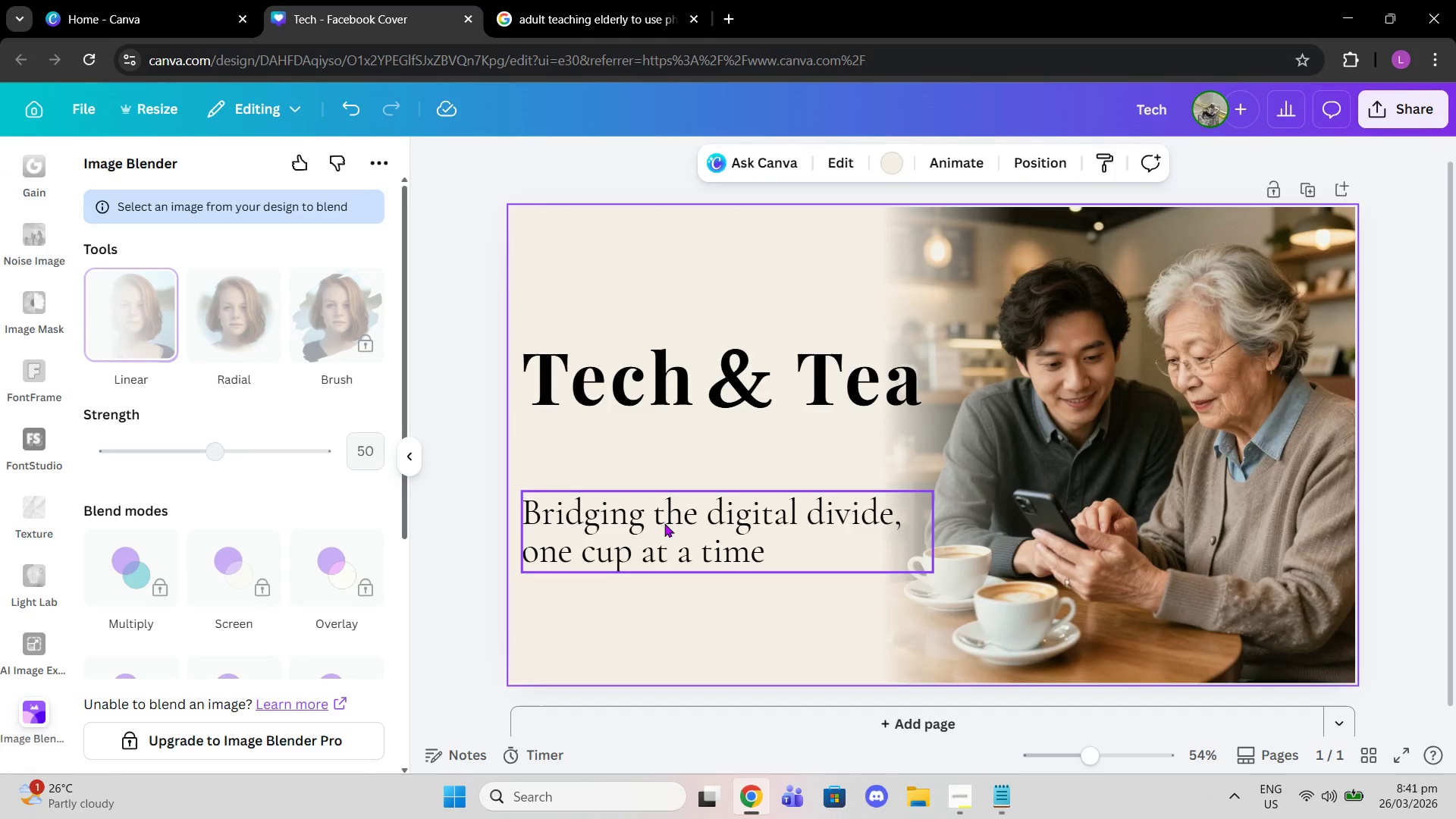 
left_click([663, 523])
 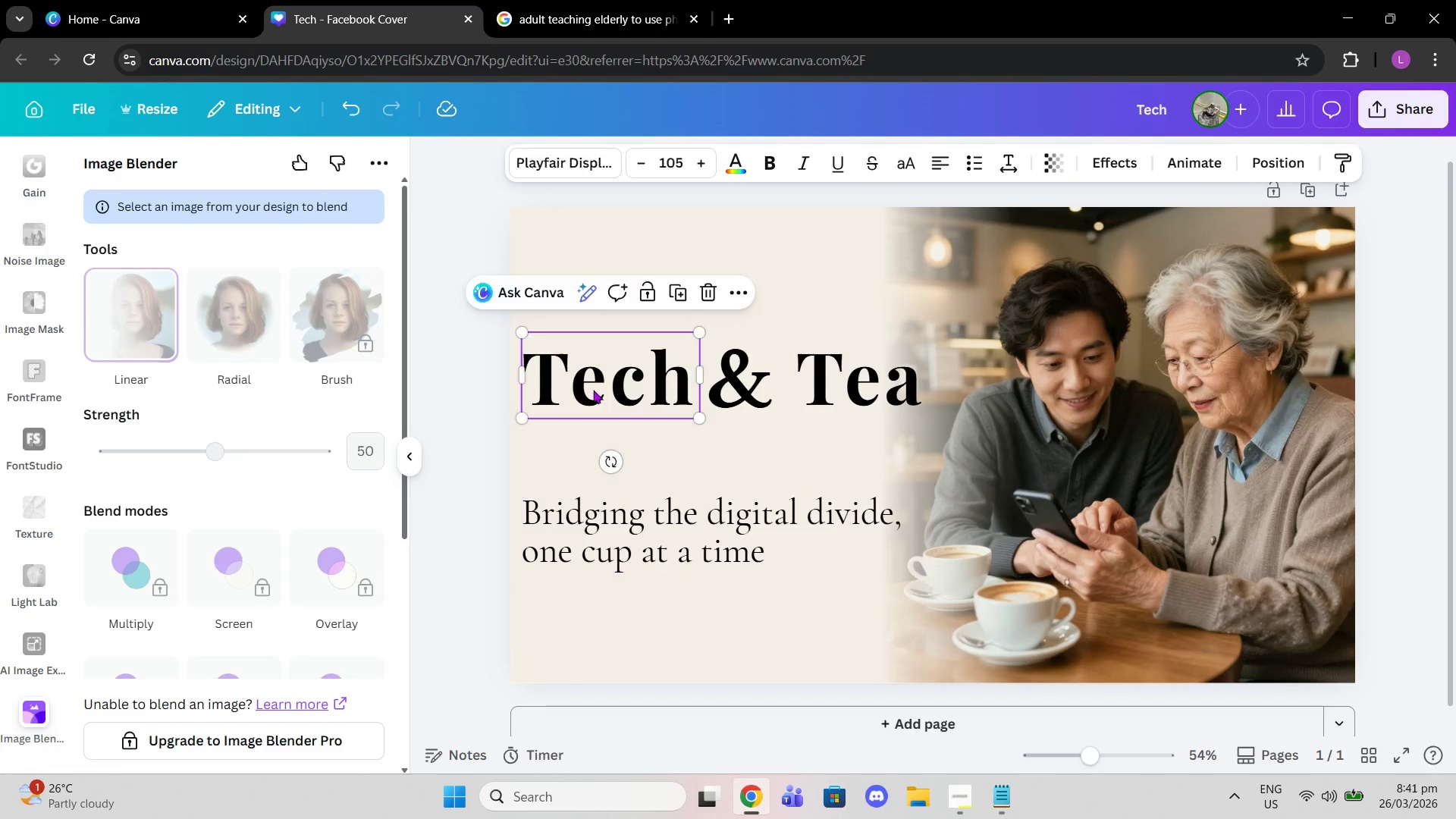 
left_click([593, 390])
 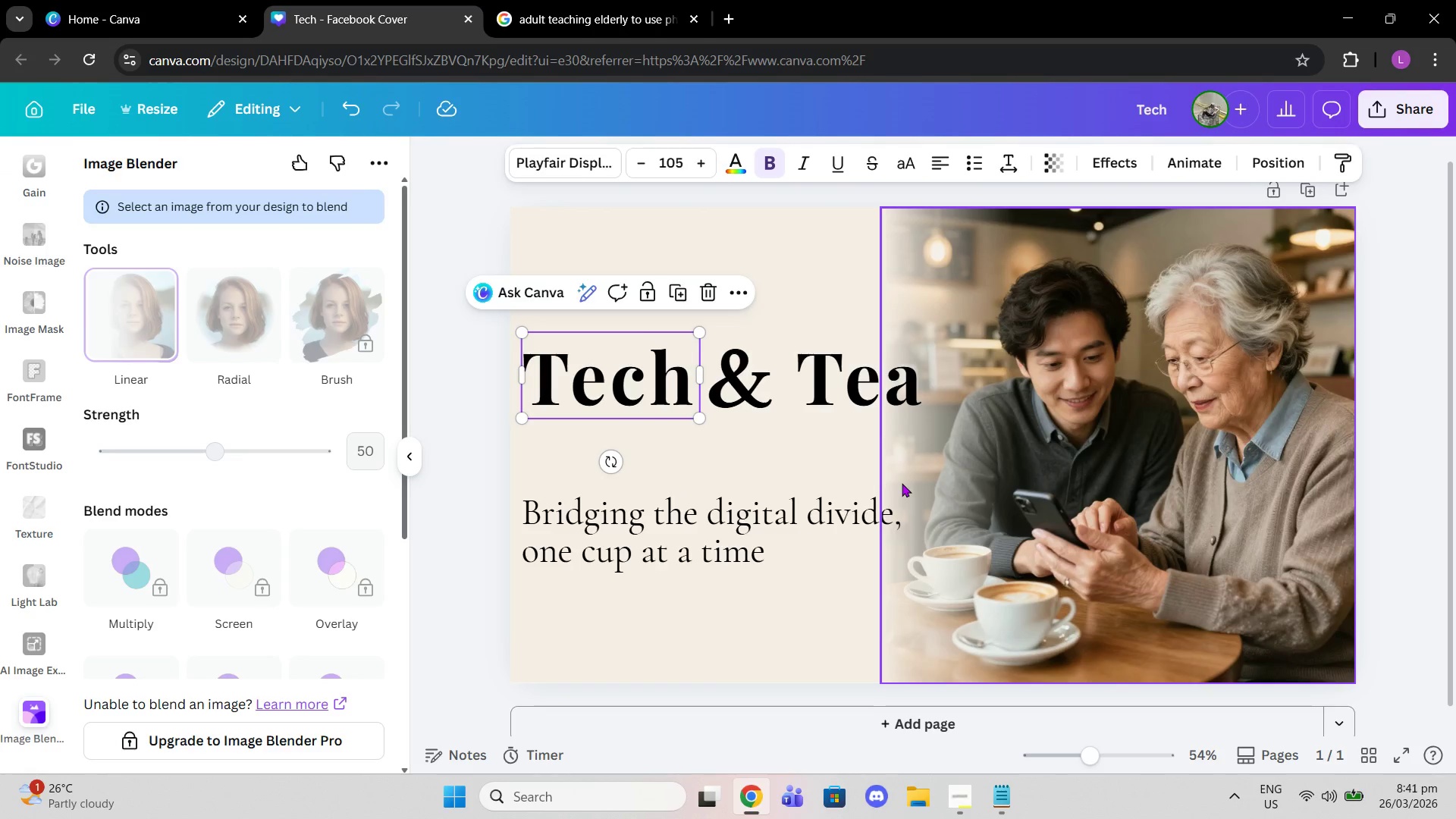 
scroll: coordinate [902, 483], scroll_direction: up, amount: 1.0
 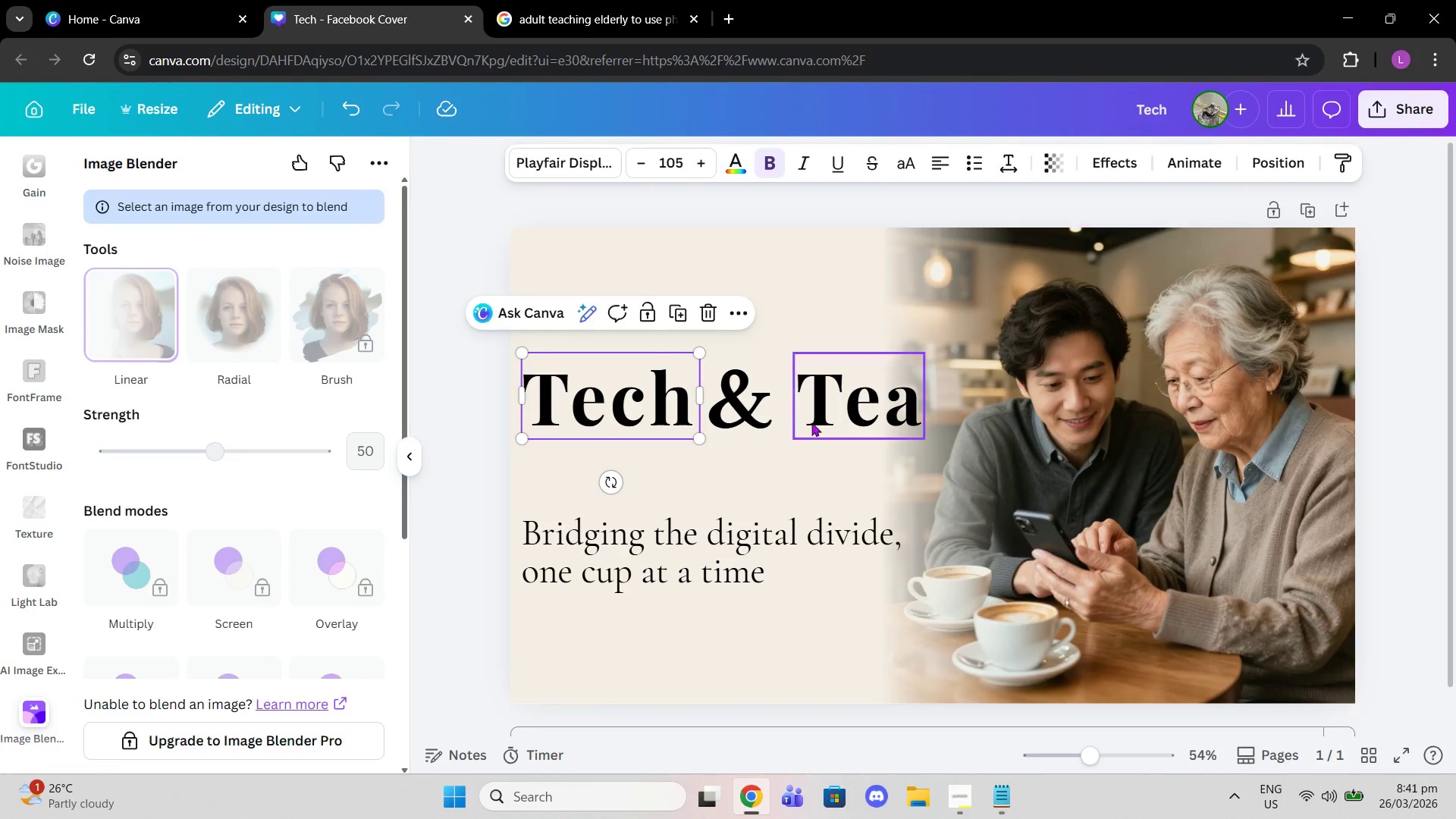 
left_click([811, 416])
 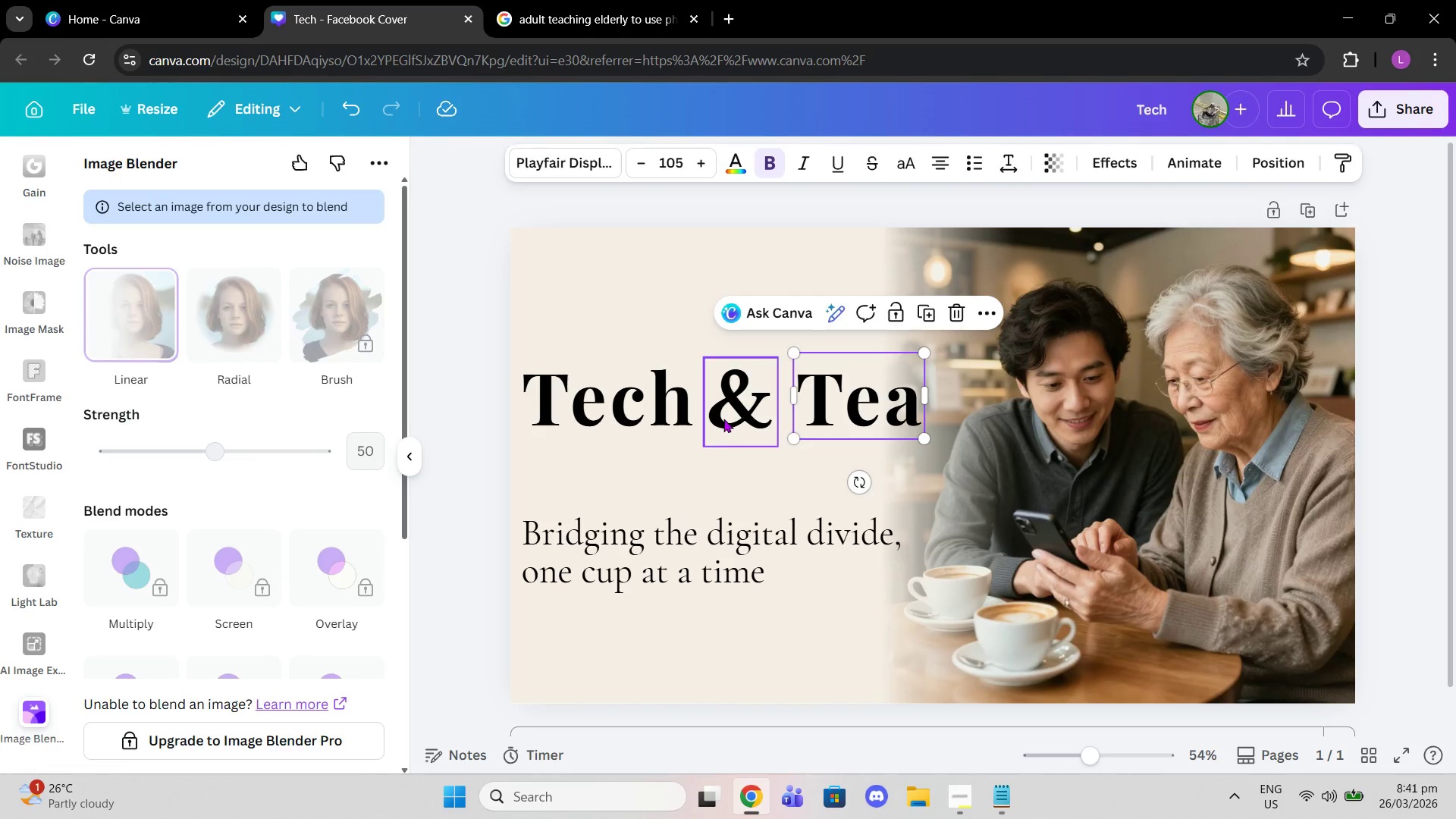 
left_click_drag(start_coordinate=[723, 418], to_coordinate=[730, 416])
 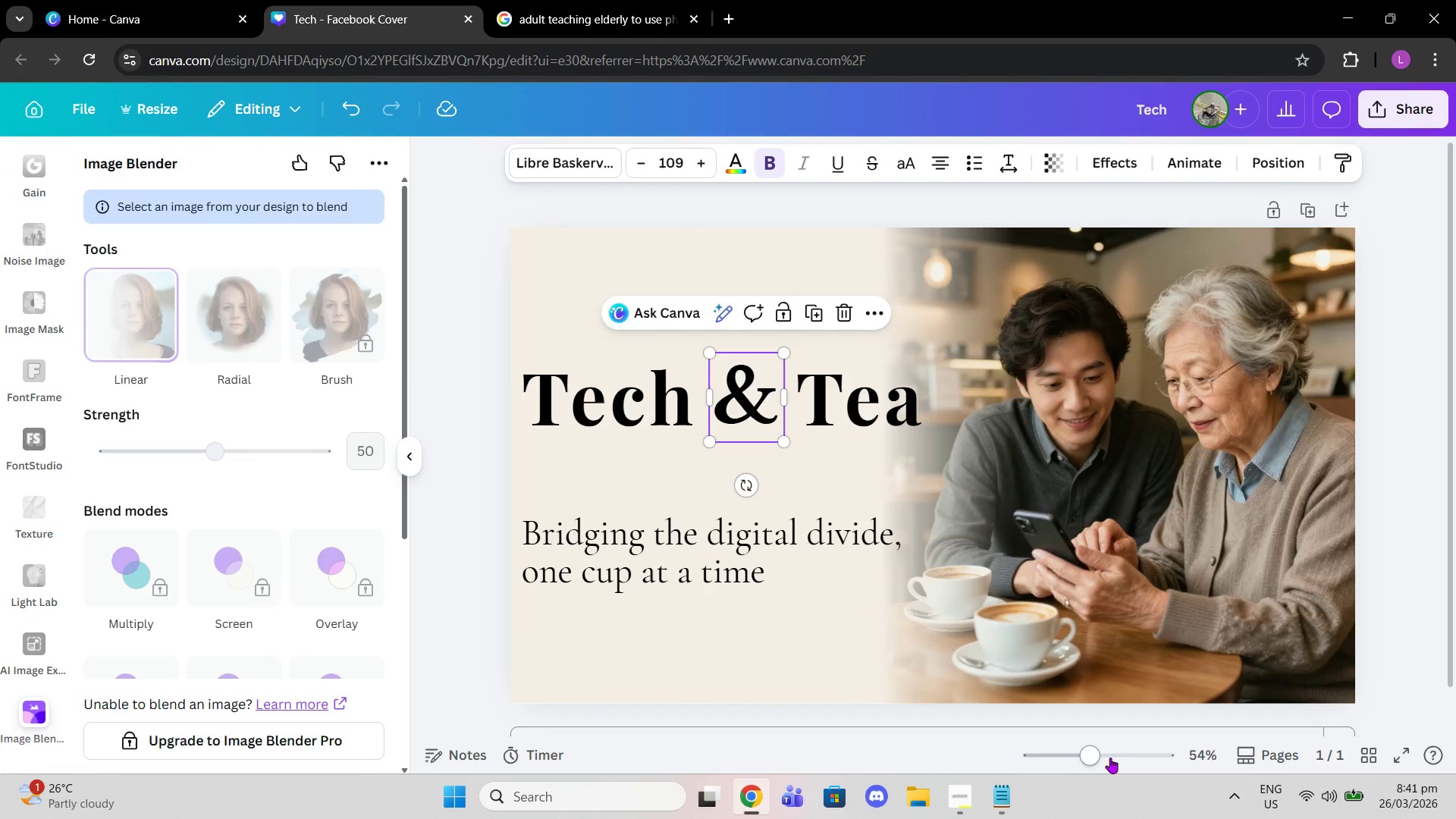 
left_click_drag(start_coordinate=[1105, 758], to_coordinate=[1120, 755])
 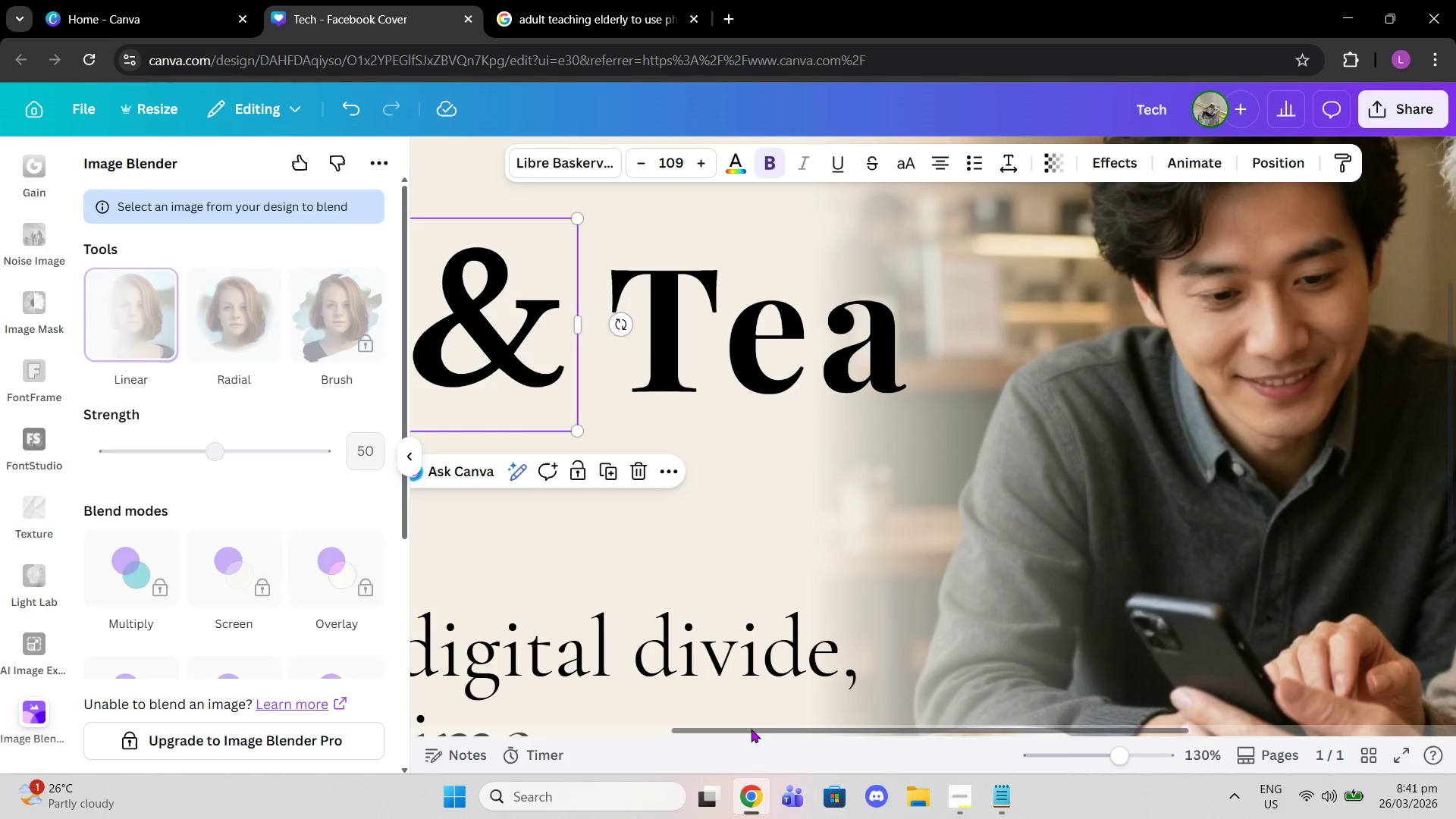 
left_click_drag(start_coordinate=[752, 730], to_coordinate=[607, 720])
 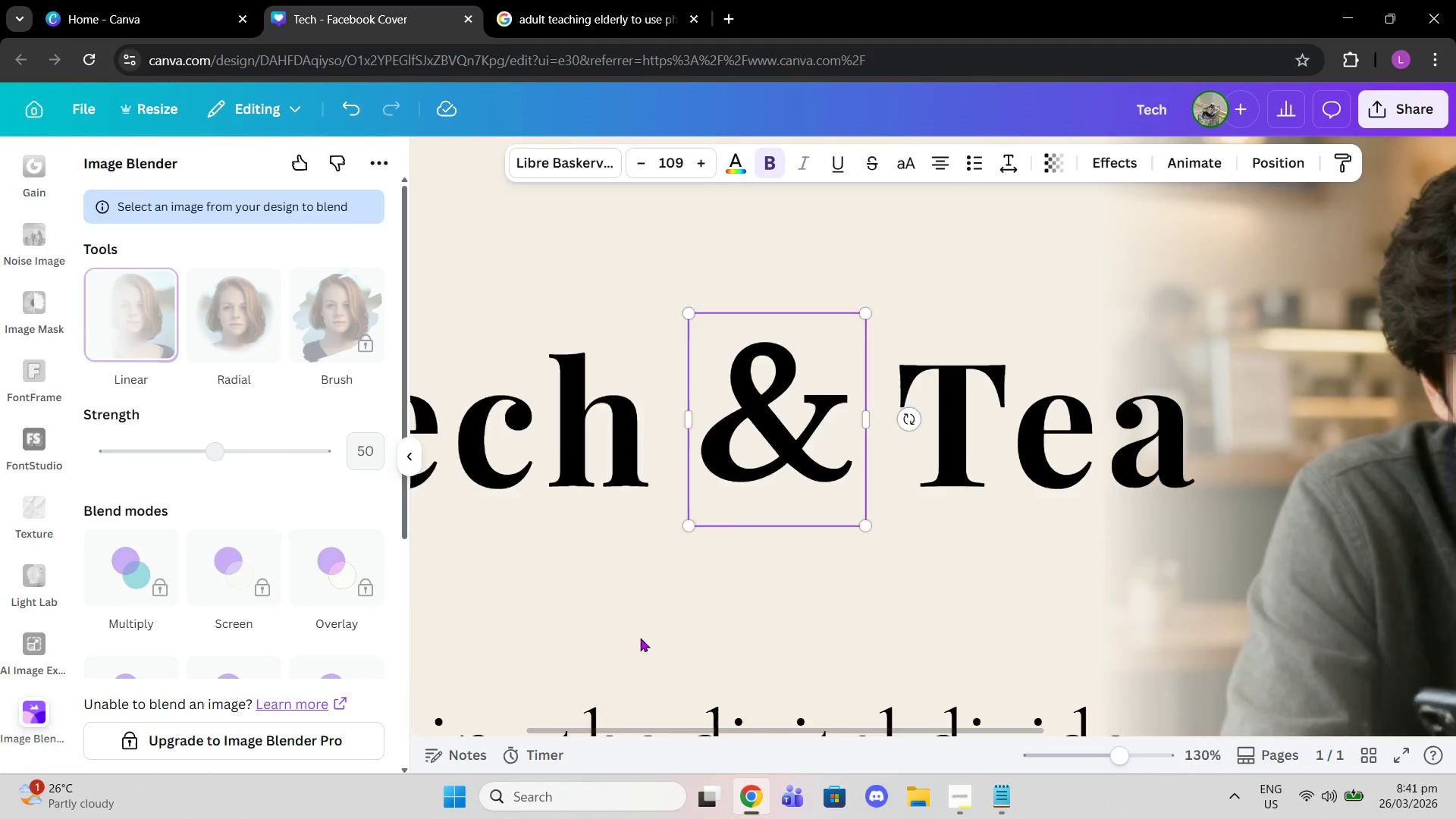 
scroll: coordinate [640, 638], scroll_direction: up, amount: 2.0
 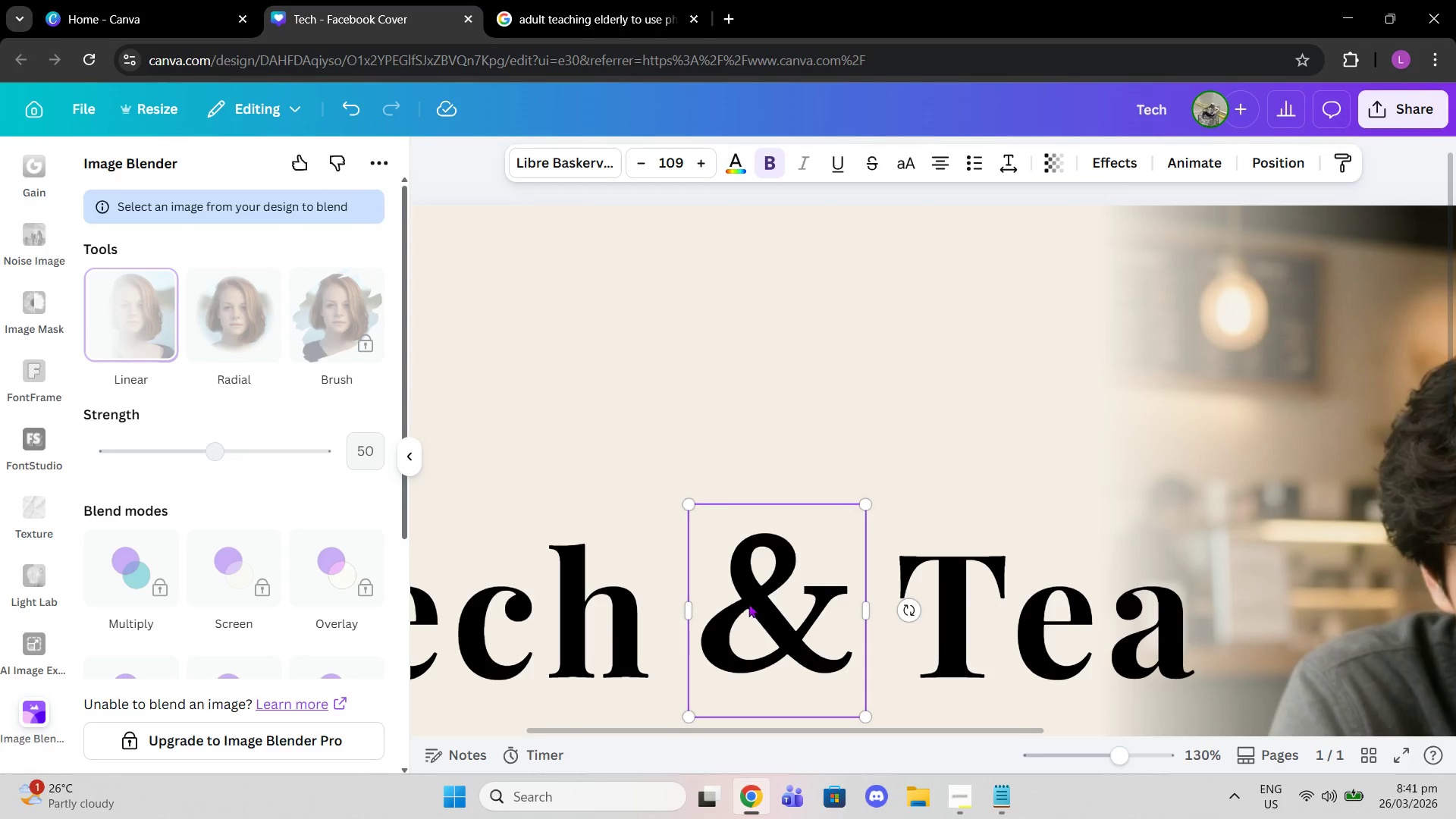 
left_click_drag(start_coordinate=[759, 592], to_coordinate=[759, 601])
 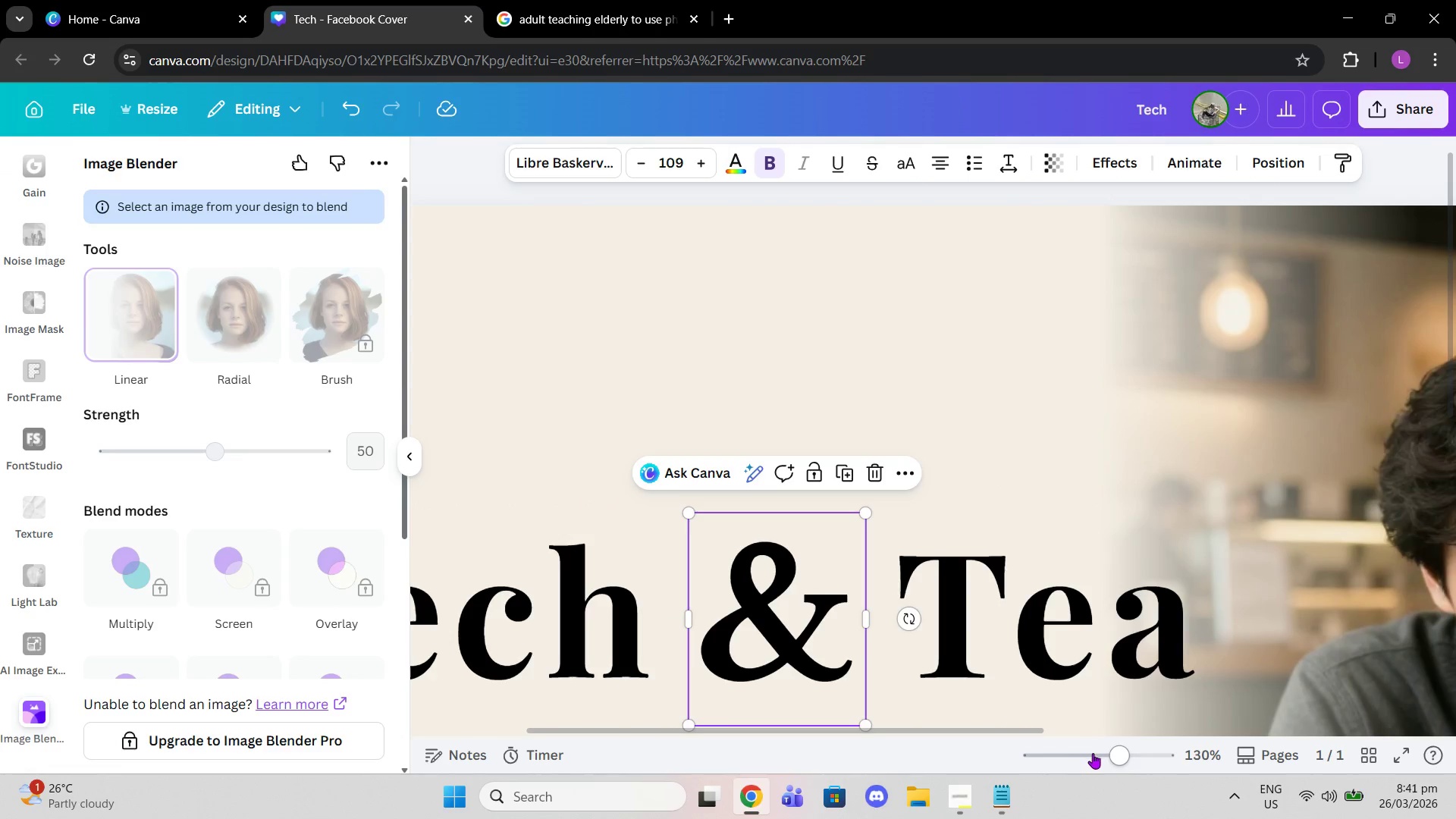 
left_click_drag(start_coordinate=[1093, 753], to_coordinate=[1069, 753])
 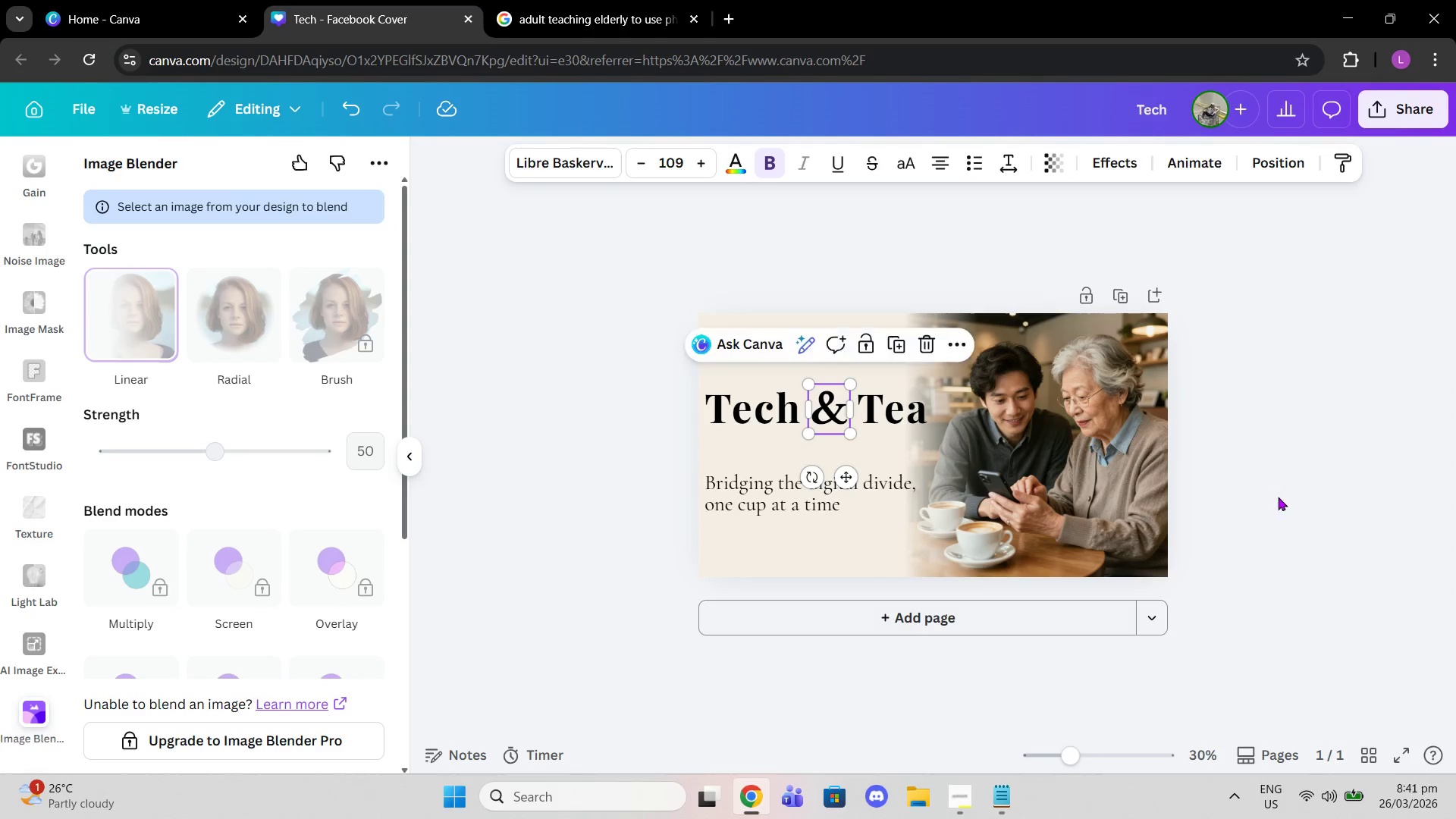 
left_click([1278, 497])
 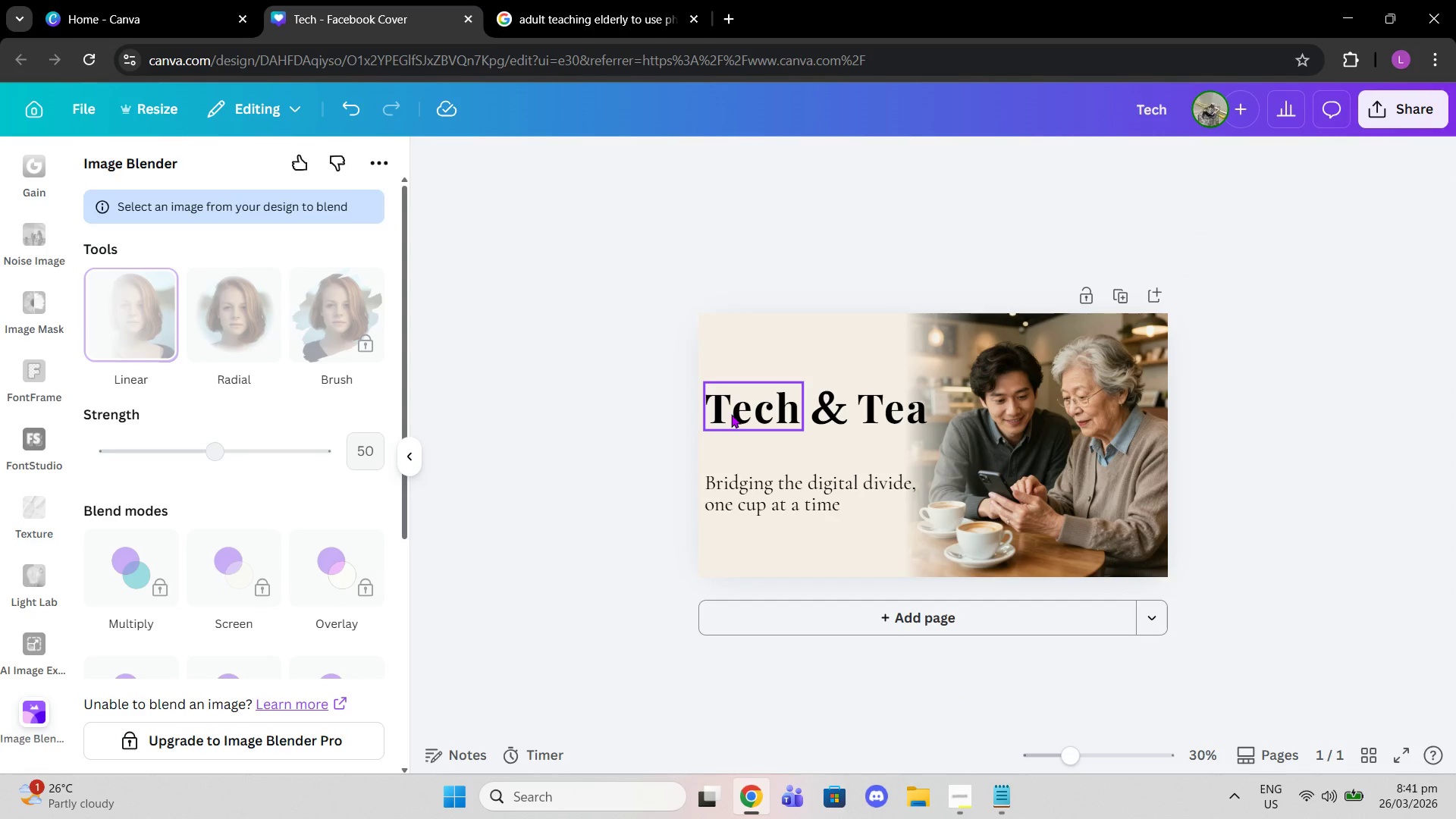 
wait(12.08)
 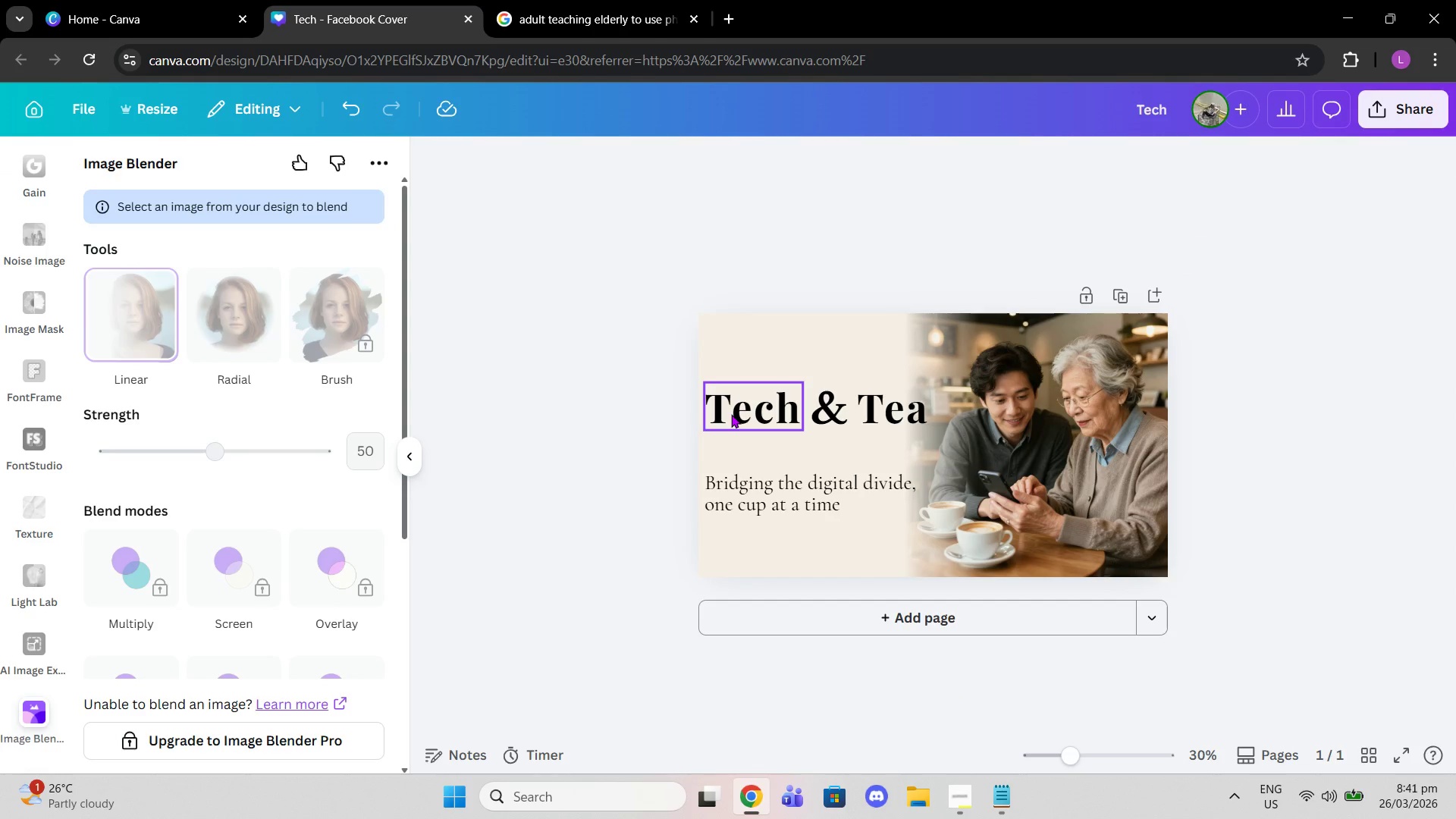 
scroll: coordinate [49, 248], scroll_direction: up, amount: 23.0
 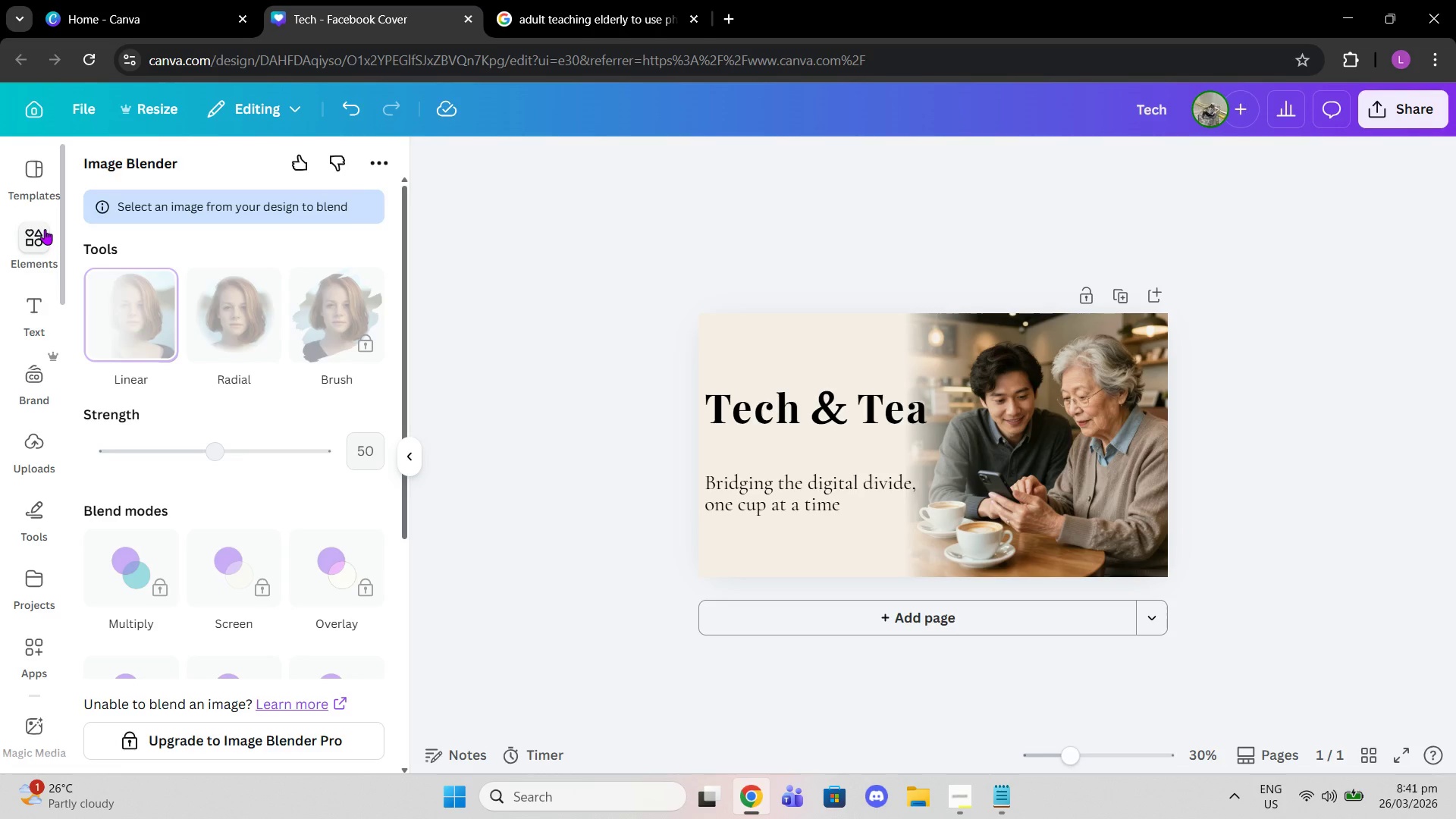 
left_click([45, 229])
 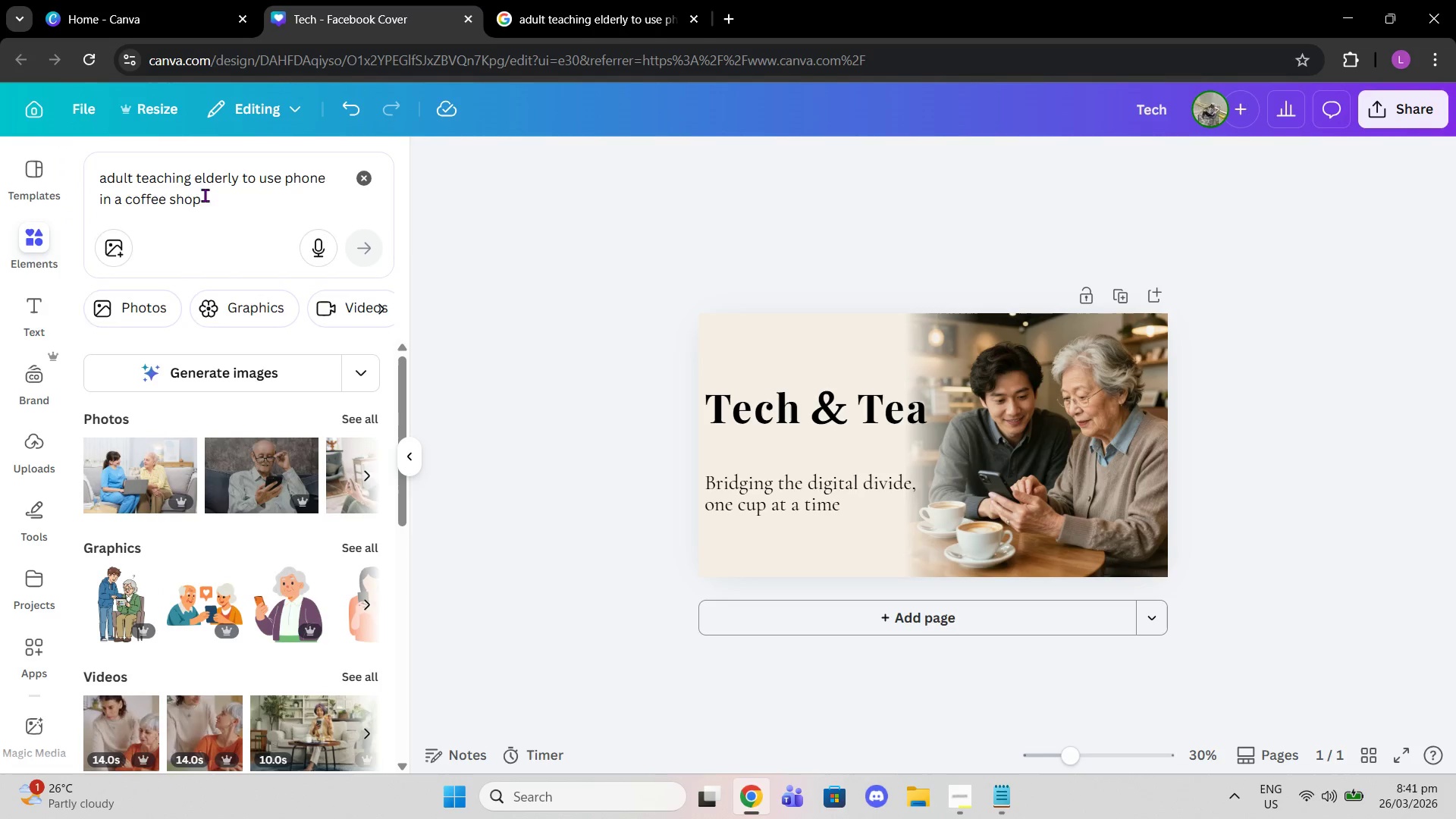 
left_click_drag(start_coordinate=[238, 197], to_coordinate=[27, 169])
 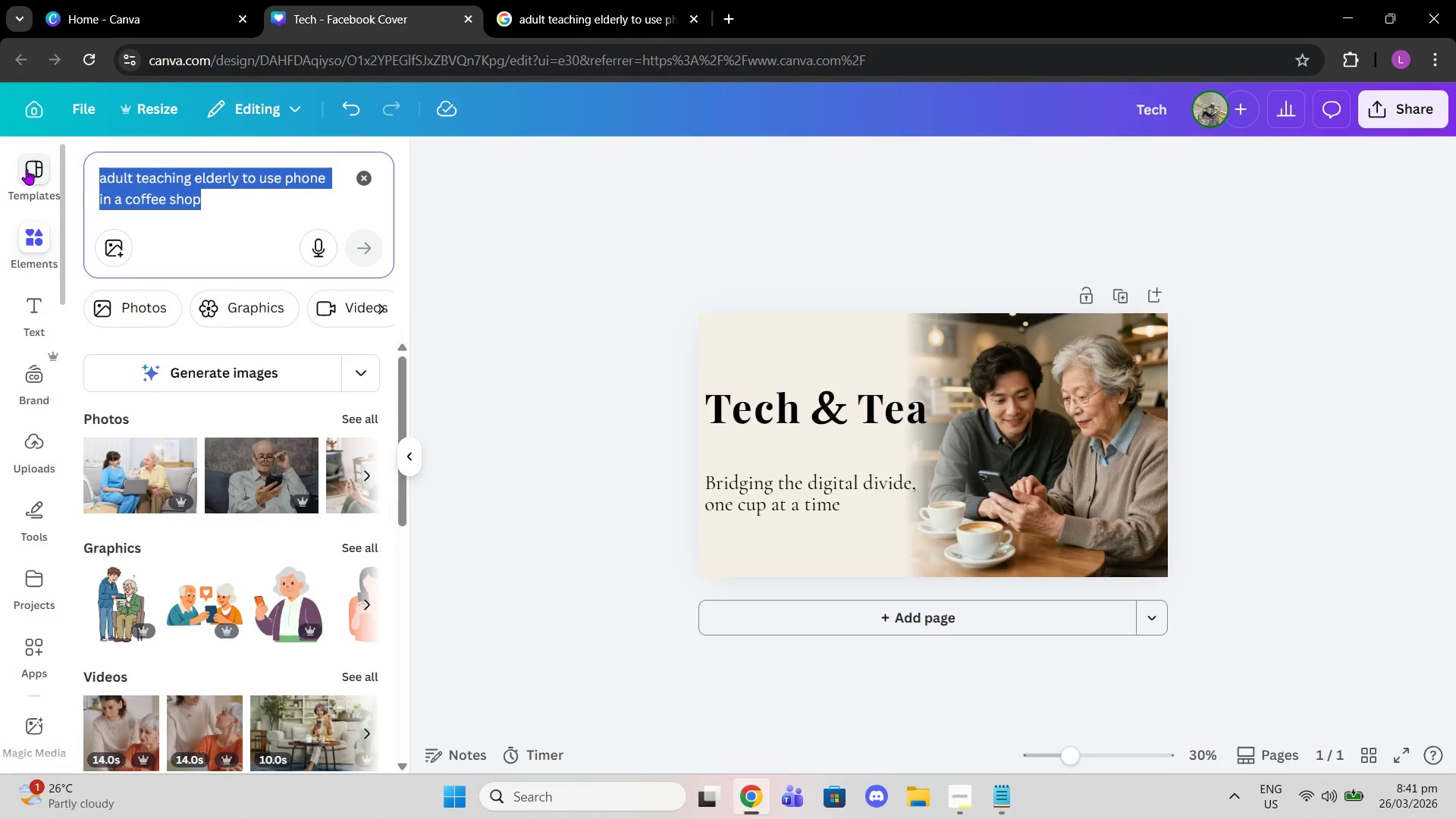 
type(cofee )
key(Backspace)
key(Backspace)
key(Backspace)
type(fee cup and coaster)
 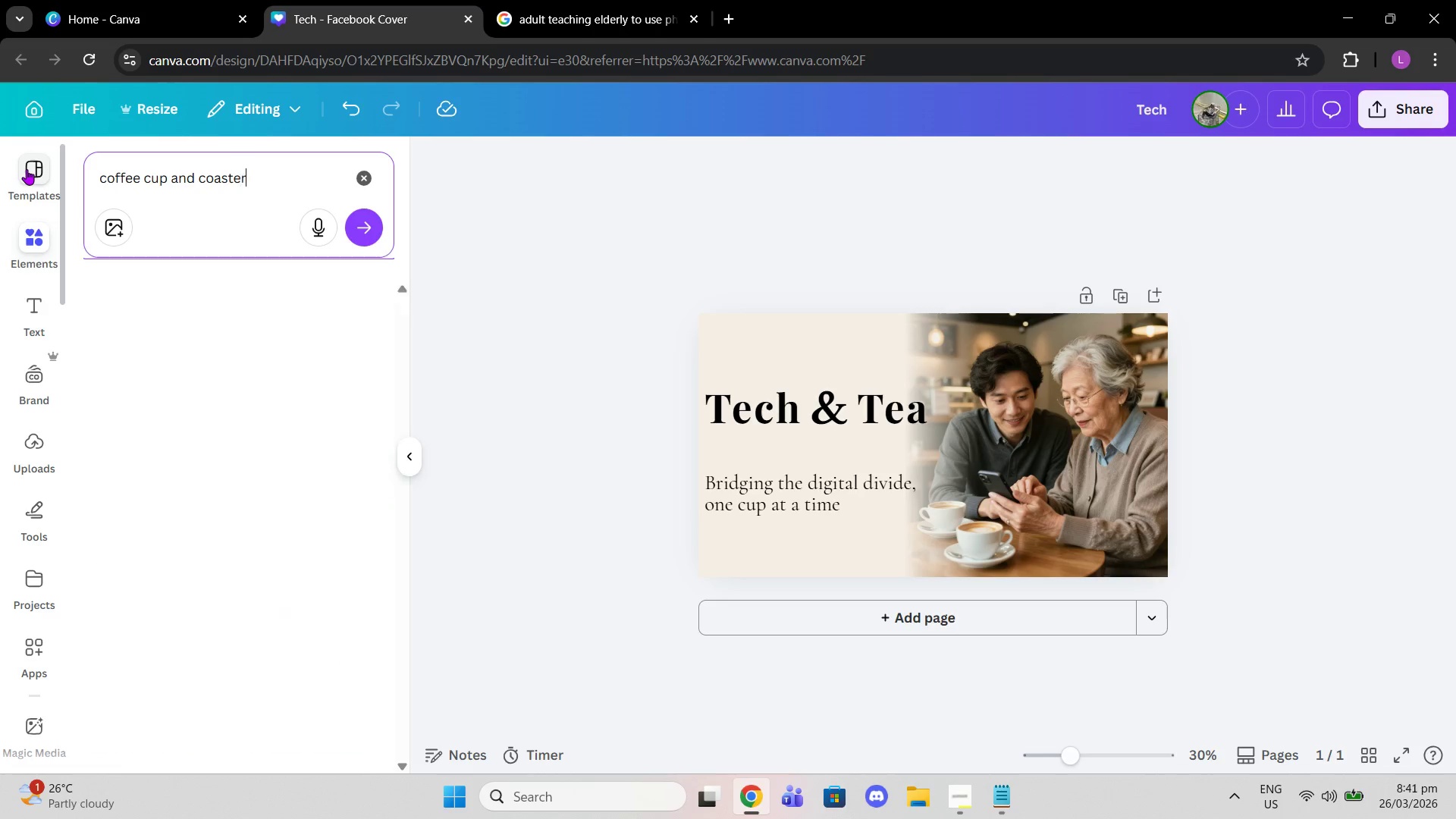 
key(Enter)
 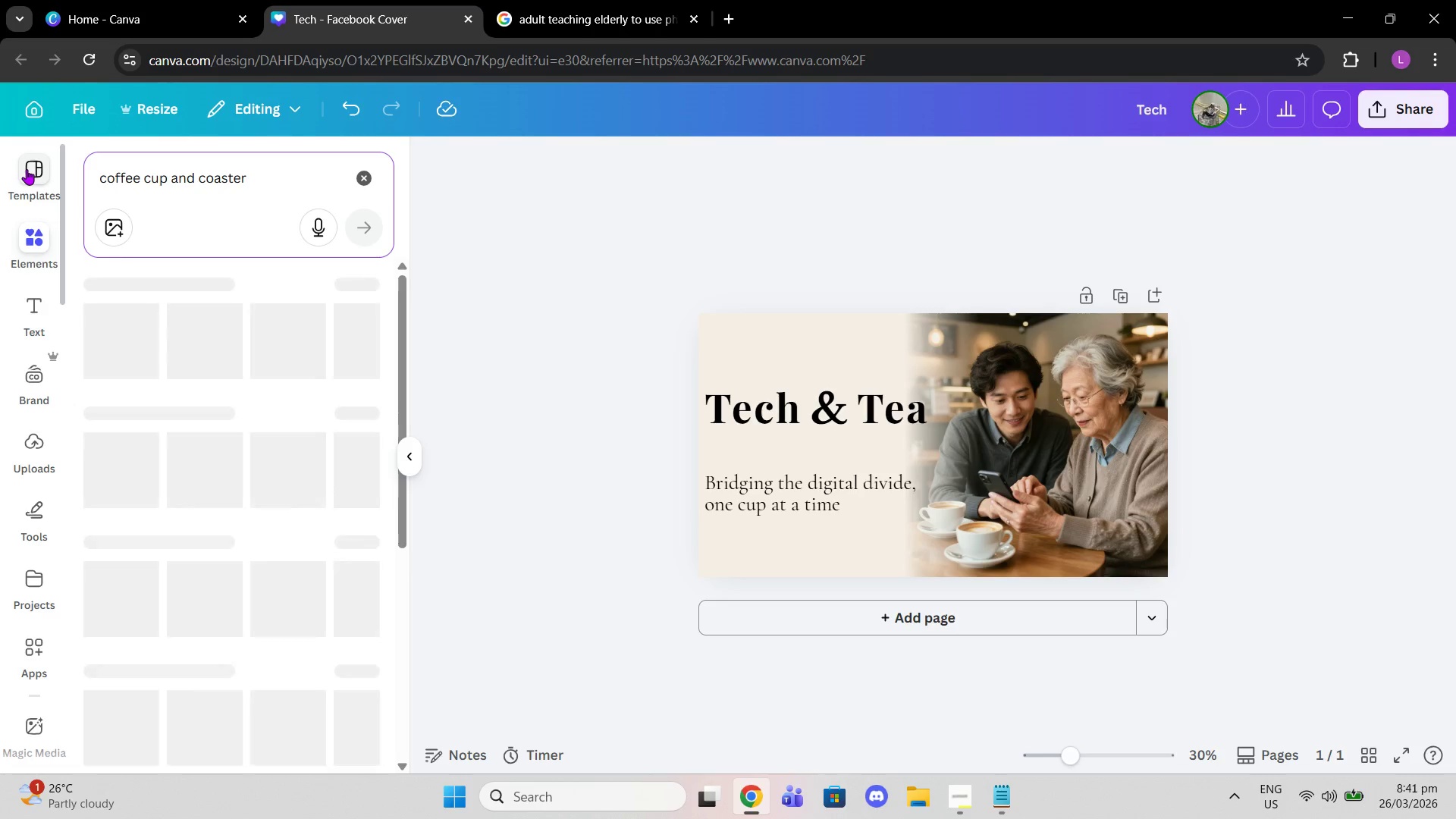 
mouse_move([61, 155])
 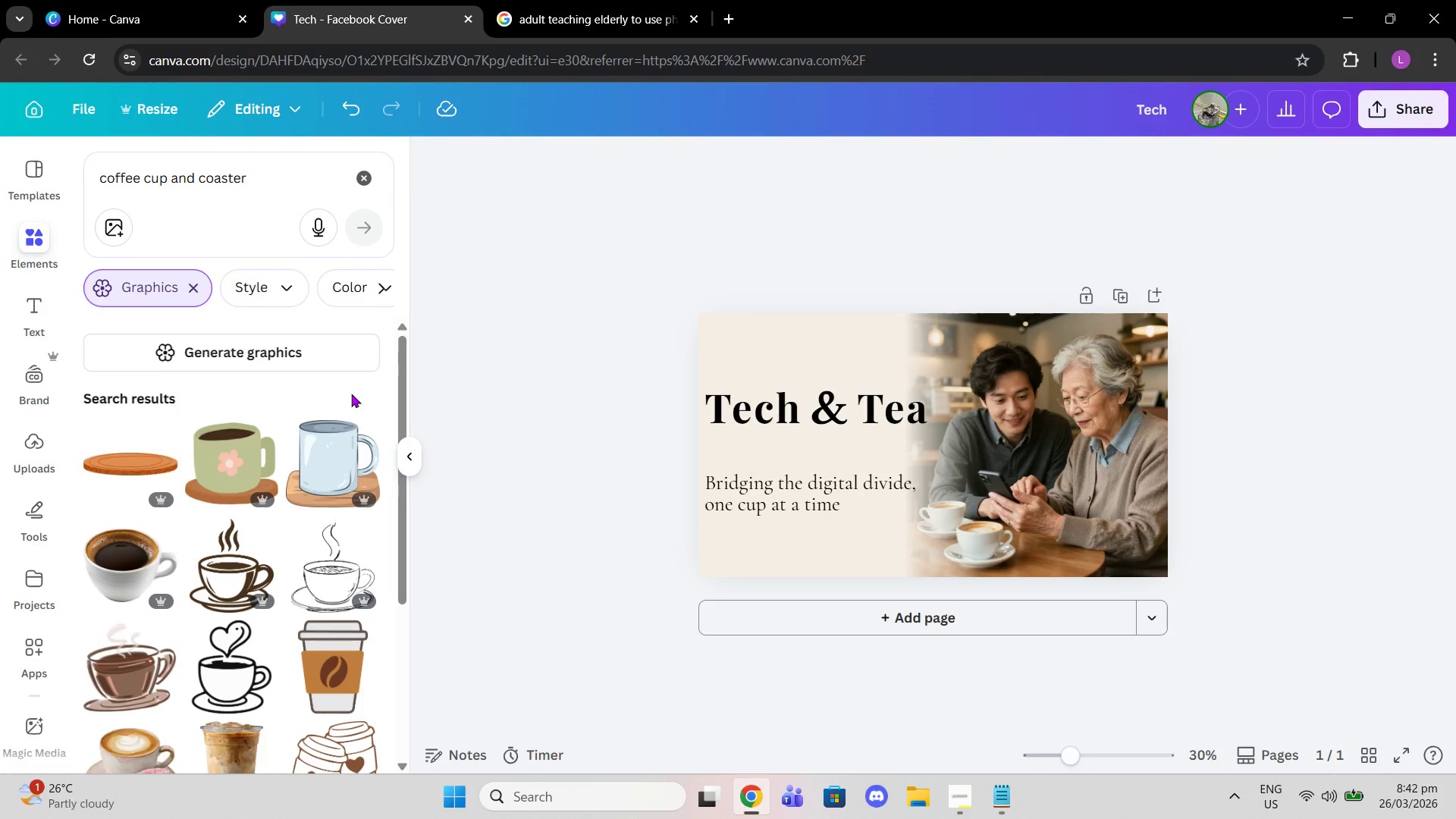 
scroll: coordinate [245, 634], scroll_direction: down, amount: 7.0
 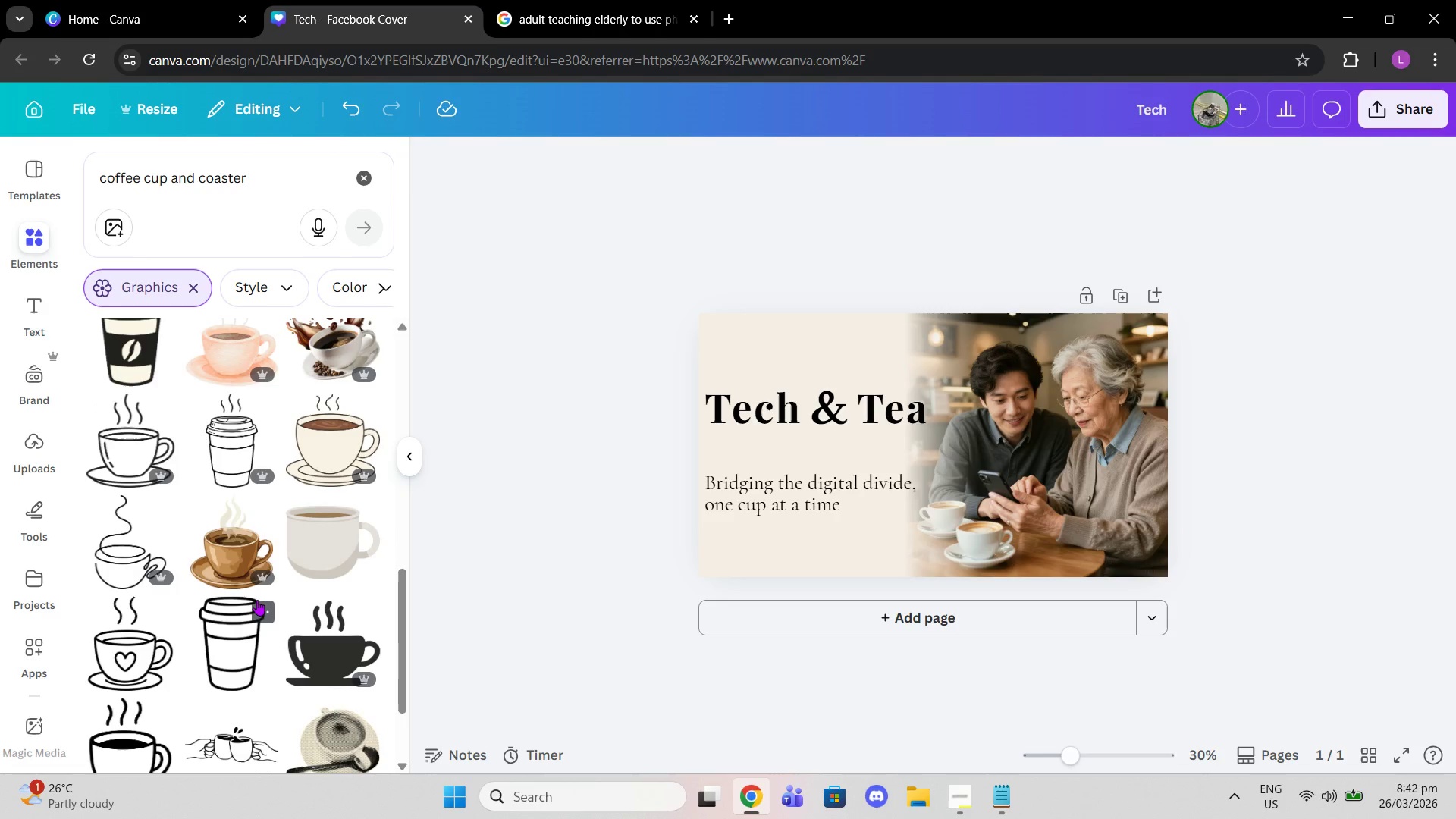 
left_click([241, 563])
 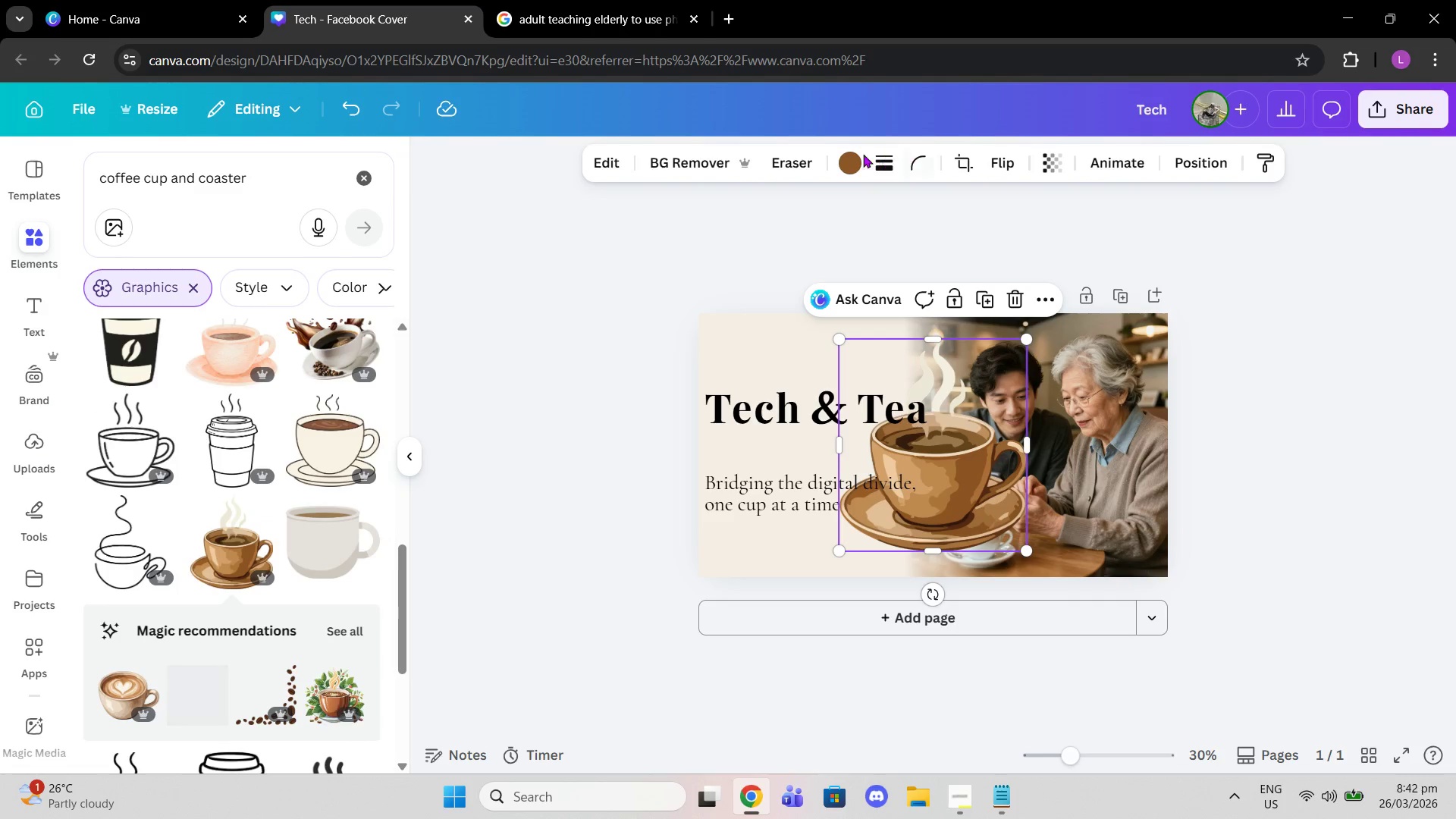 
left_click([839, 155])
 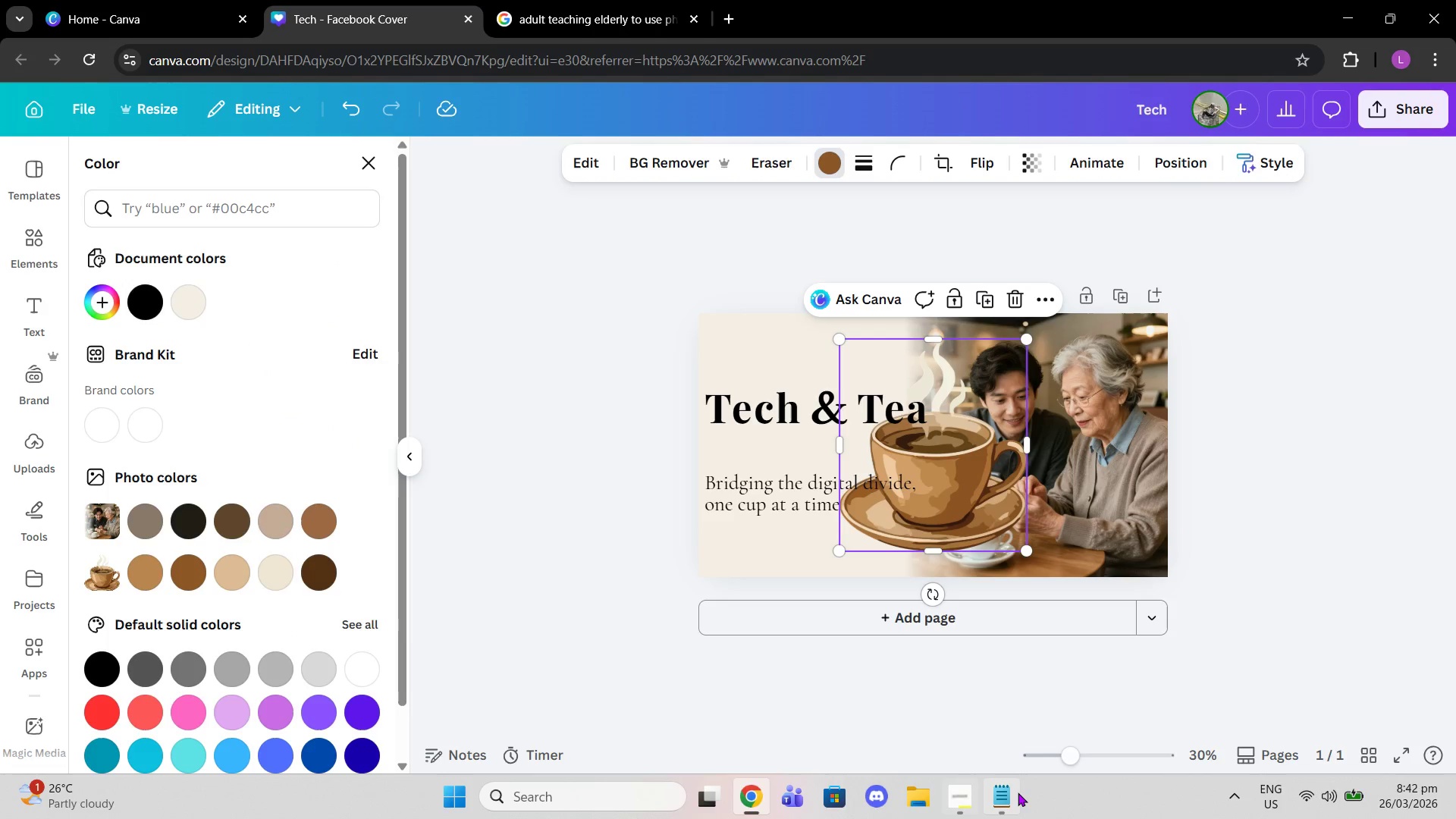 
double_click([1005, 794])
 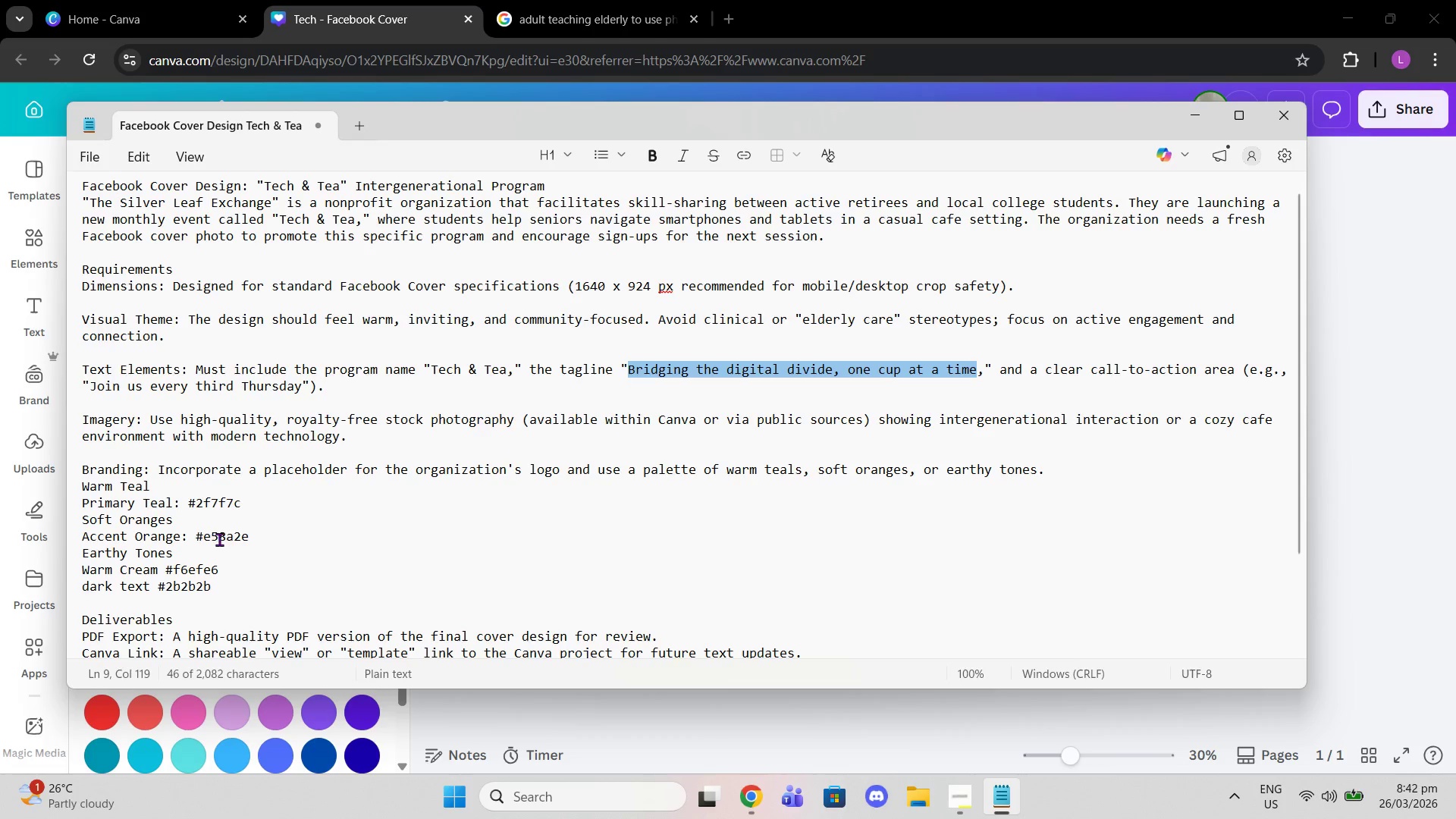 
left_click_drag(start_coordinate=[250, 537], to_coordinate=[195, 532])
 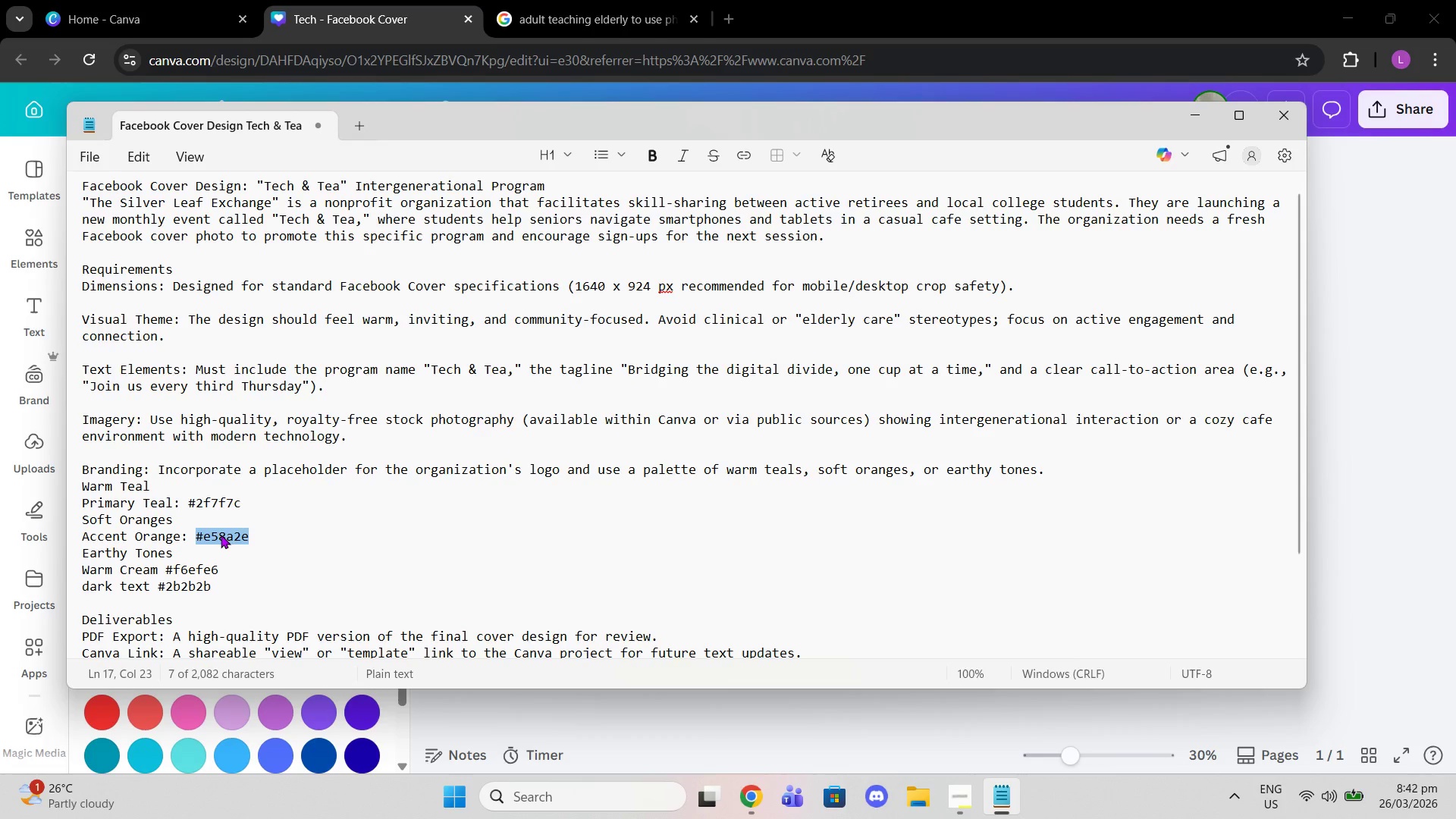 
right_click([221, 535])
 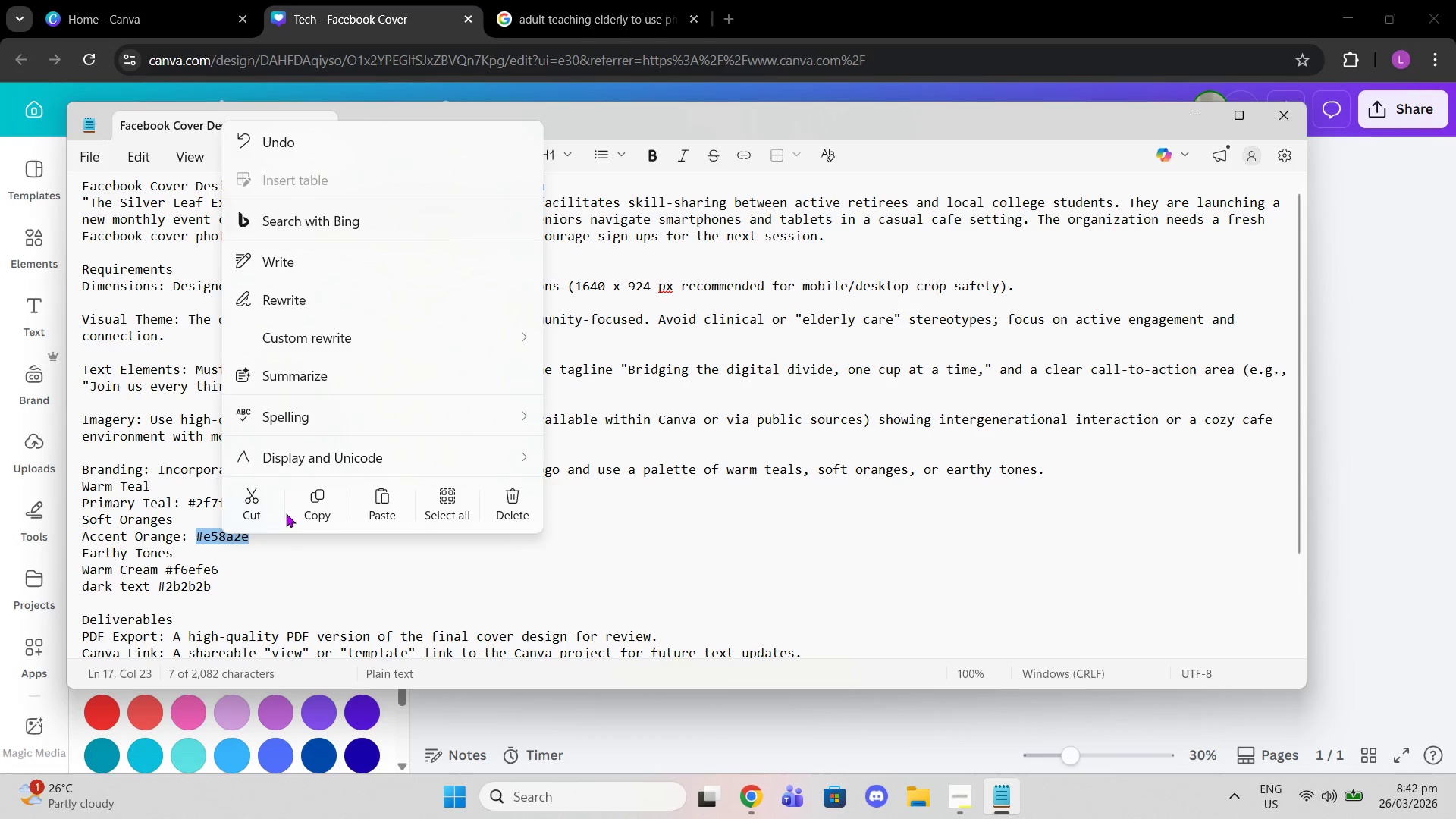 
left_click([312, 504])
 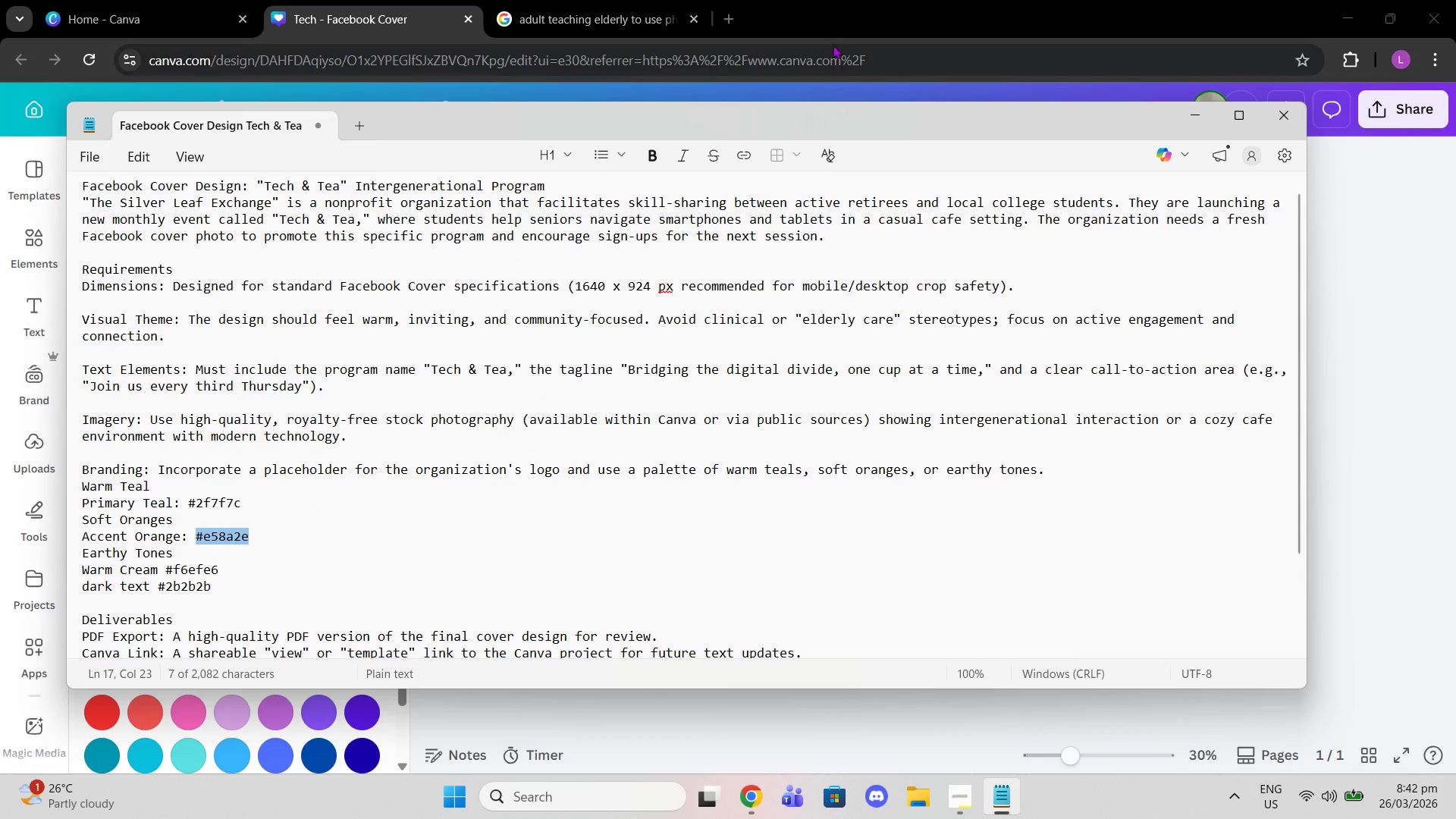 
left_click([833, 39])
 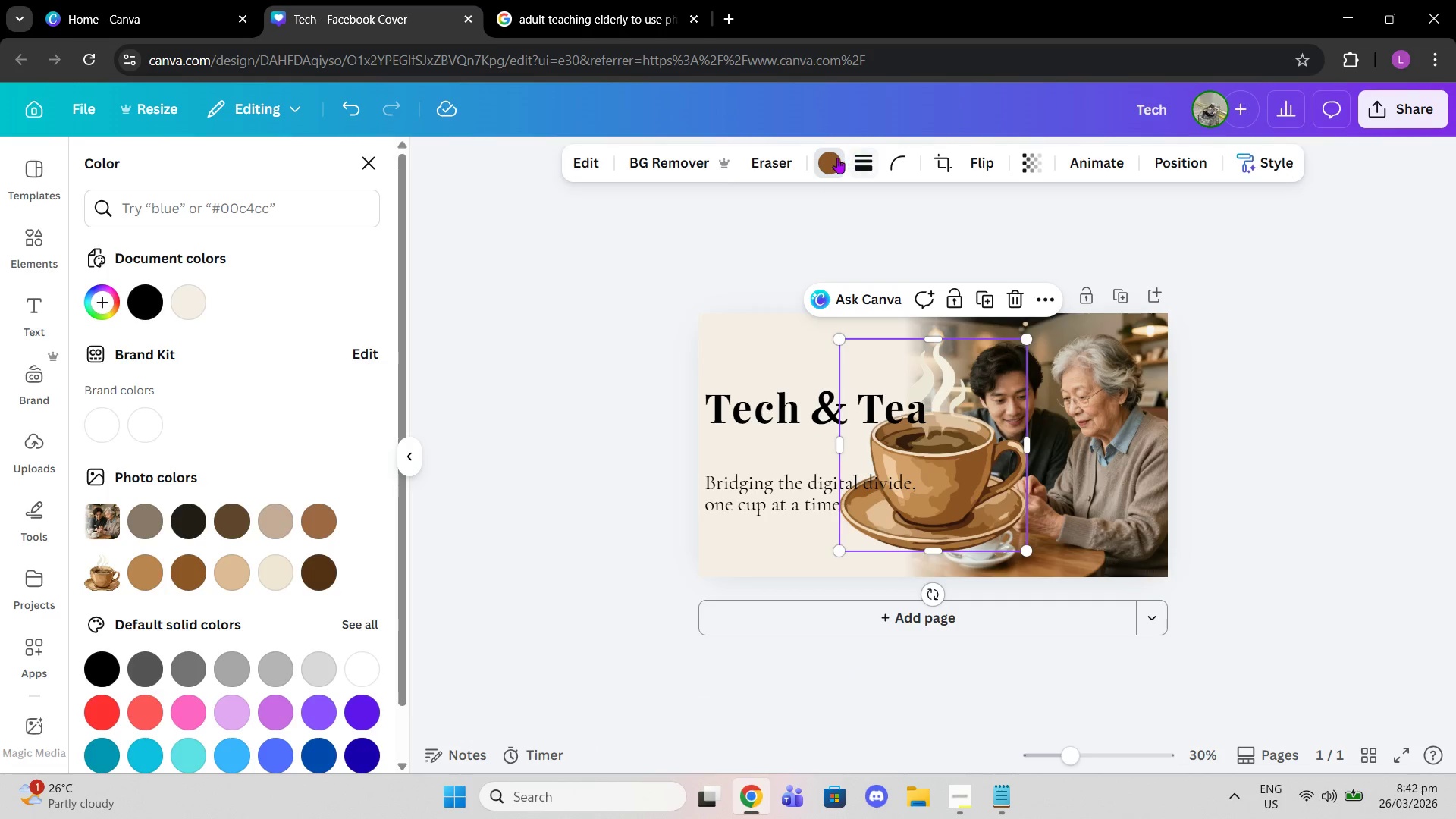 
double_click([837, 158])
 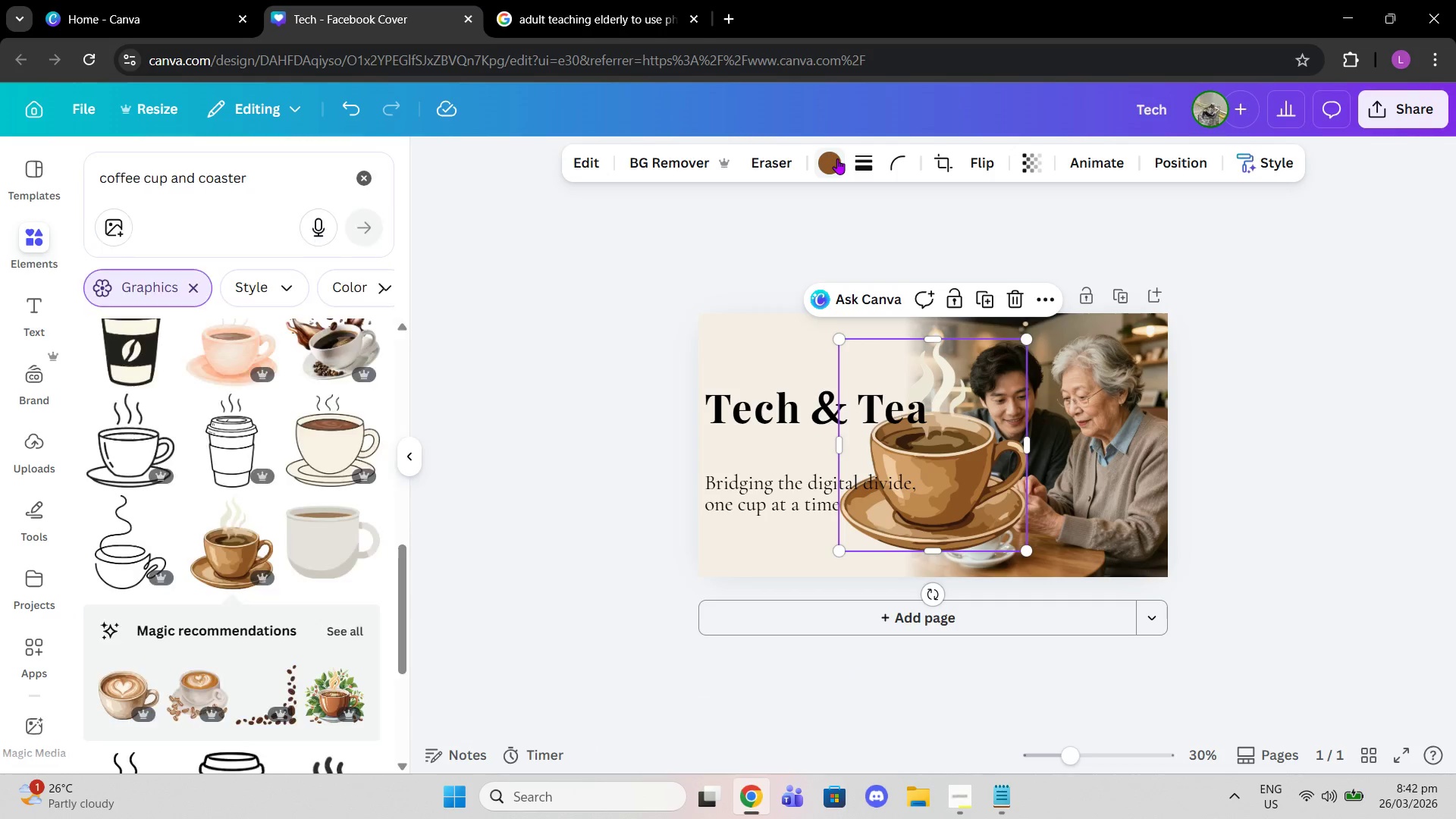 
double_click([837, 158])
 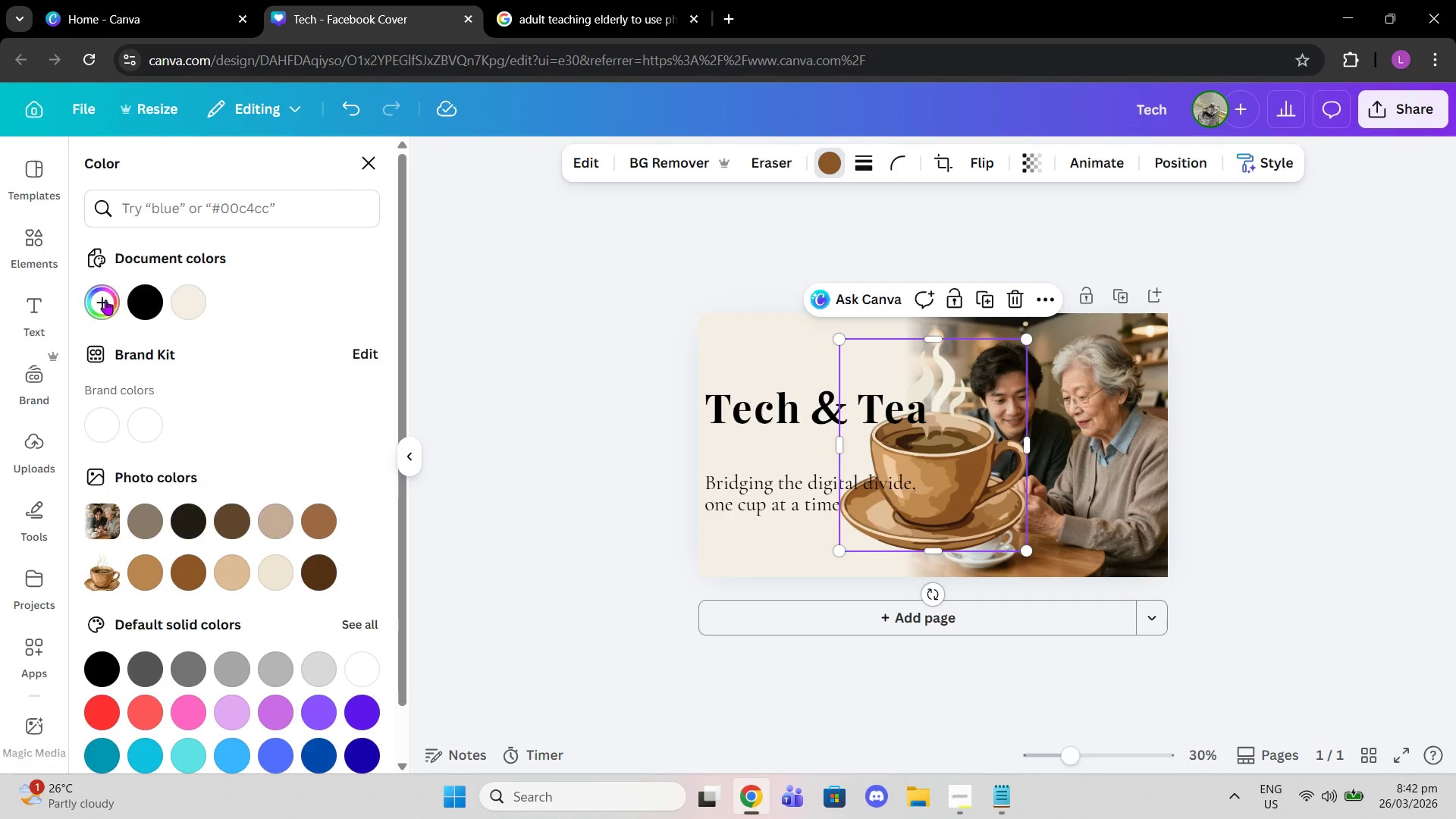 
double_click([105, 300])
 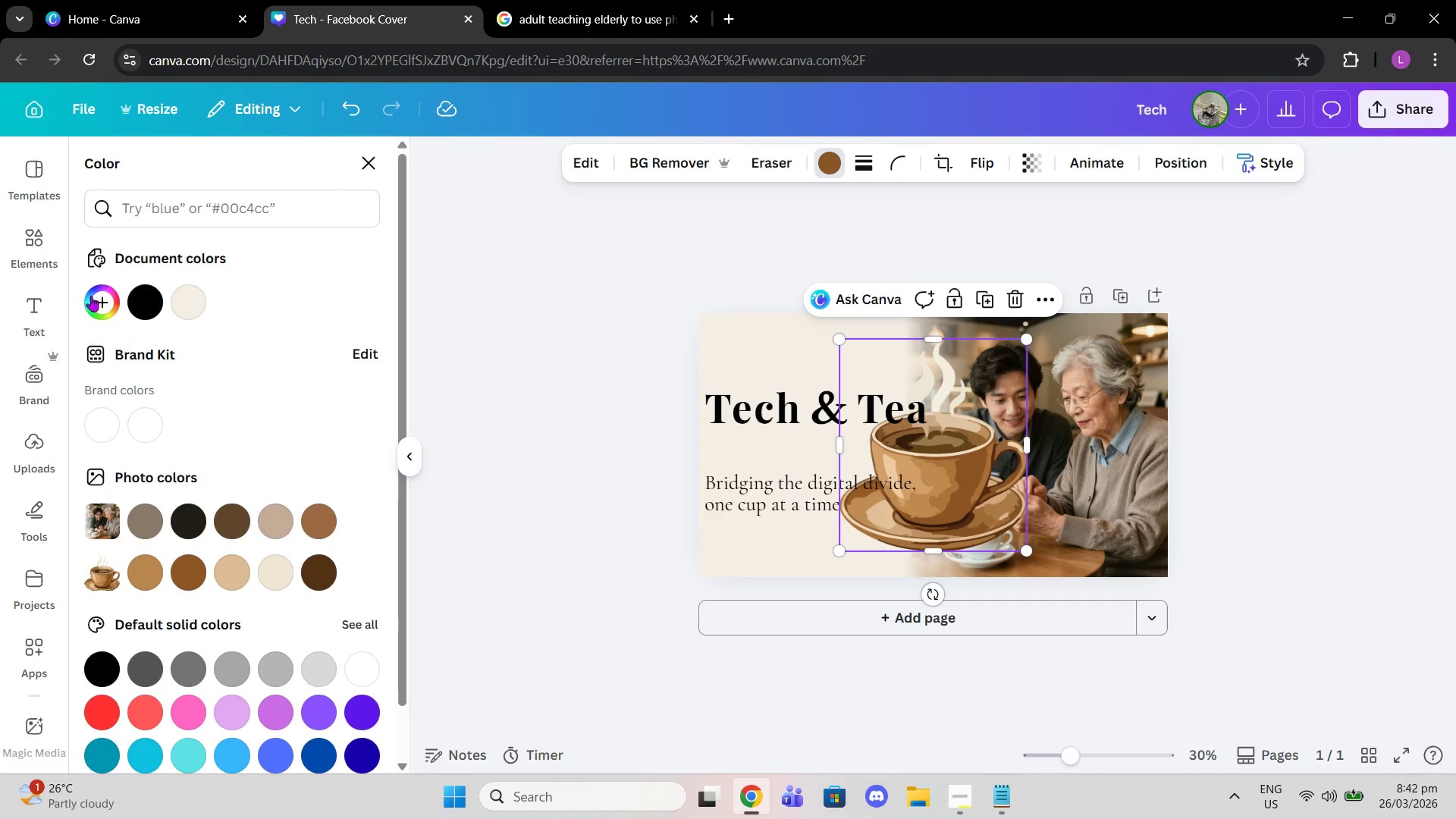 
left_click([89, 294])
 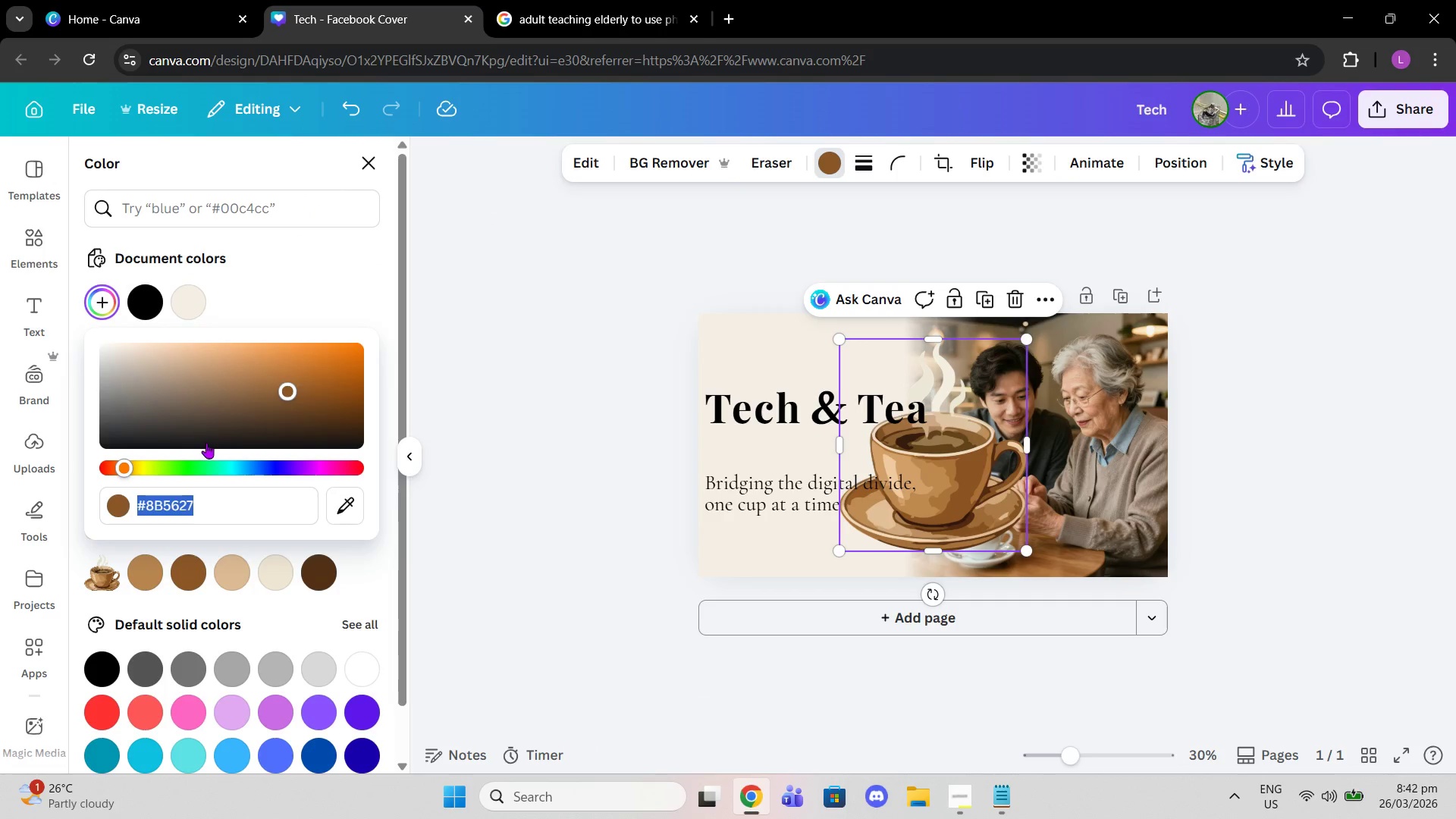 
key(Control+V)
 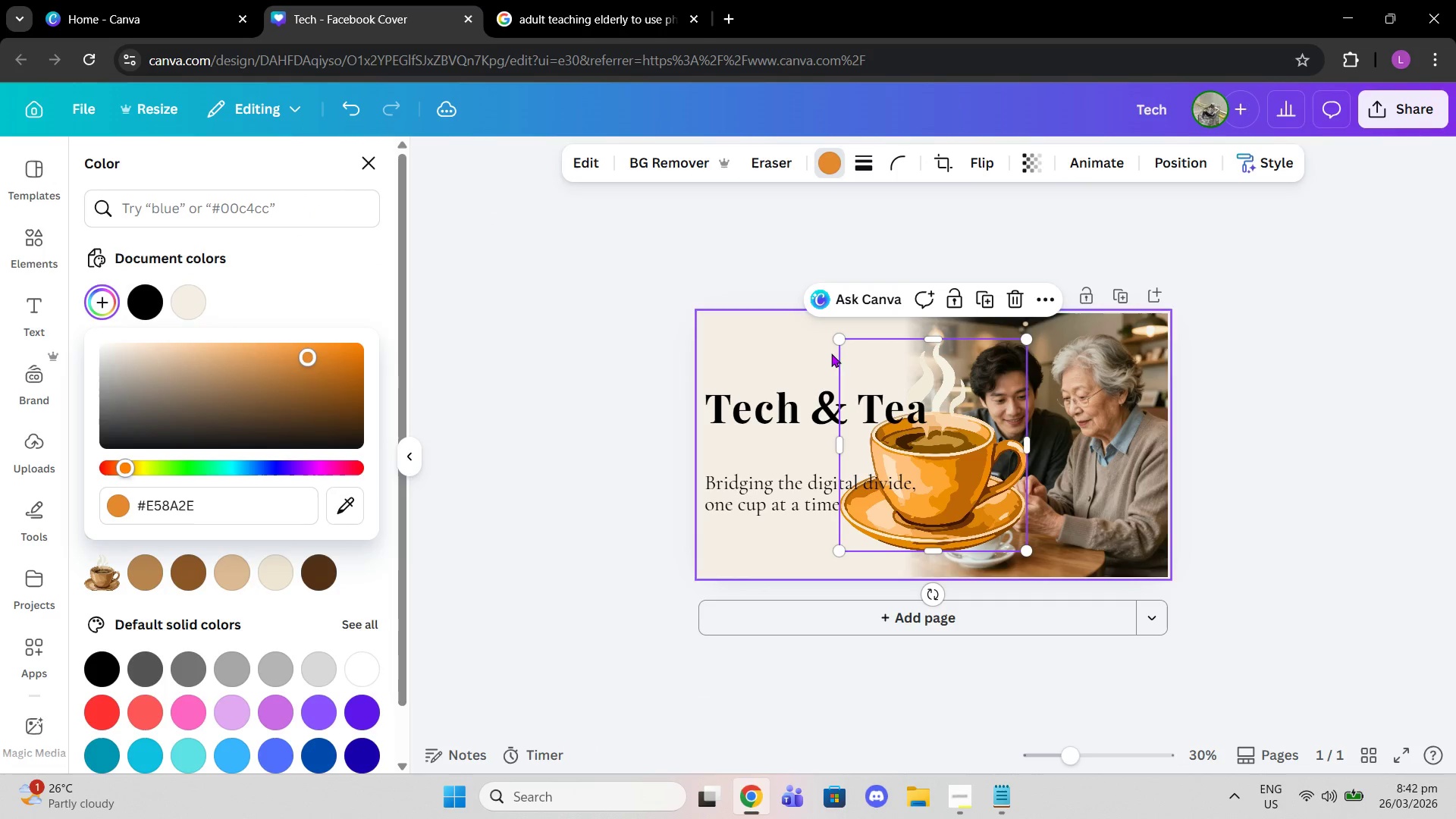 
left_click_drag(start_coordinate=[839, 340], to_coordinate=[943, 463])
 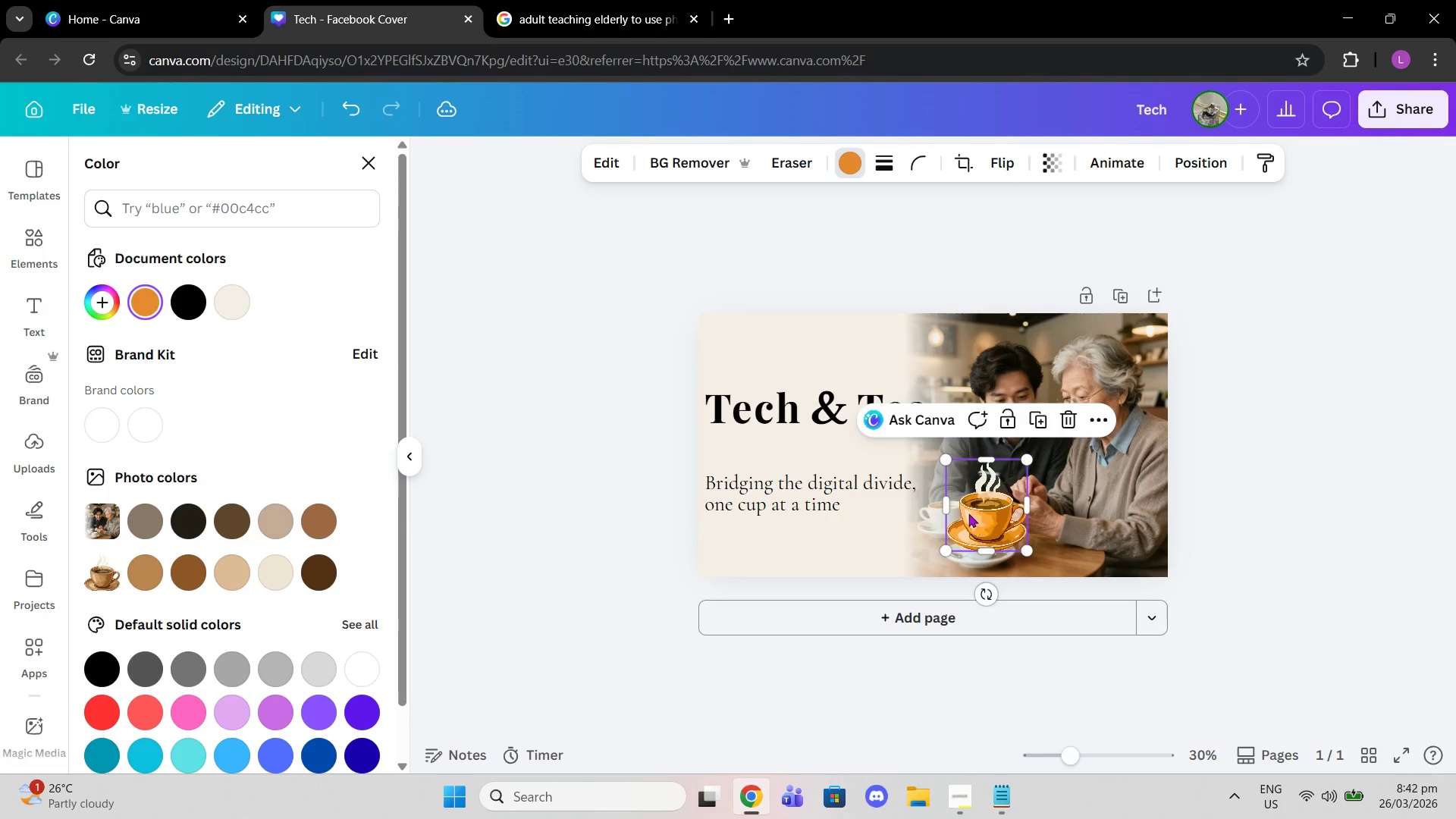 
left_click_drag(start_coordinate=[978, 522], to_coordinate=[872, 441])
 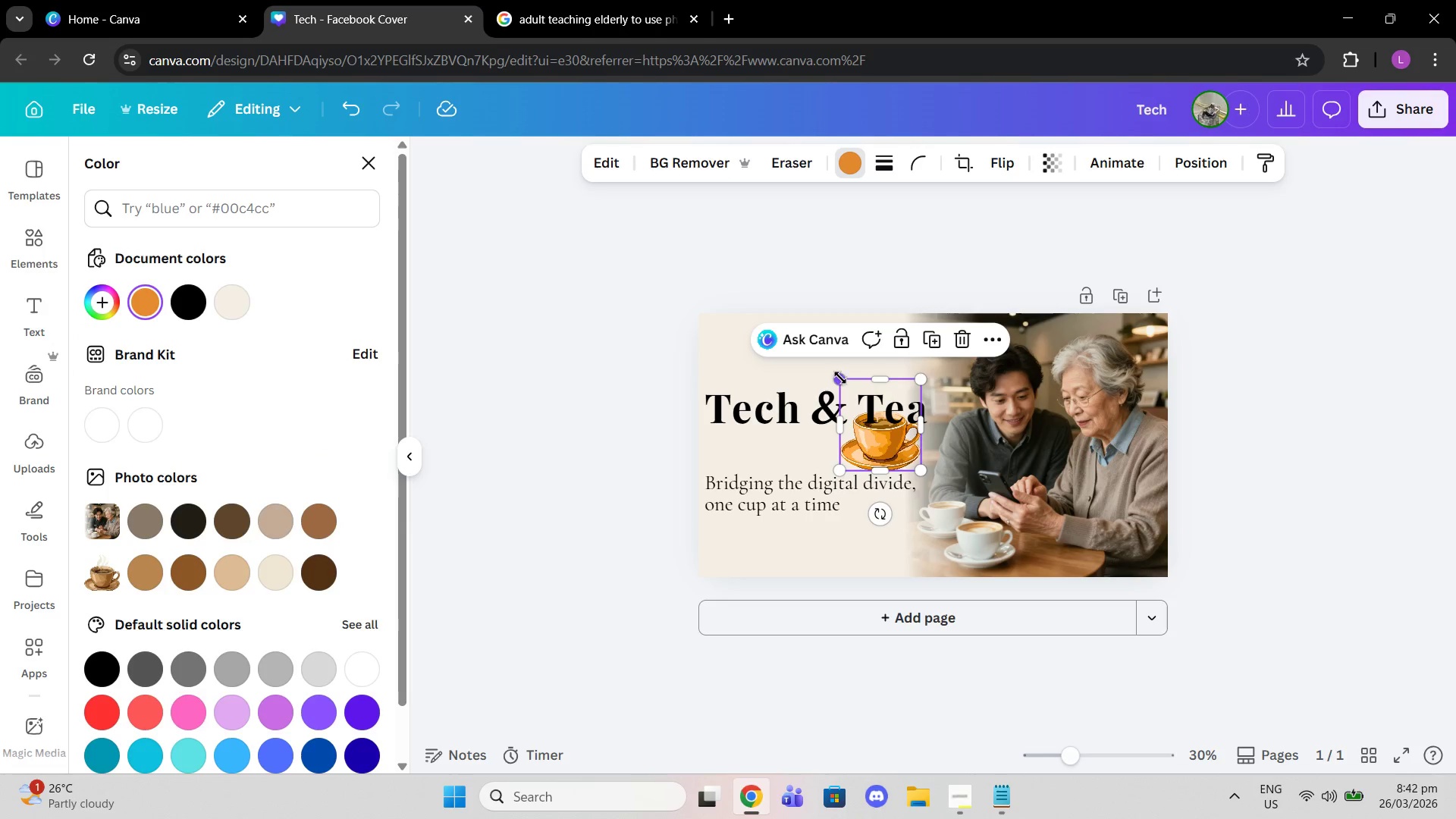 
left_click_drag(start_coordinate=[839, 378], to_coordinate=[875, 413])
 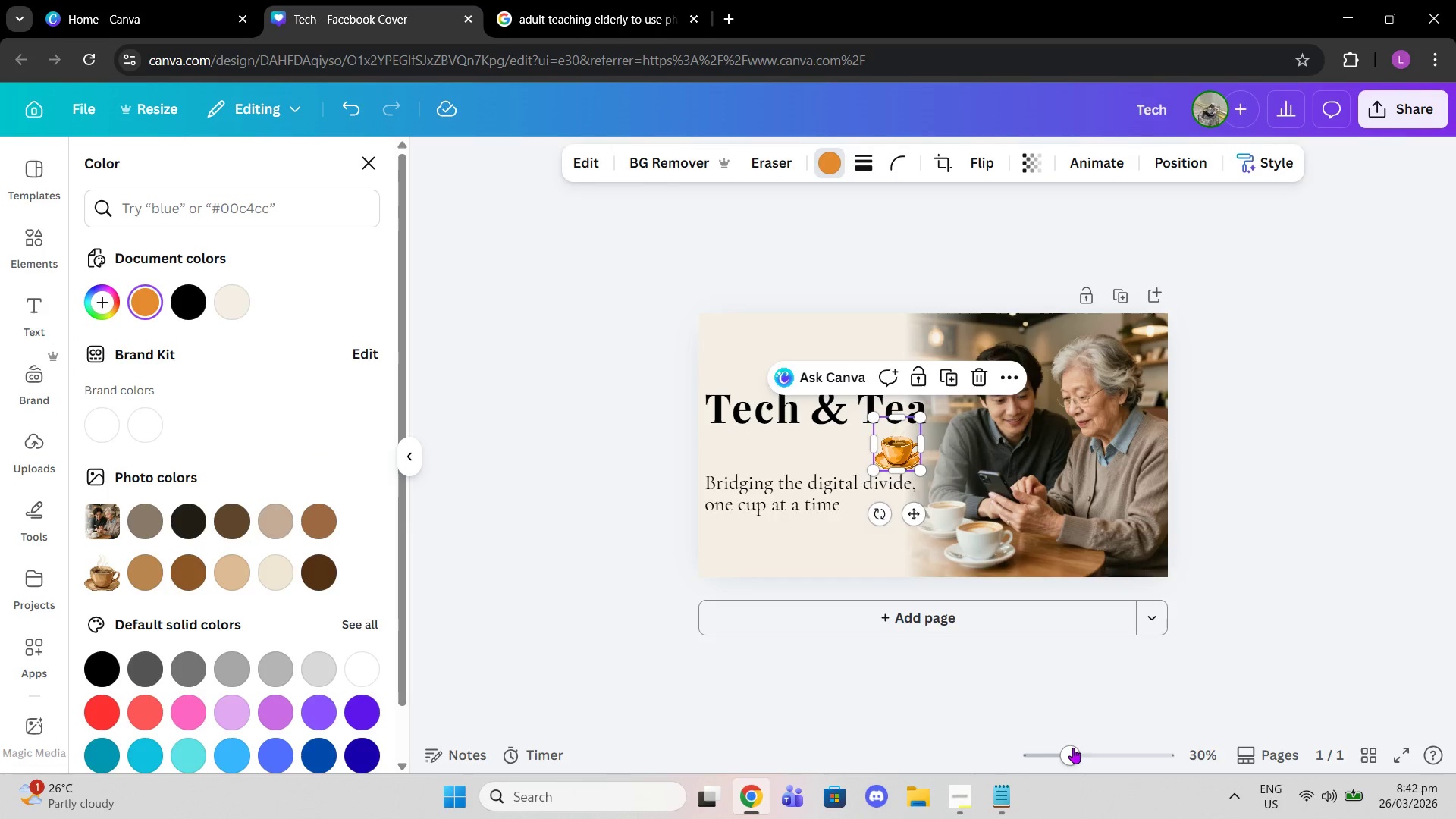 
left_click_drag(start_coordinate=[1074, 751], to_coordinate=[1117, 752])
 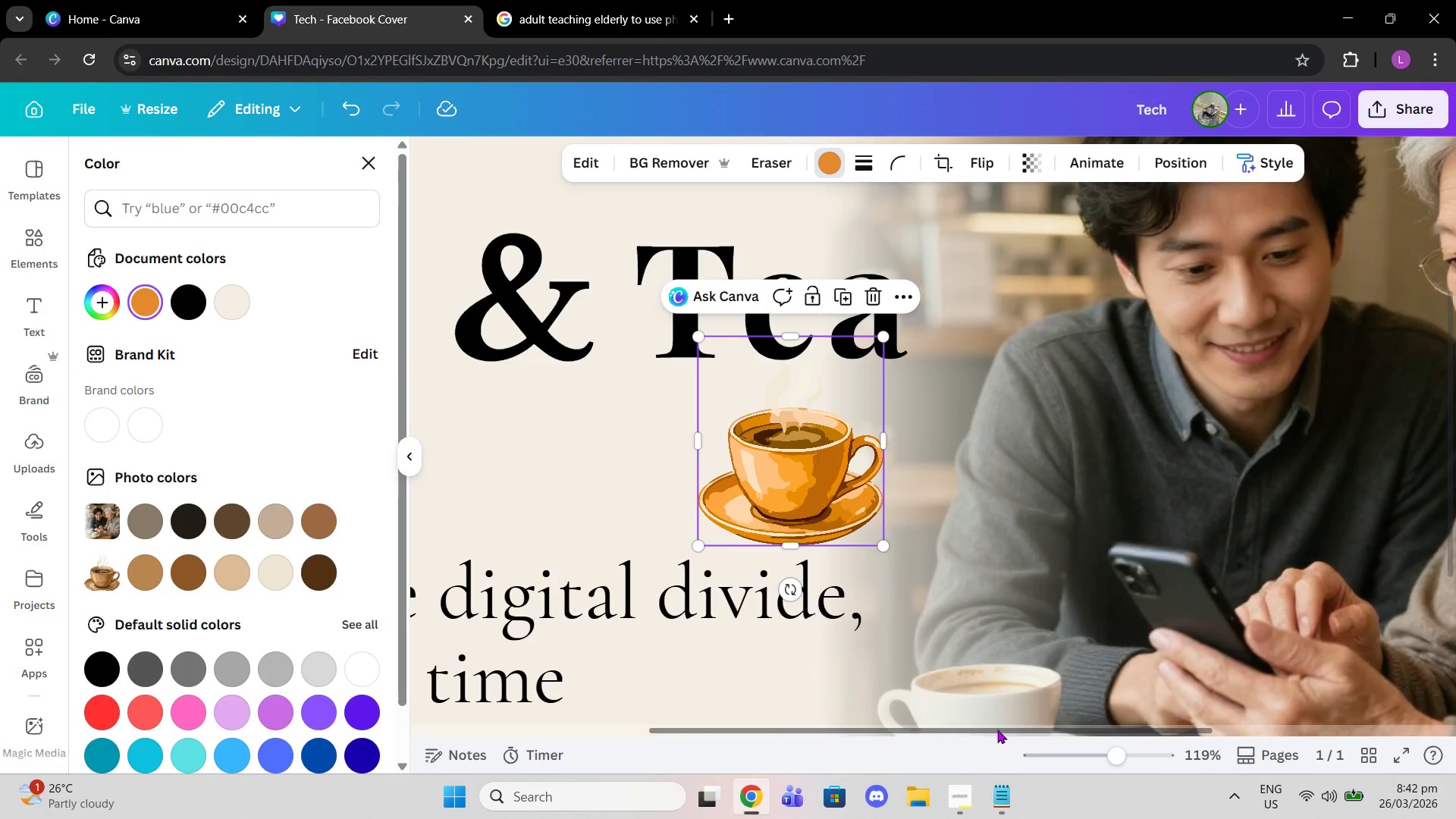 
left_click_drag(start_coordinate=[997, 730], to_coordinate=[891, 706])
 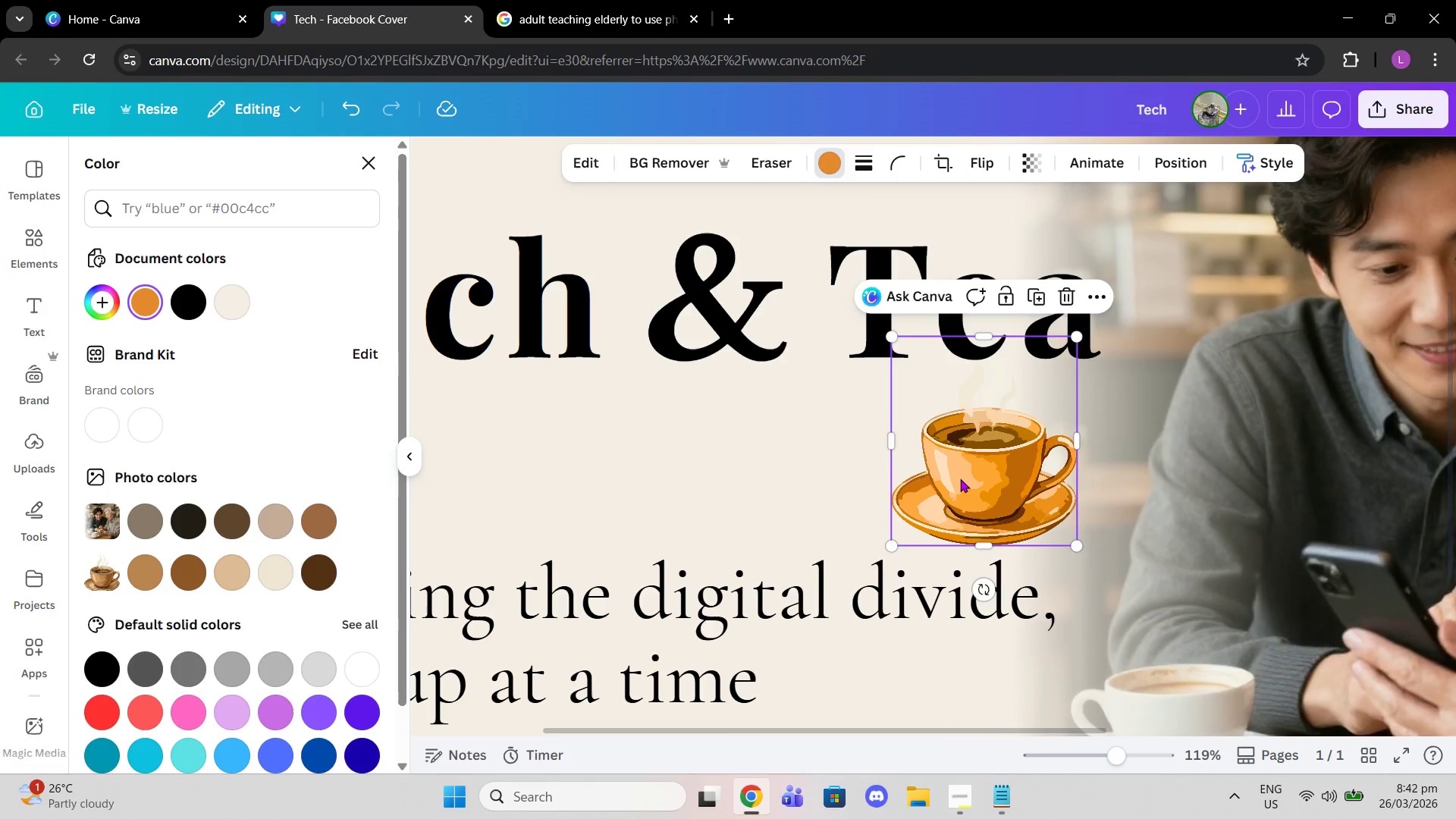 
left_click_drag(start_coordinate=[960, 479], to_coordinate=[959, 441])
 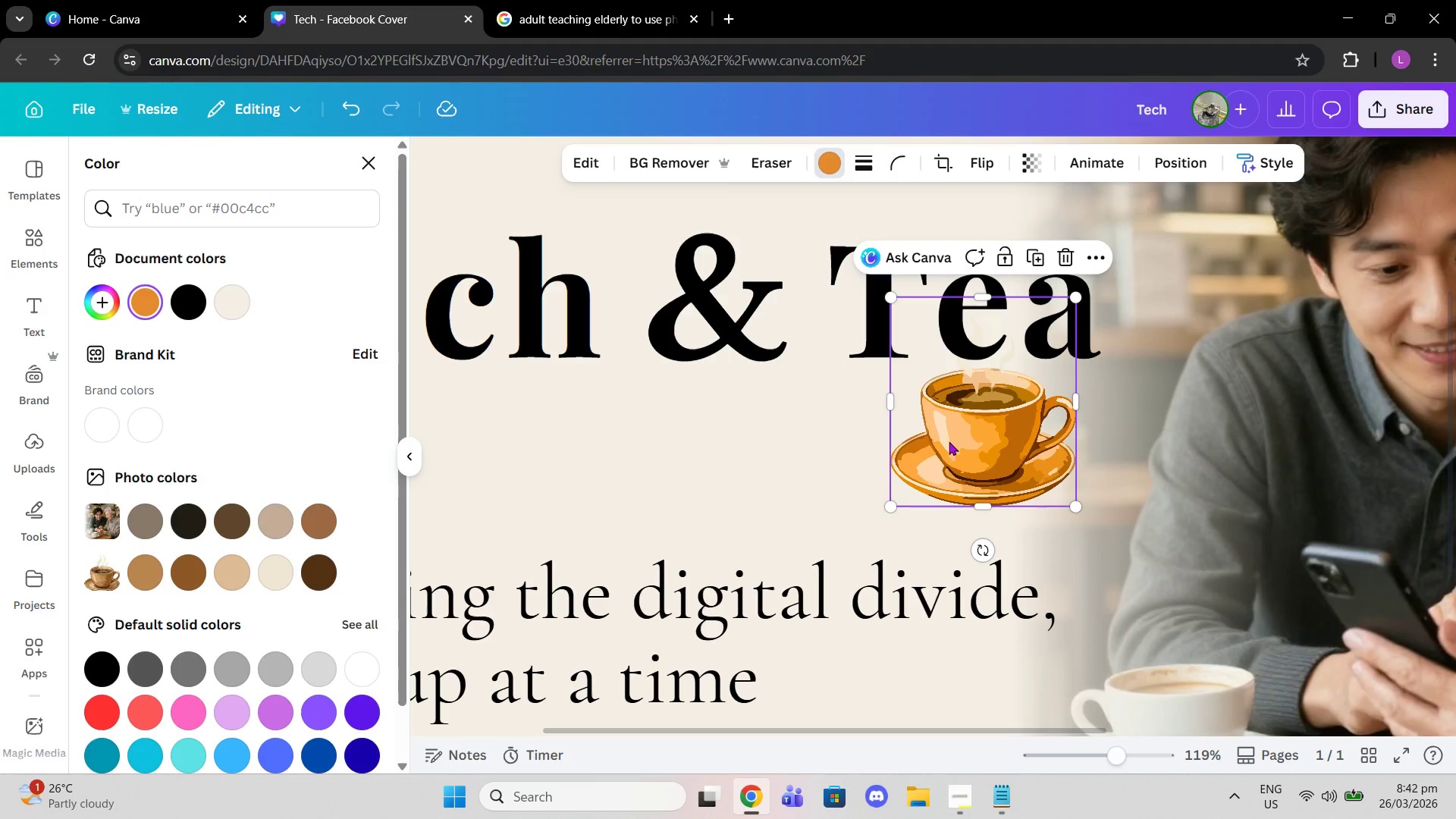 
wait(5.52)
 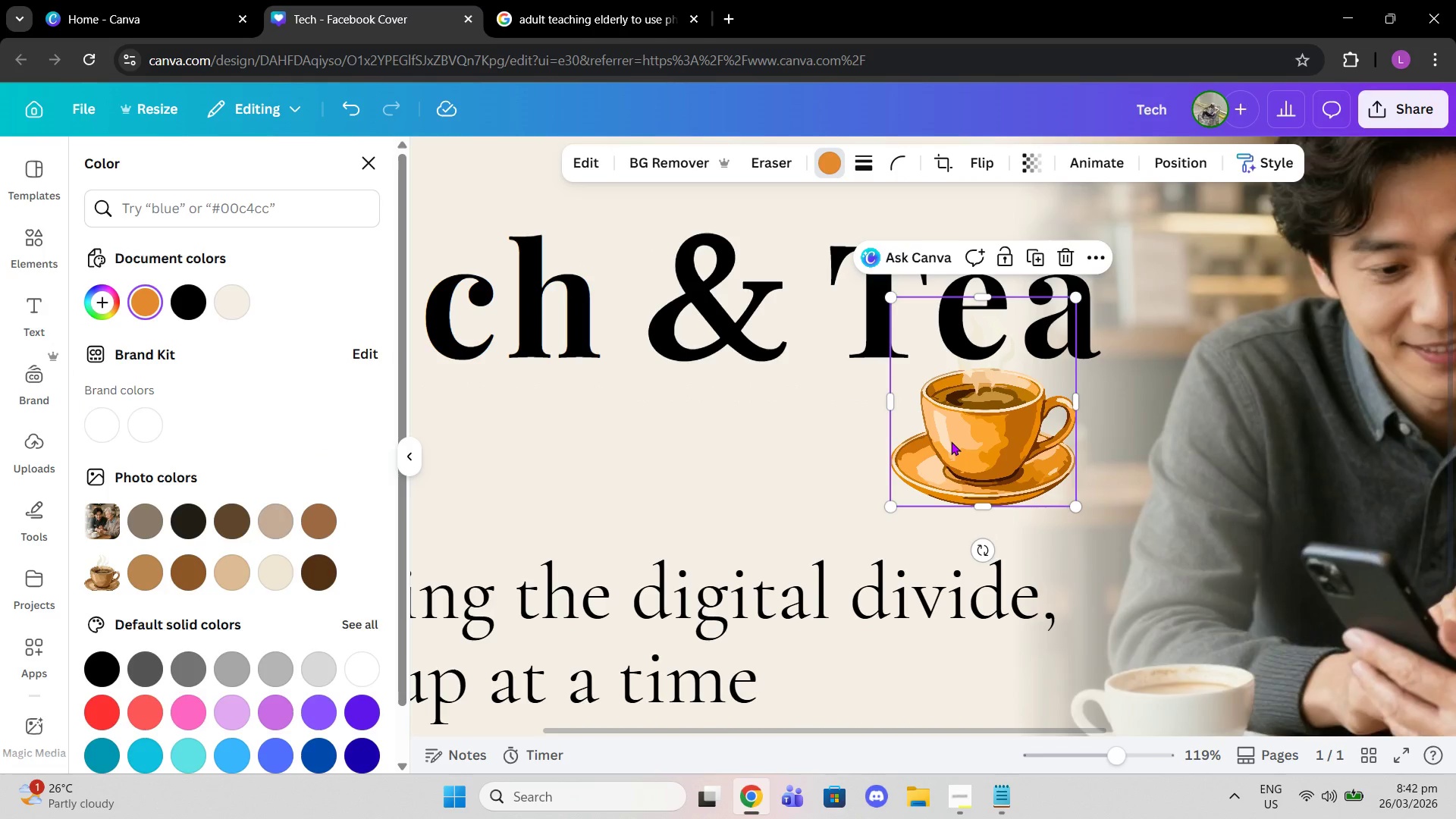 
left_click_drag(start_coordinate=[977, 444], to_coordinate=[874, 437])
 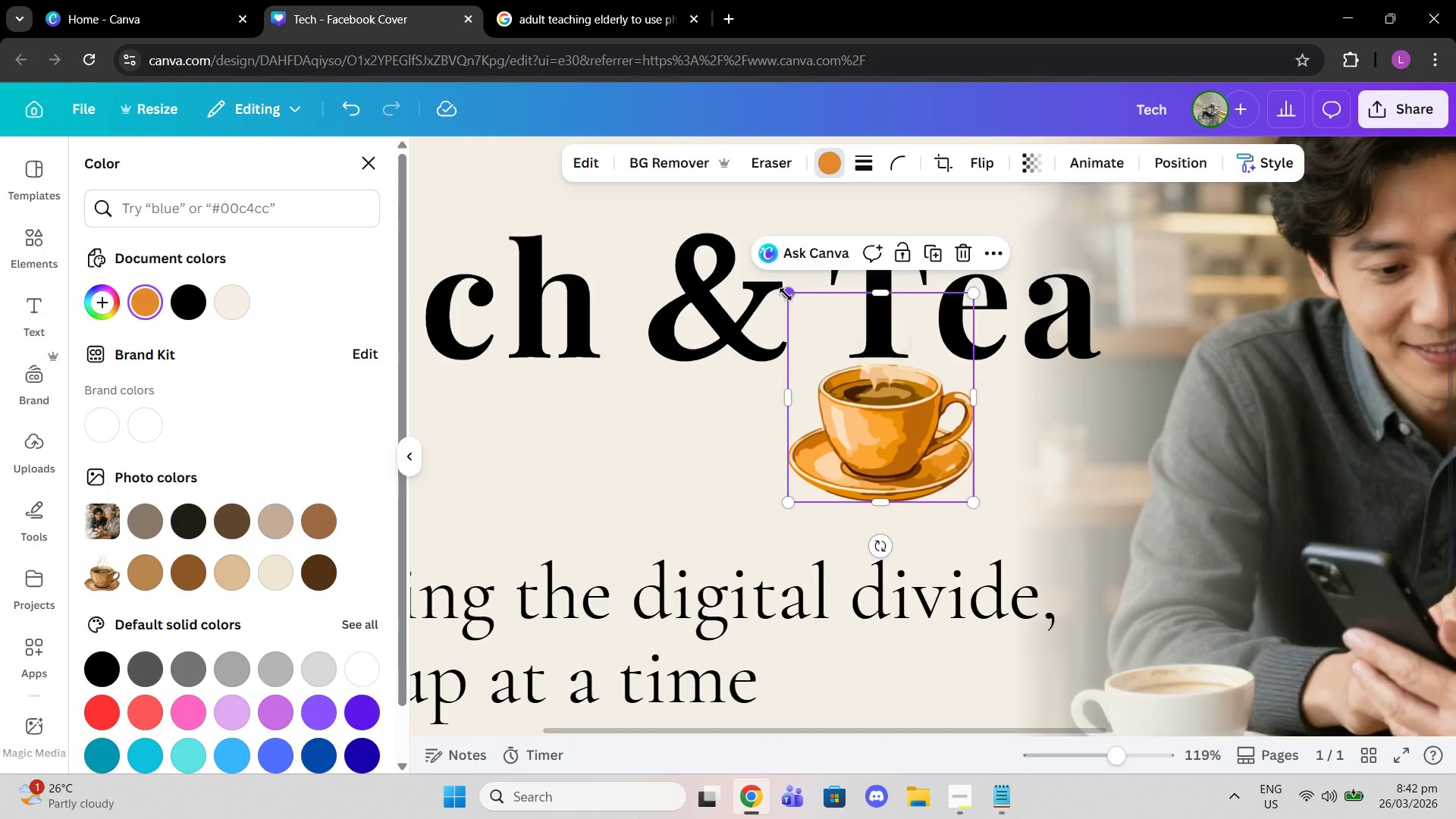 
left_click_drag(start_coordinate=[783, 297], to_coordinate=[821, 318])
 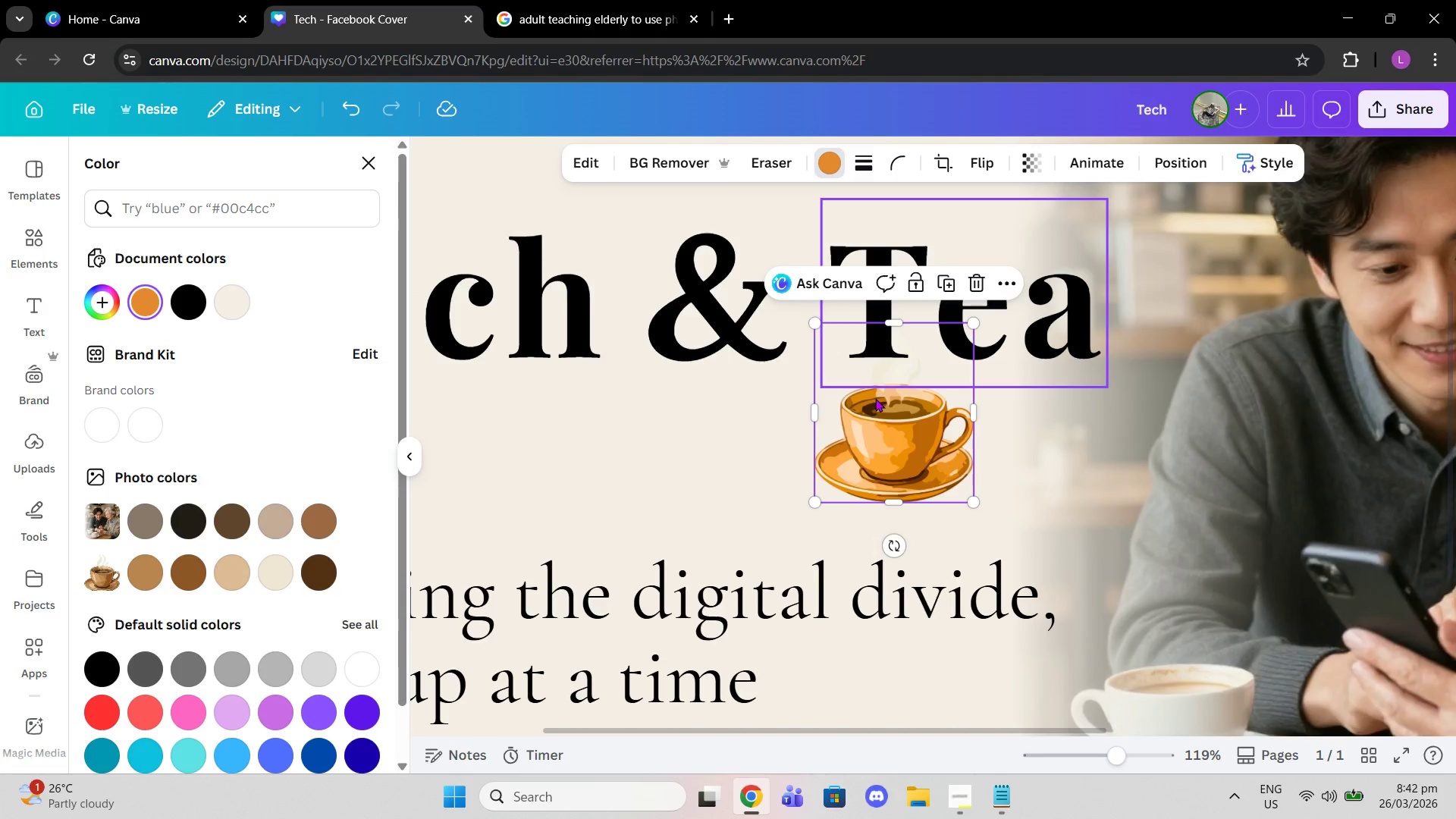 
wait(8.47)
 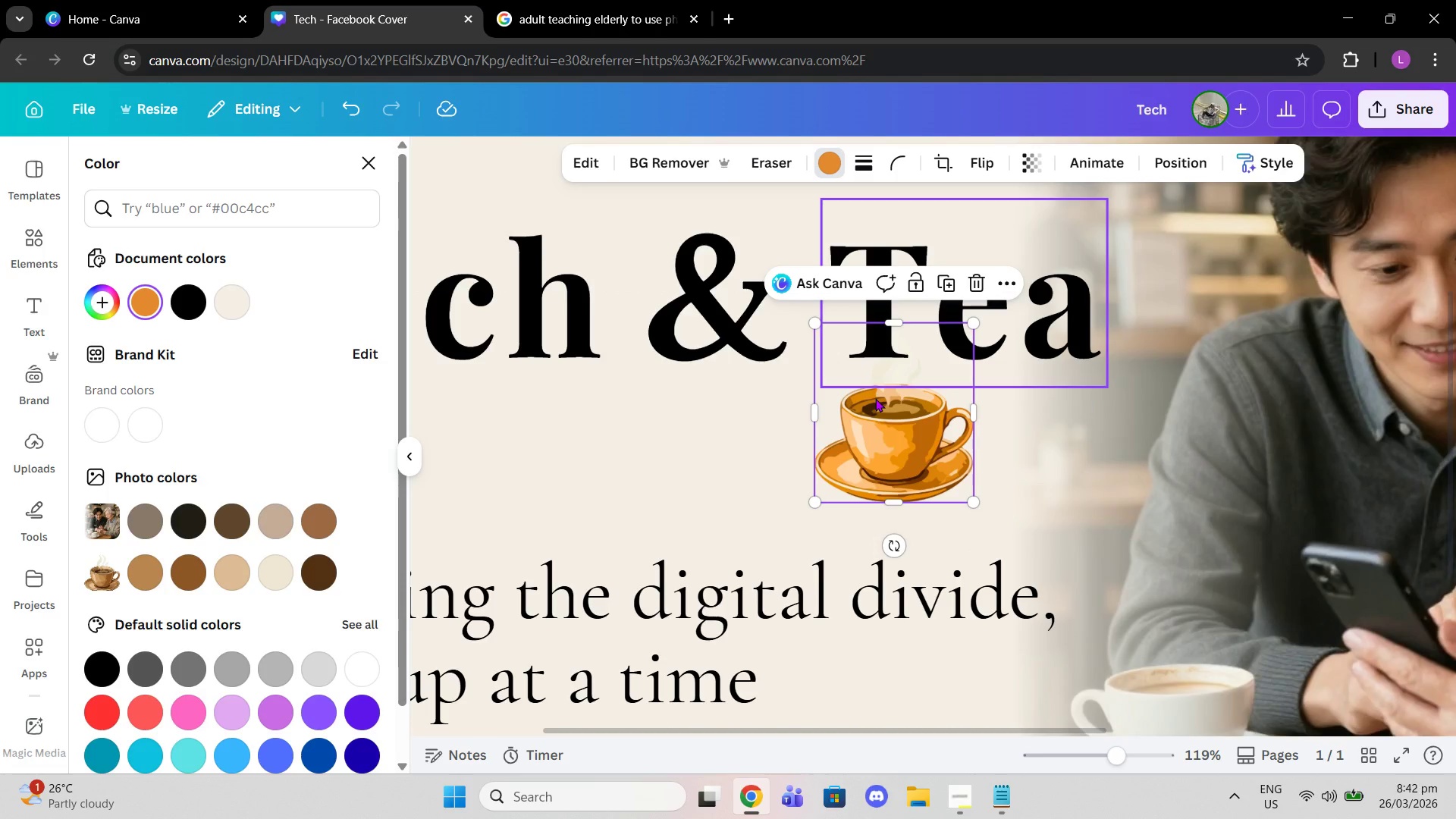 
left_click_drag(start_coordinate=[918, 452], to_coordinate=[901, 391])
 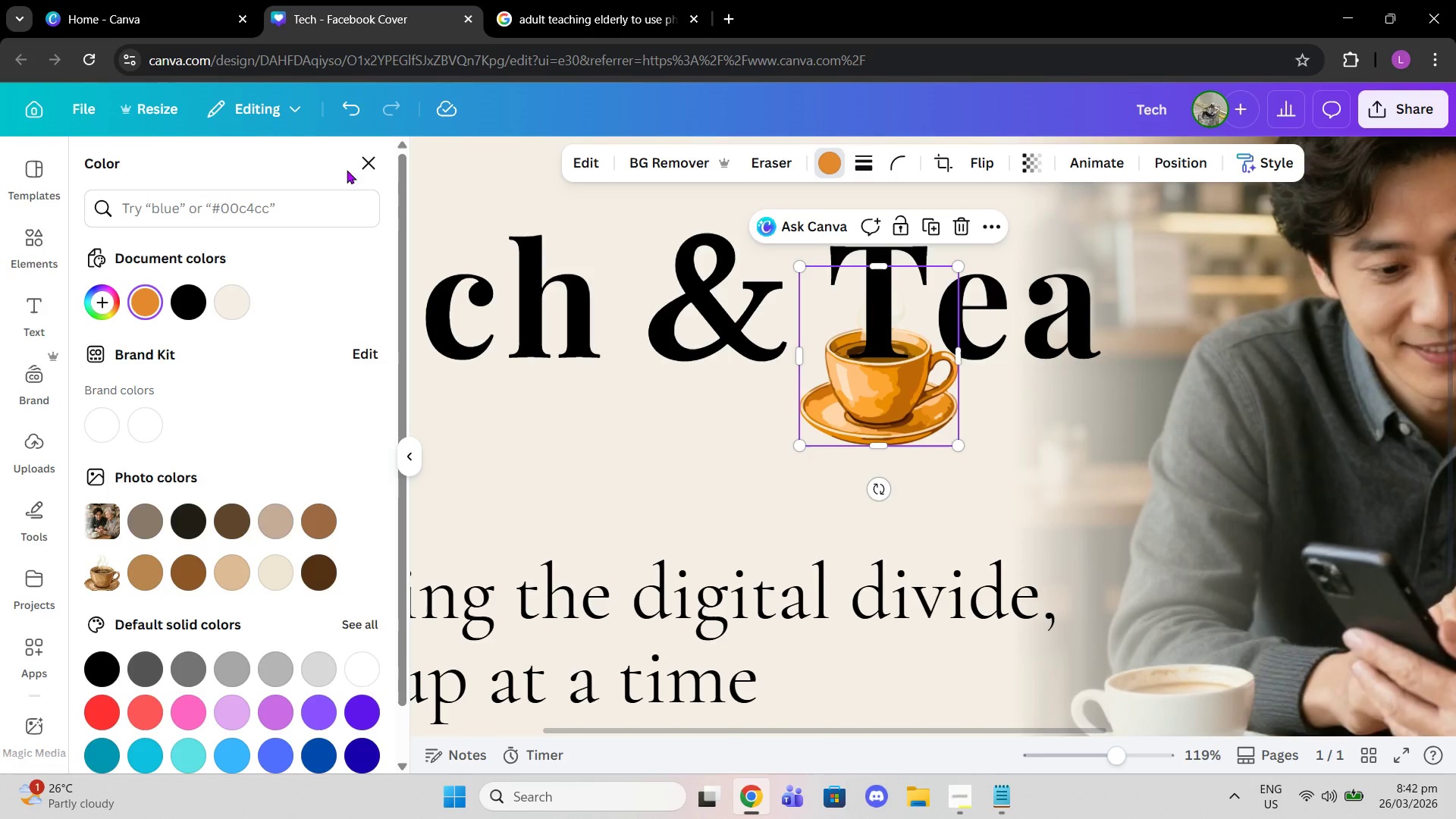 
left_click([360, 170])
 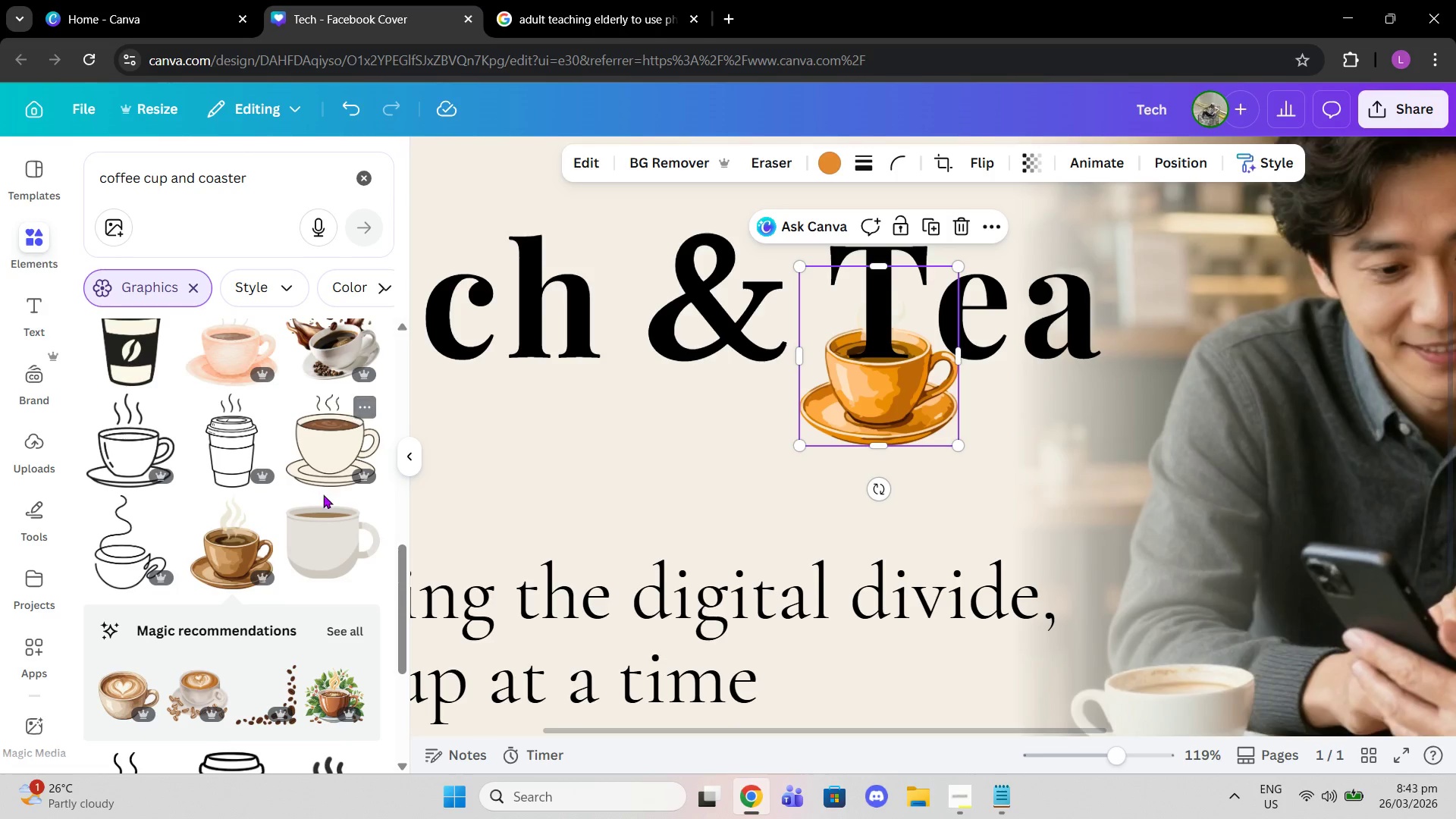 
scroll: coordinate [320, 467], scroll_direction: down, amount: 13.0
 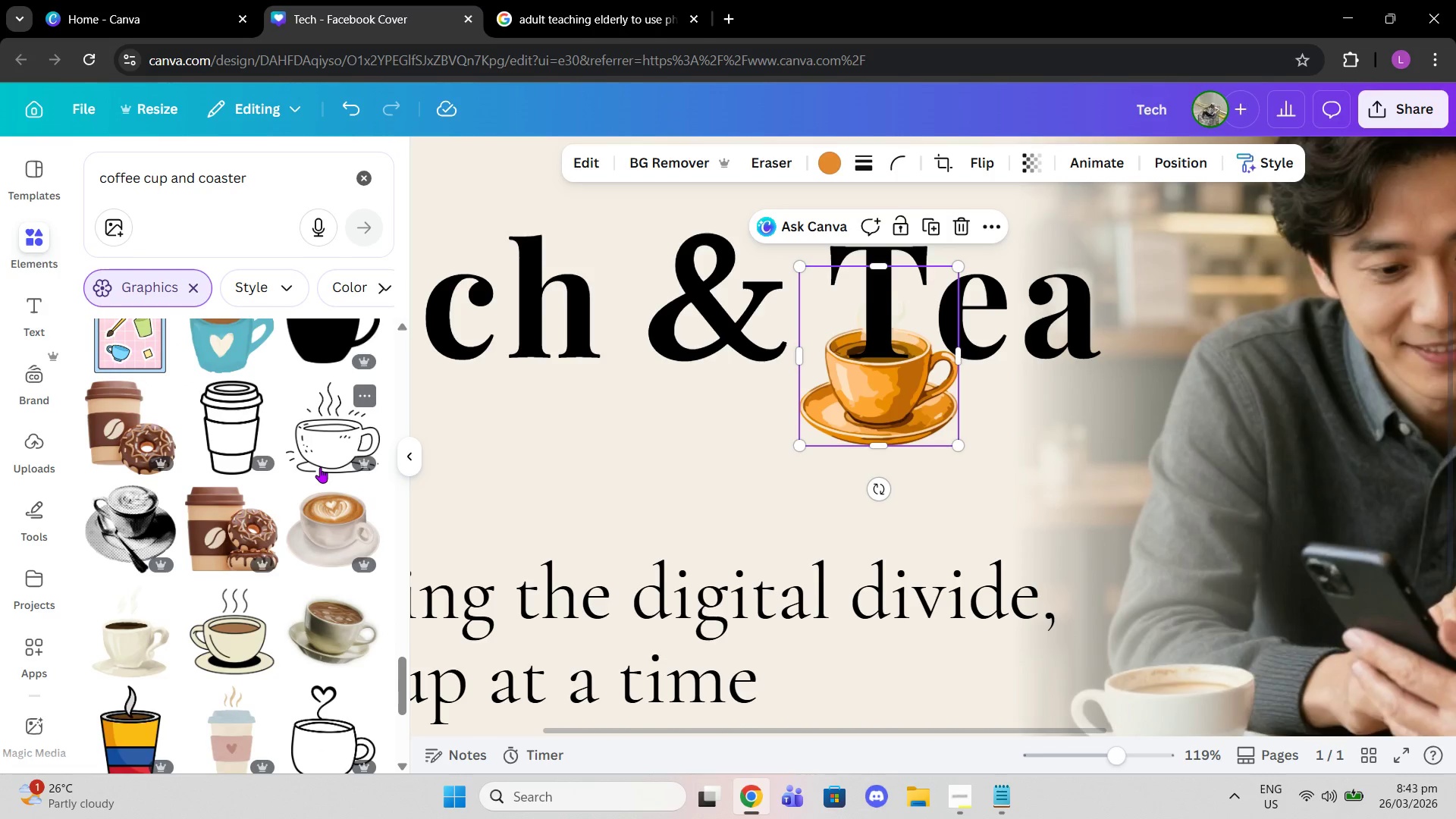 
scroll: coordinate [320, 467], scroll_direction: down, amount: 3.0
 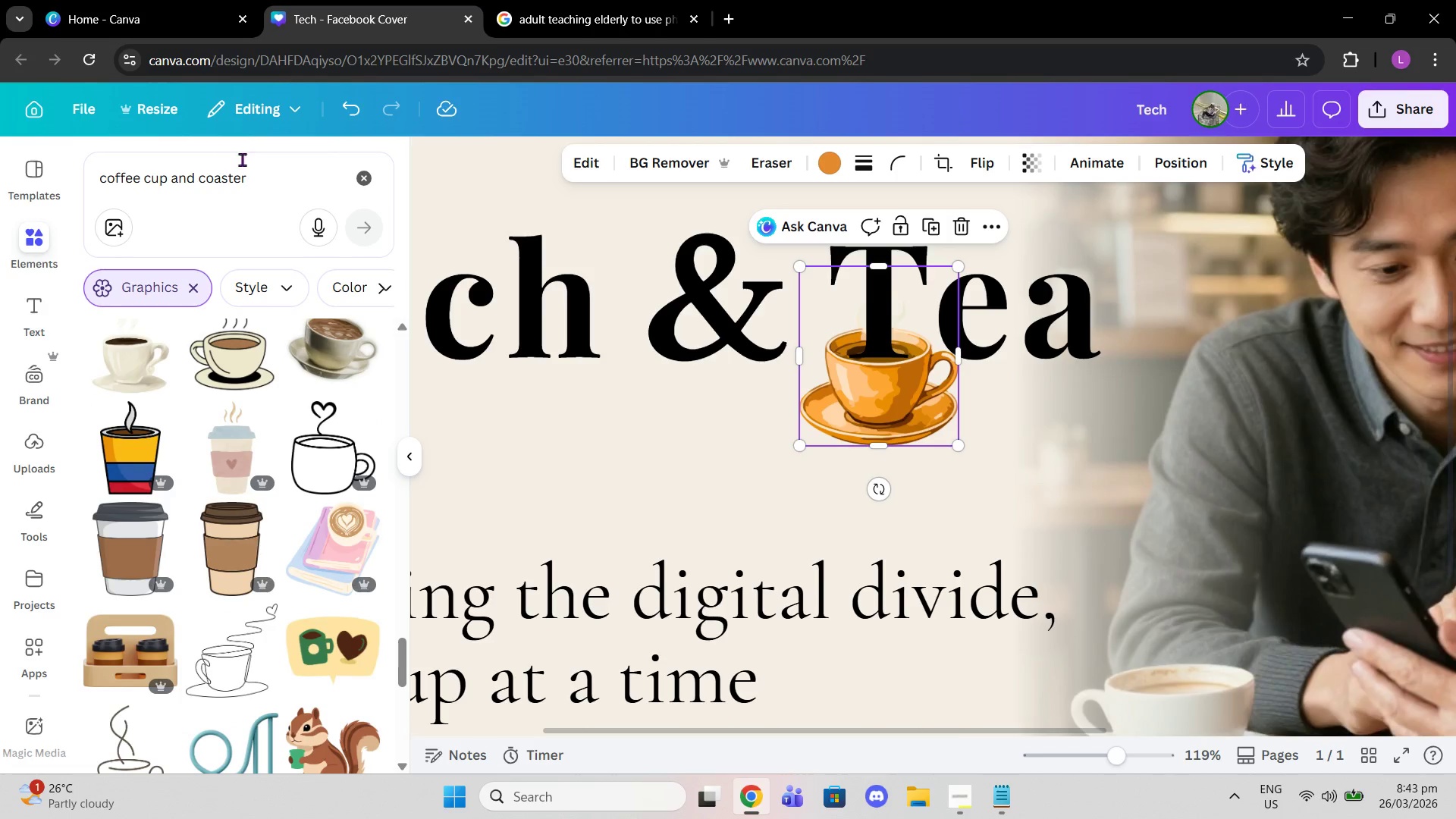 
left_click([277, 178])
 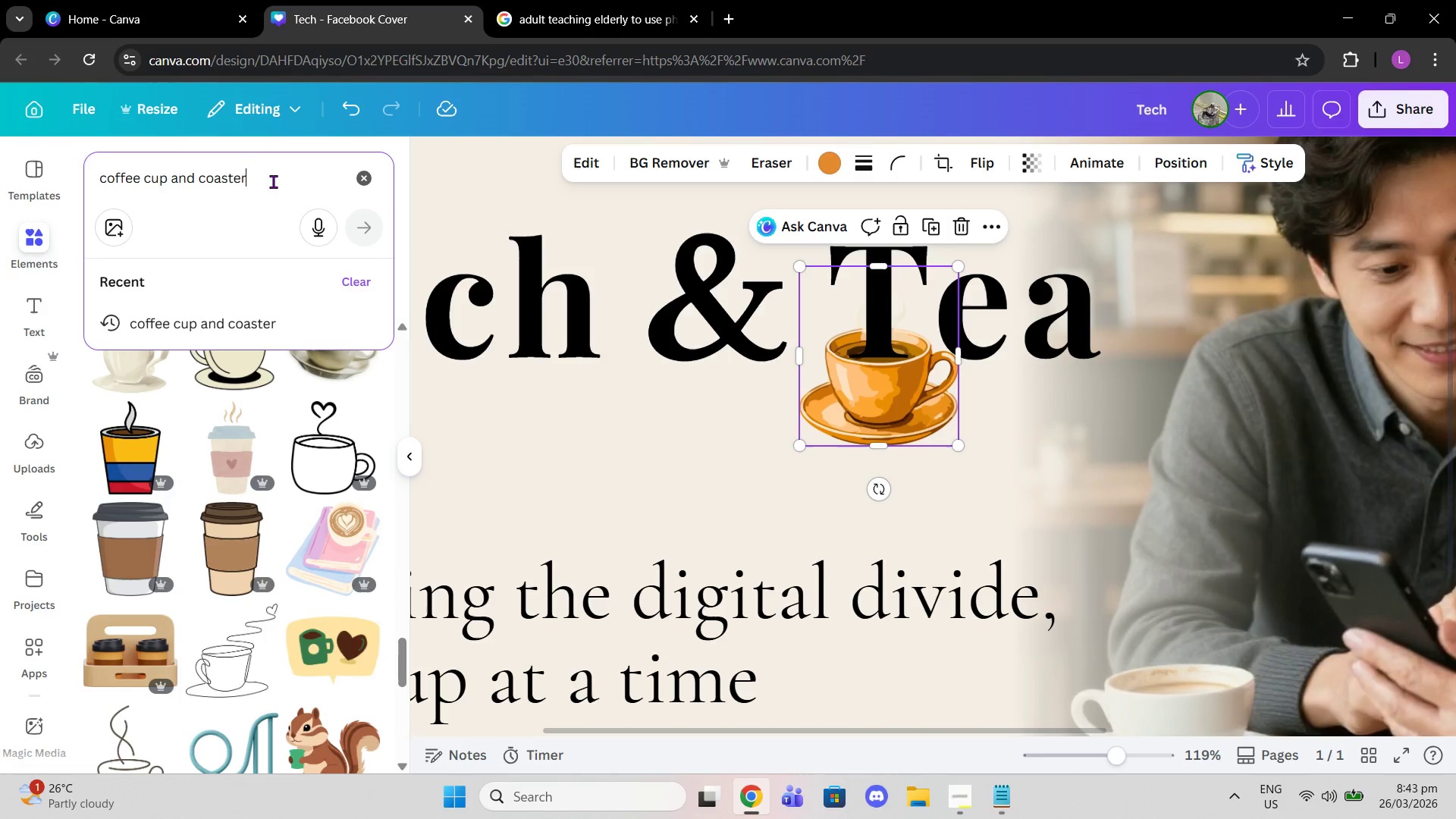 
left_click_drag(start_coordinate=[277, 181], to_coordinate=[174, 186])
 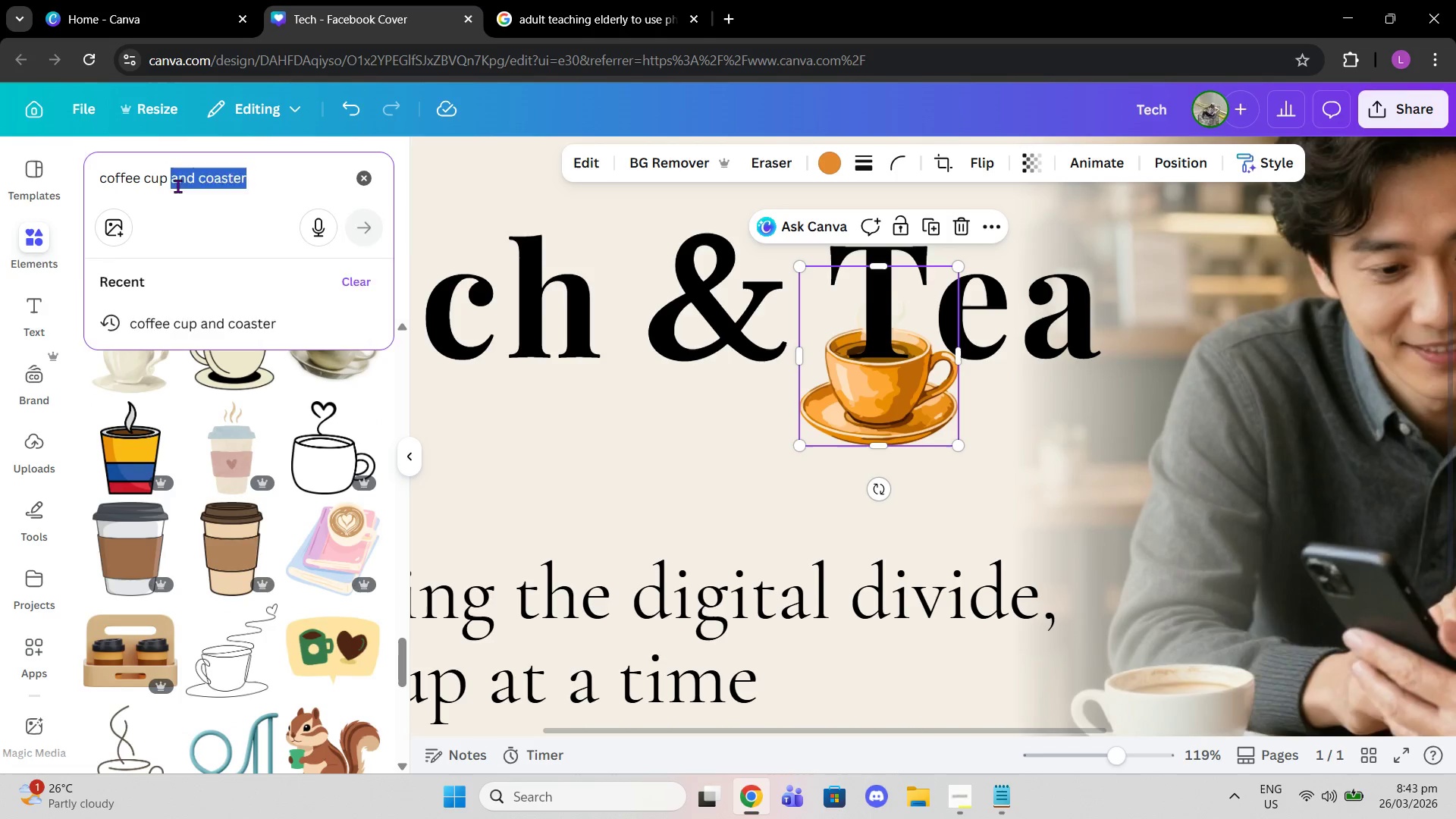 
type(colored)
 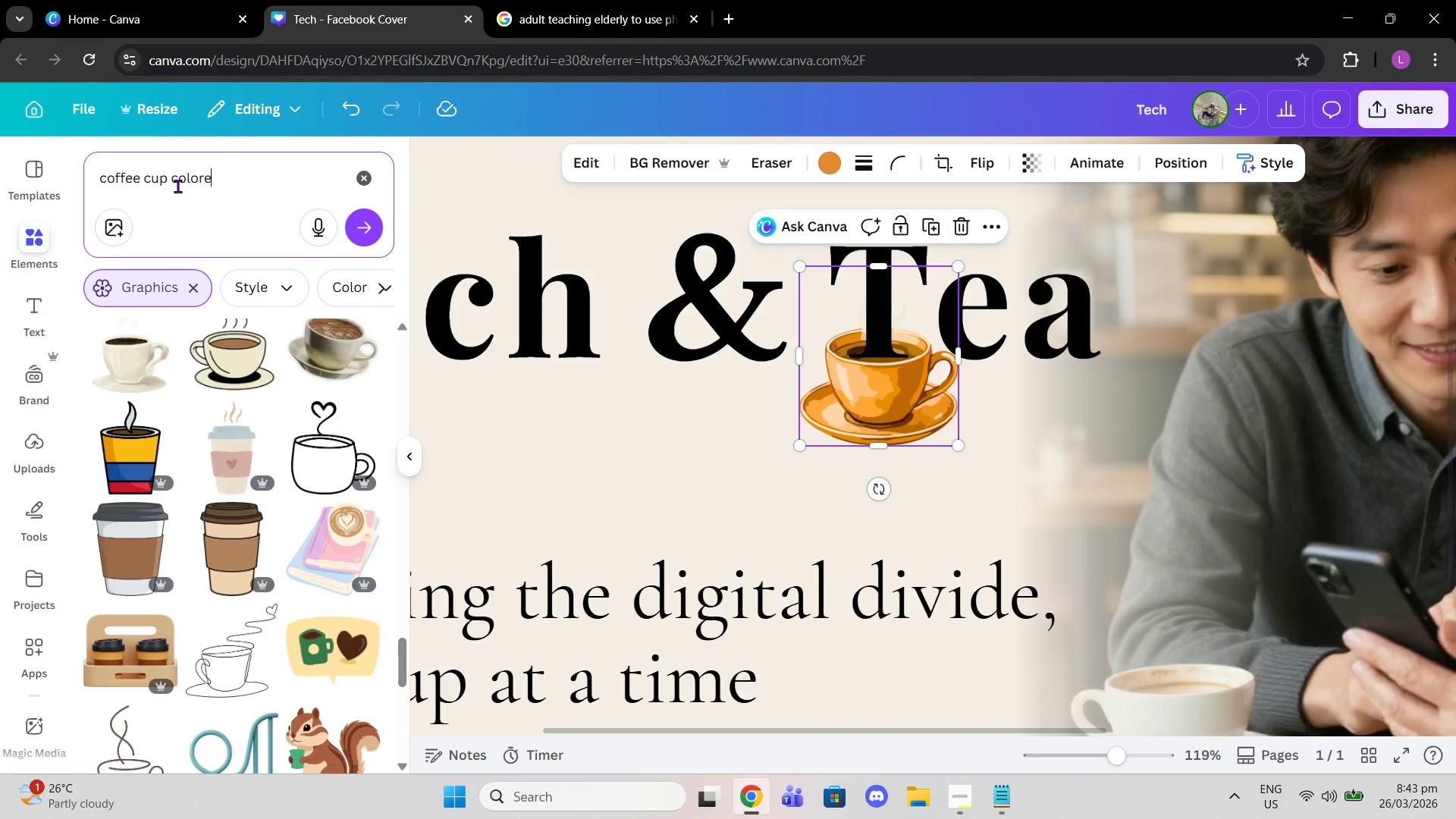 
key(Enter)
 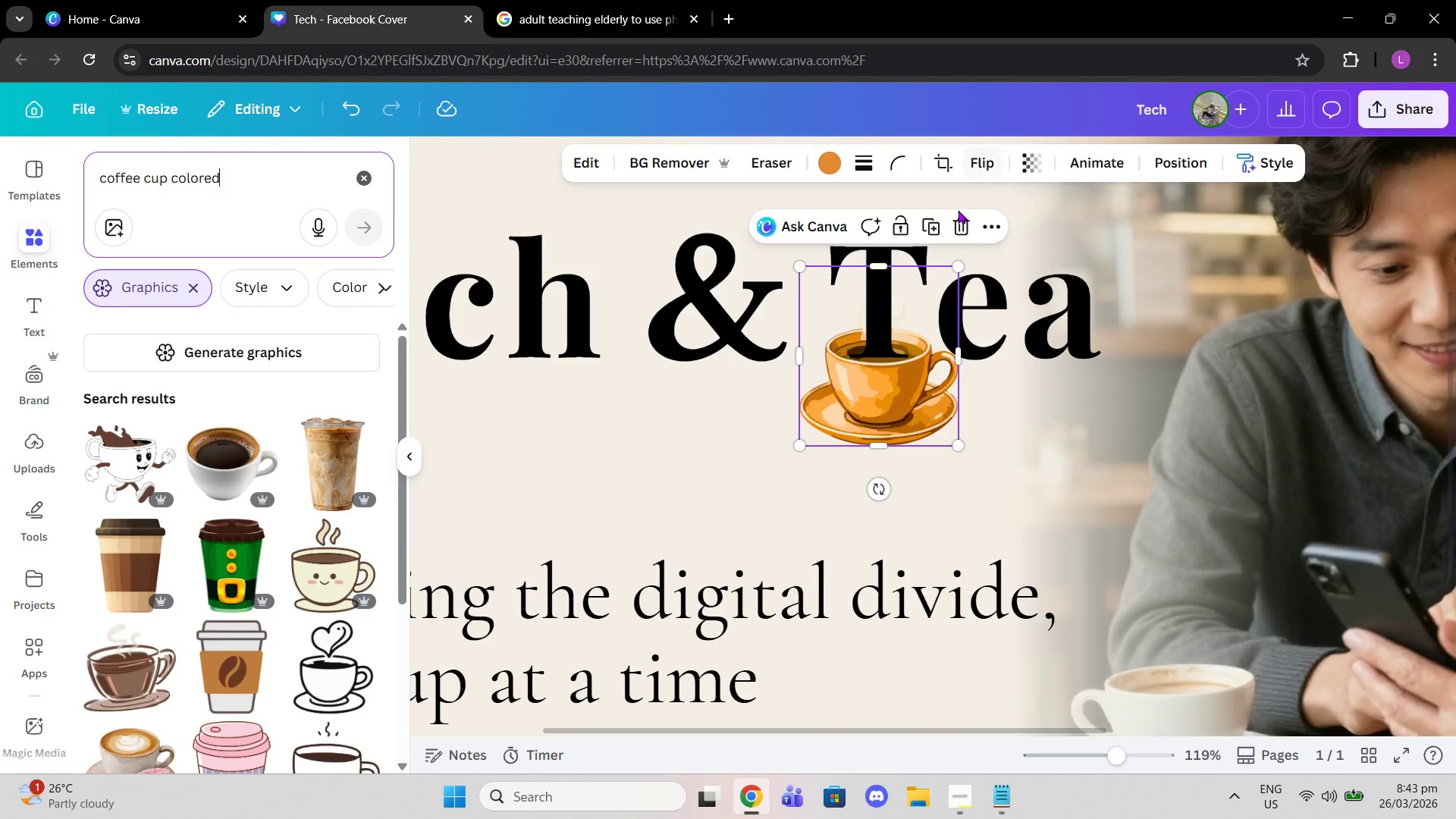 
left_click([955, 224])
 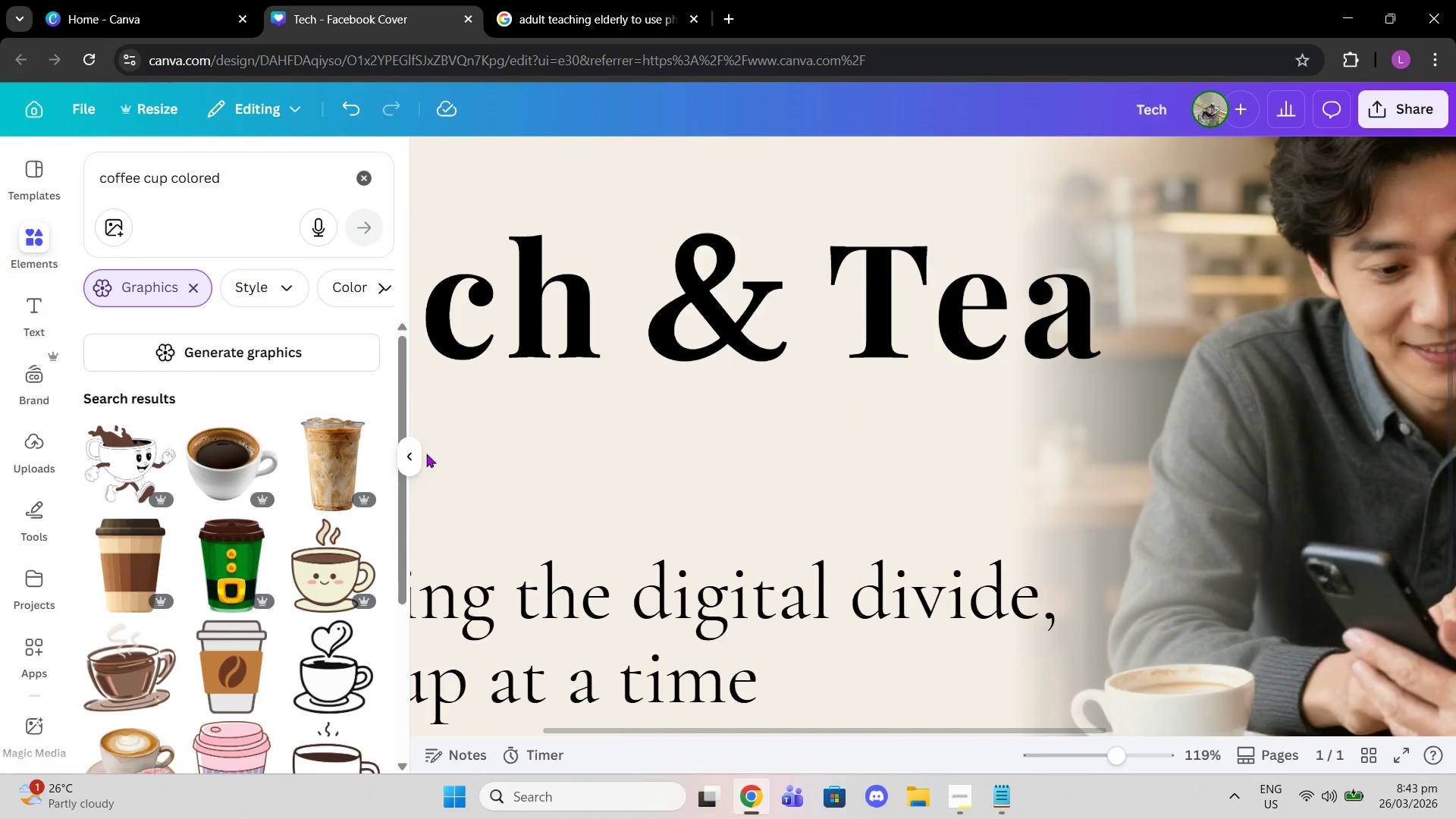 
scroll: coordinate [252, 538], scroll_direction: down, amount: 5.0
 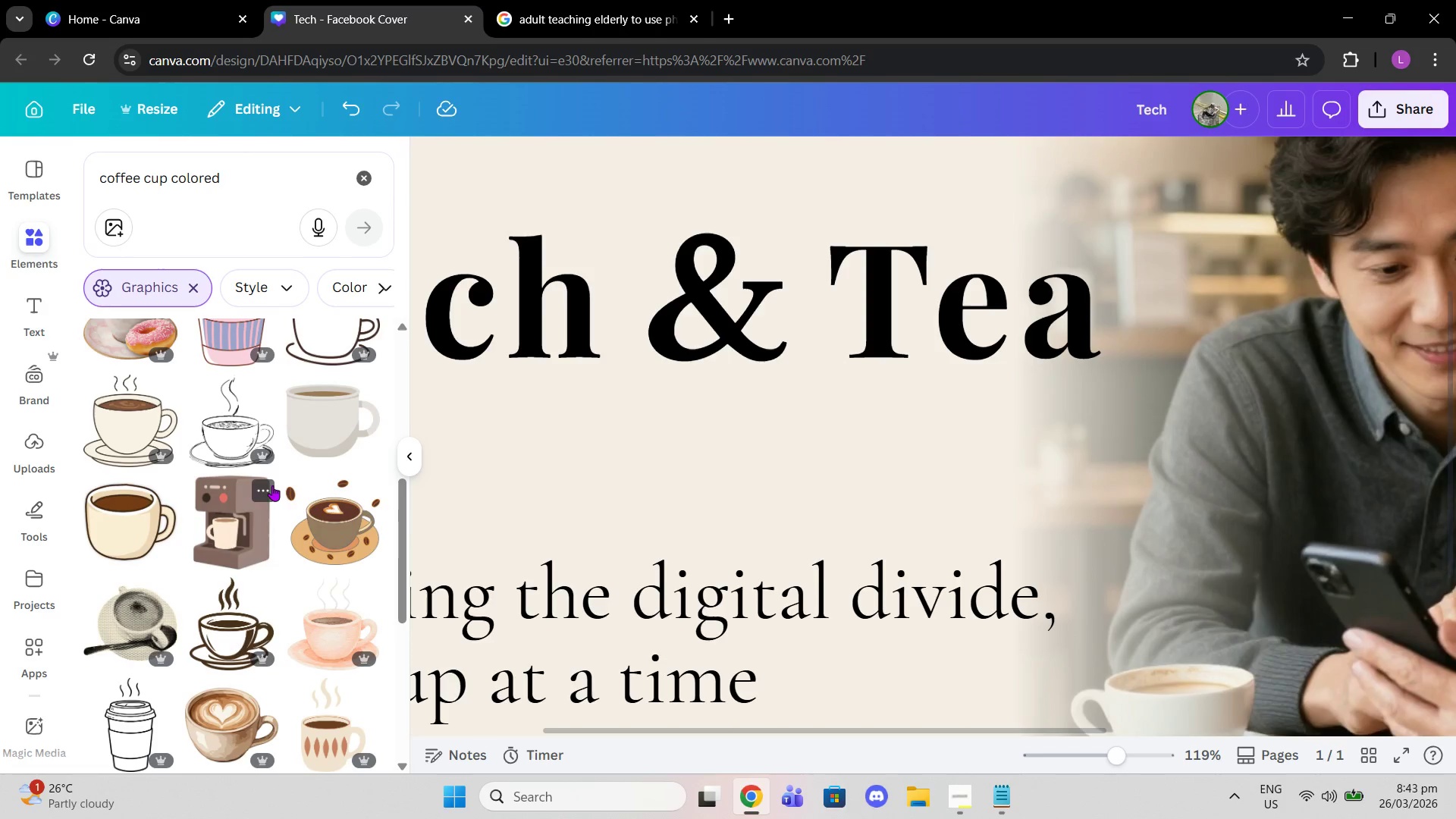 
left_click([245, 431])
 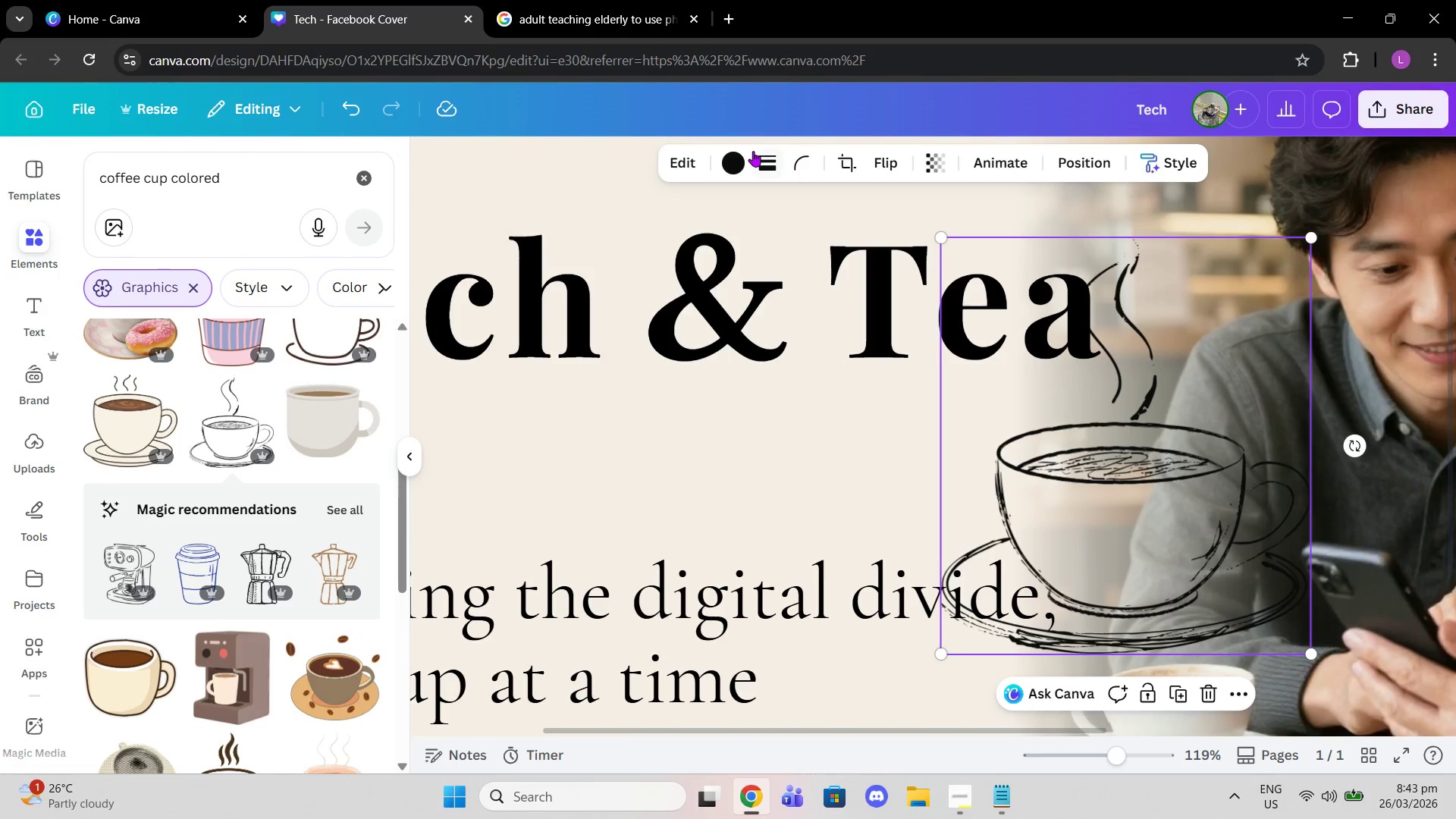 
left_click([736, 155])
 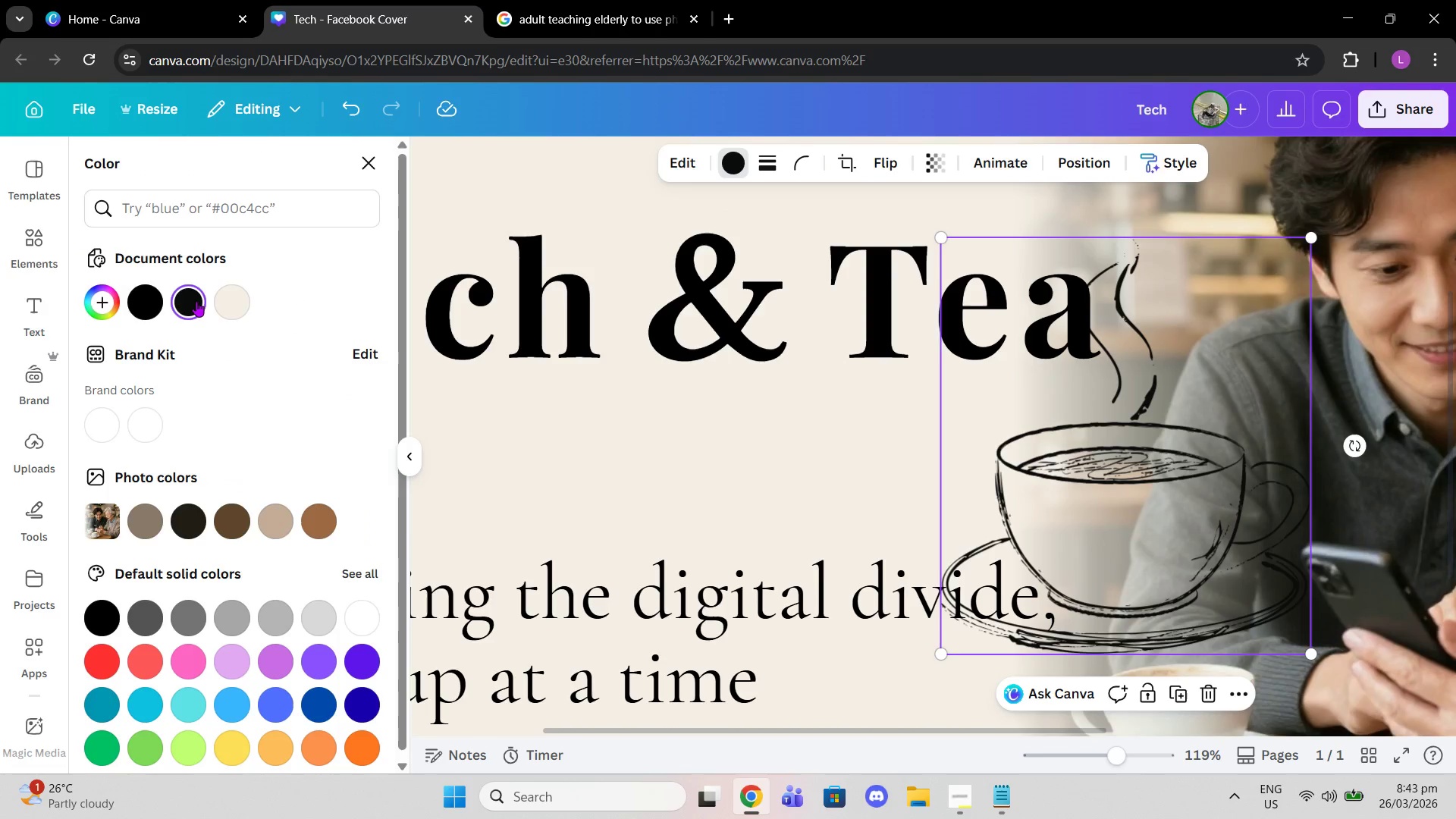 
double_click([195, 300])
 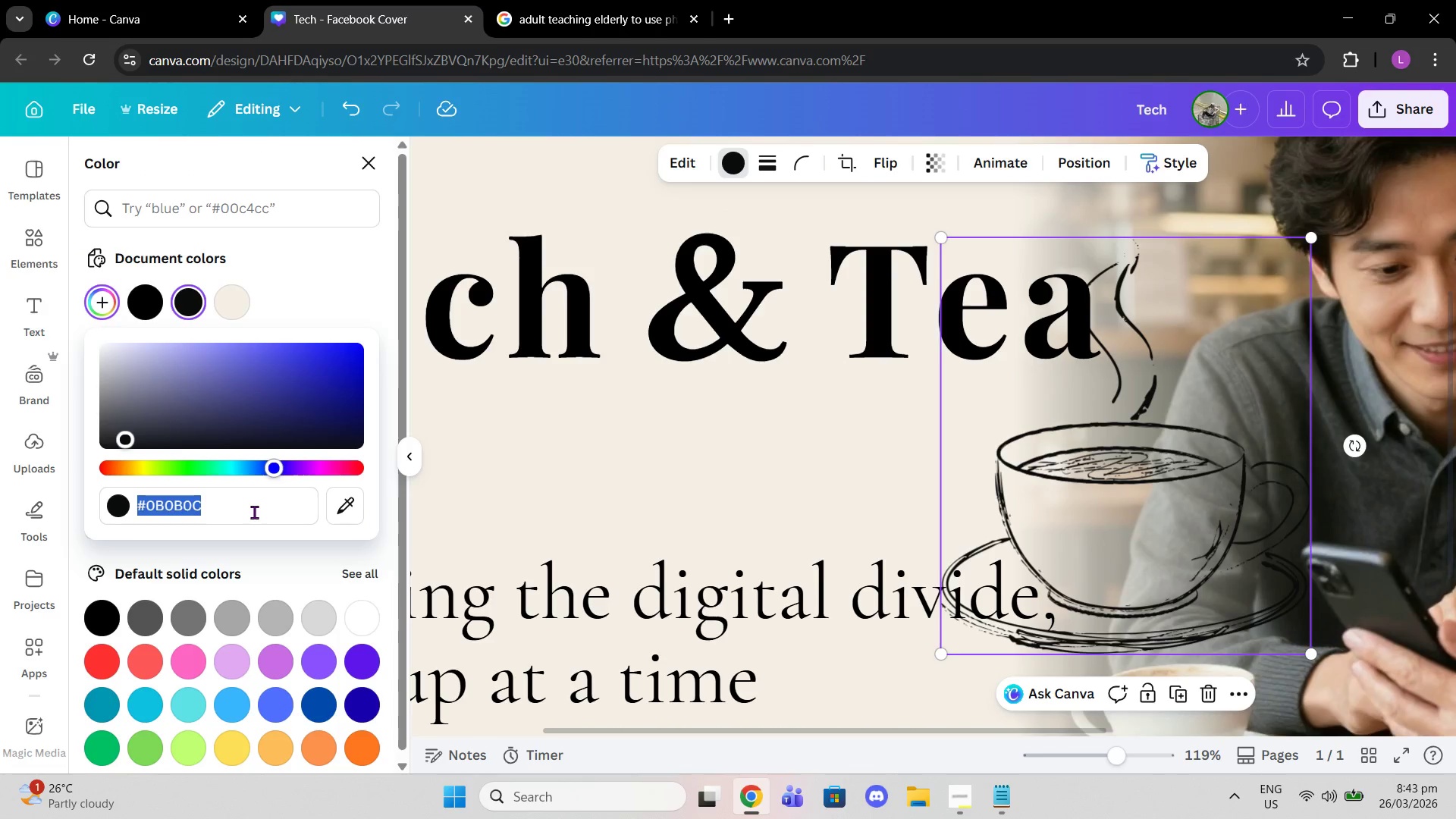 
key(Control+V)
 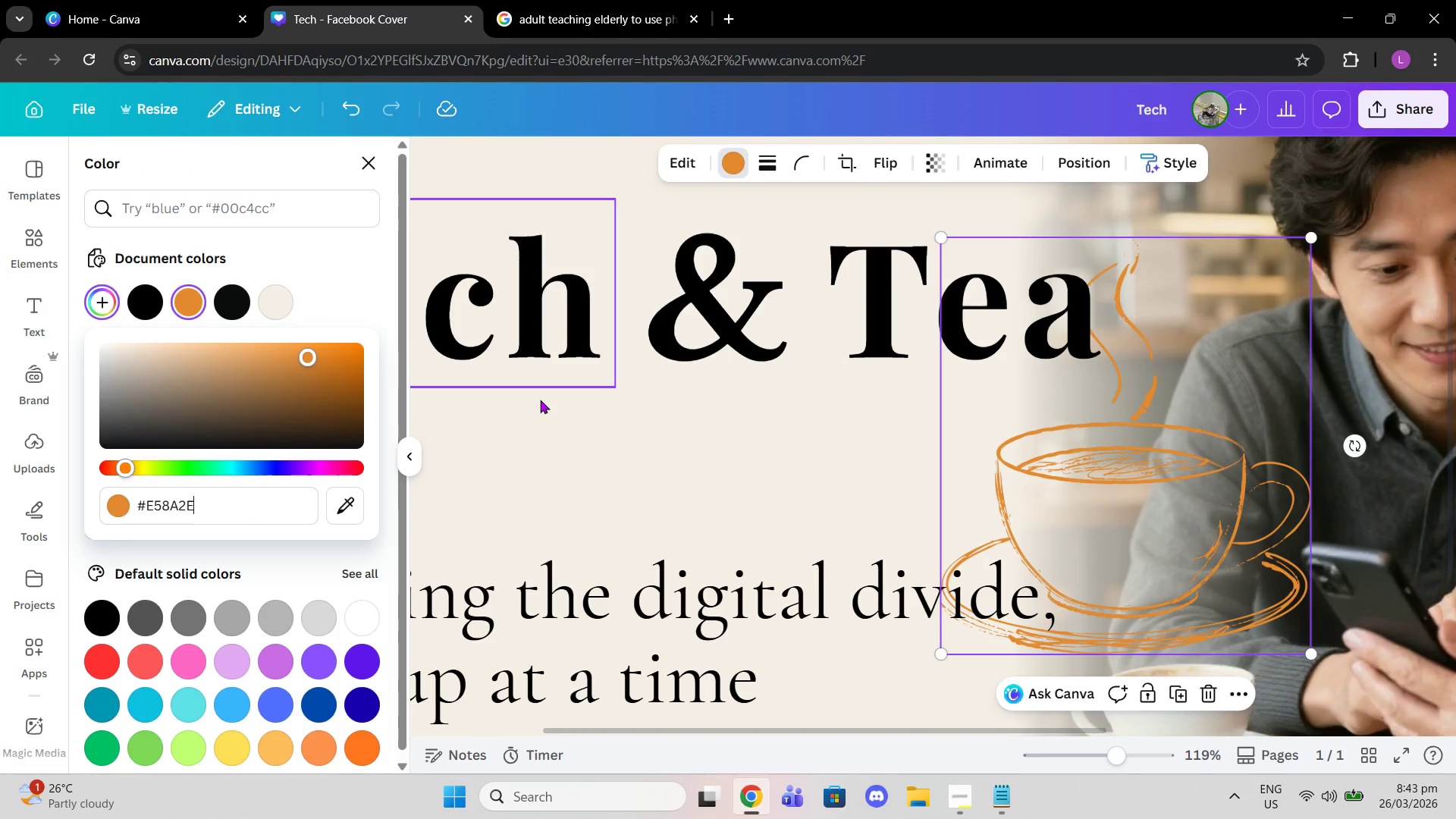 
key(Enter)
 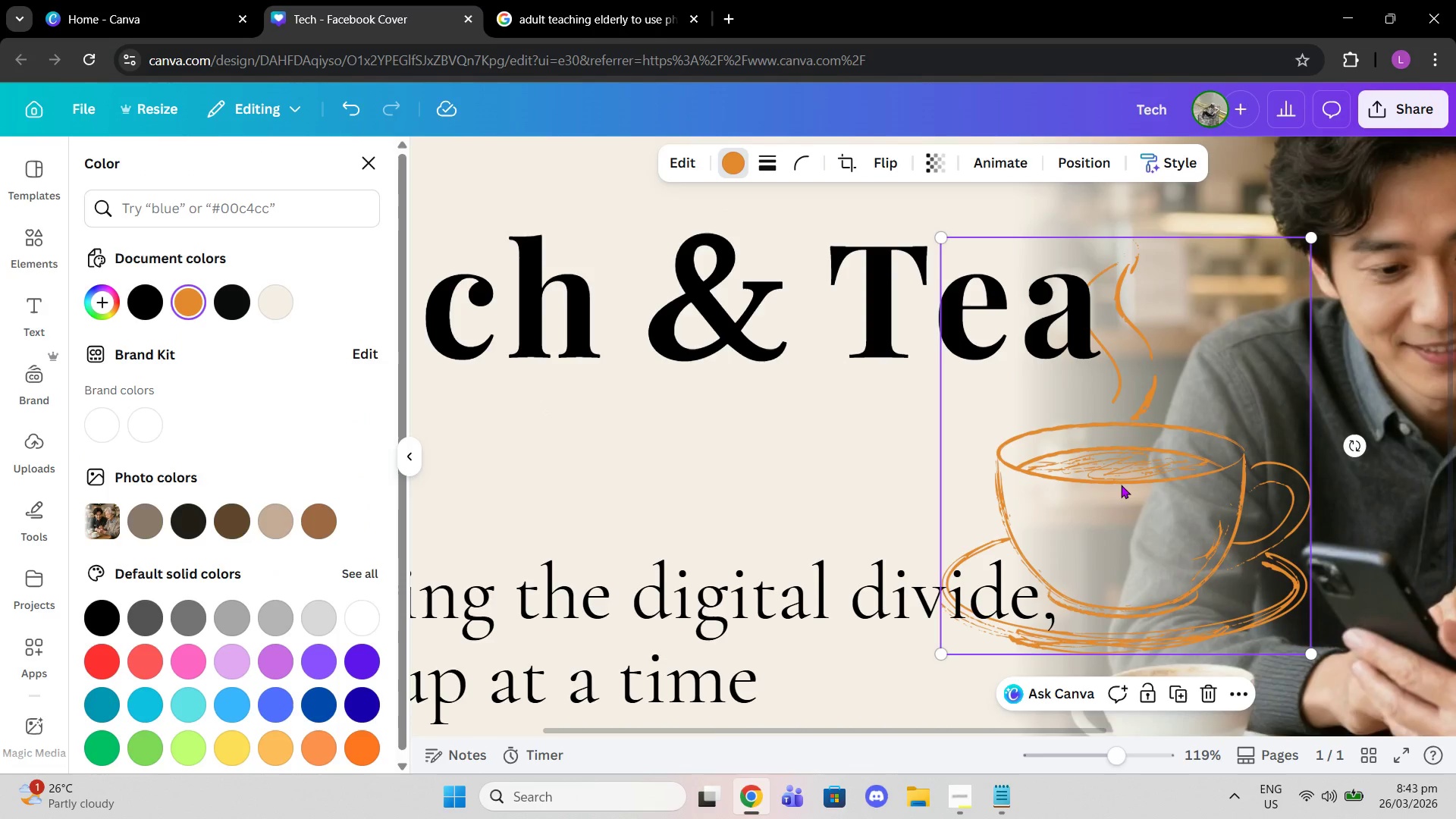 
left_click_drag(start_coordinate=[1122, 485], to_coordinate=[968, 390])
 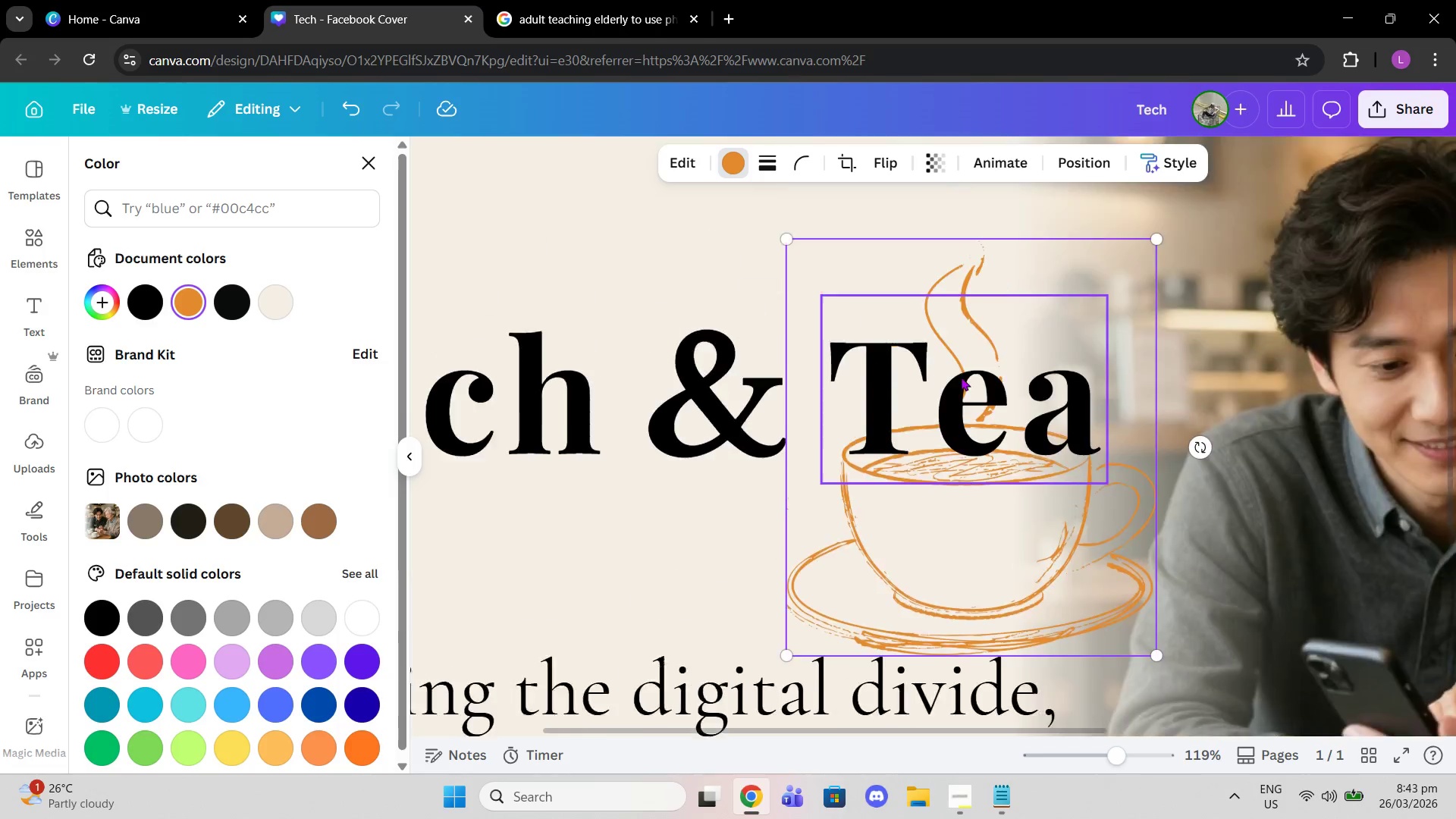 
scroll: coordinate [961, 377], scroll_direction: up, amount: 1.0
 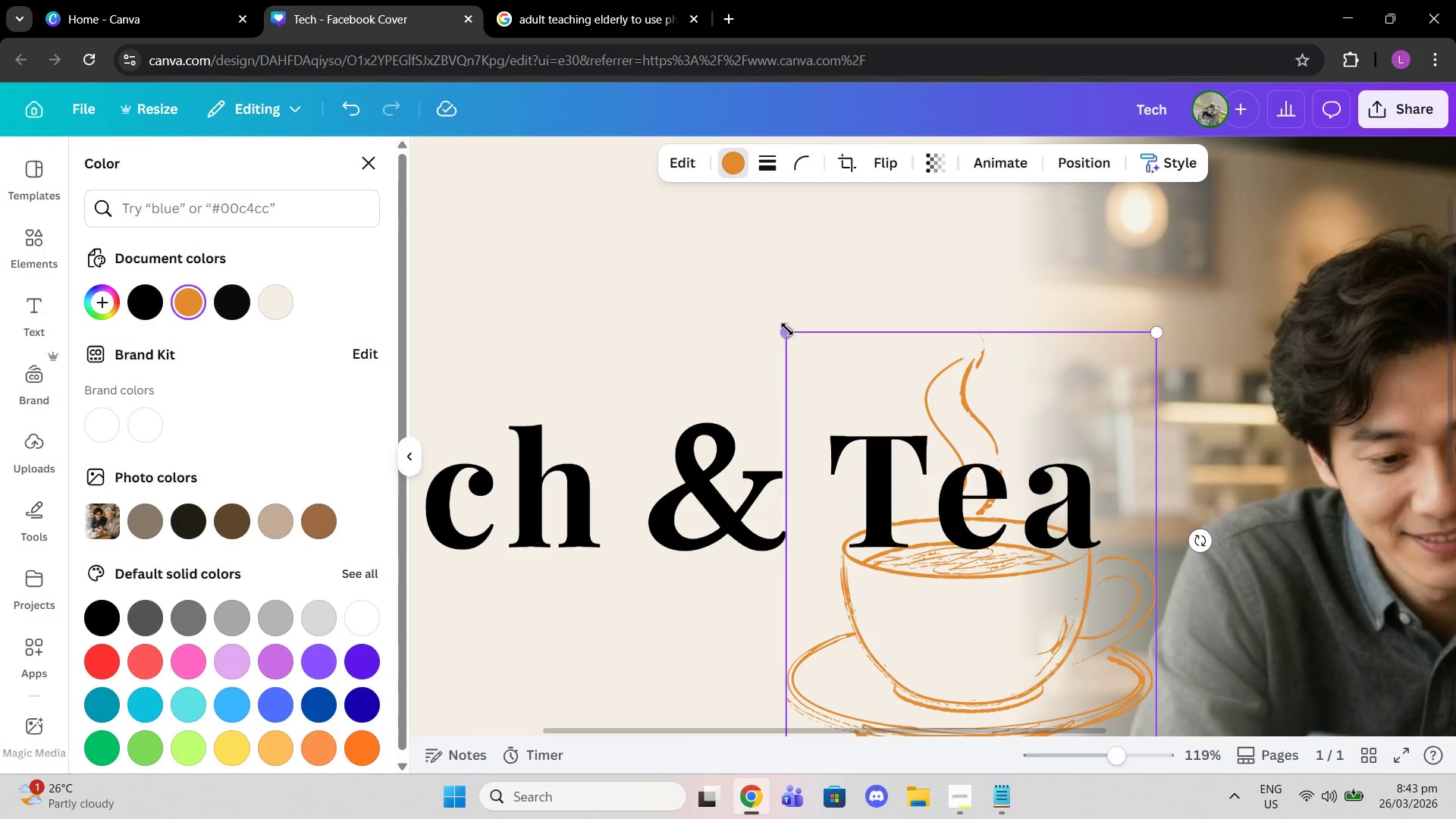 
left_click_drag(start_coordinate=[787, 329], to_coordinate=[968, 486])
 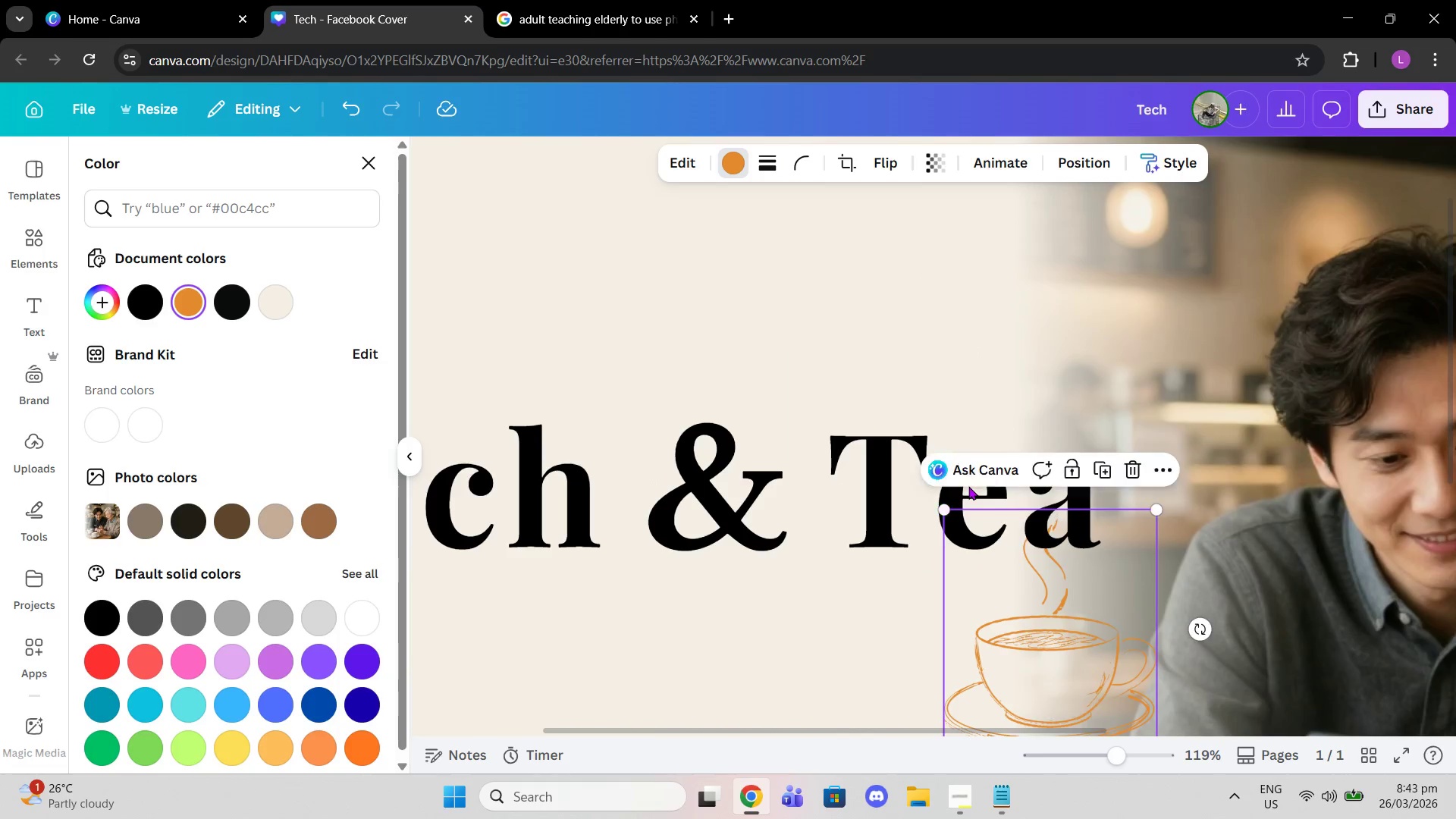 
left_click_drag(start_coordinate=[1060, 530], to_coordinate=[987, 435])
 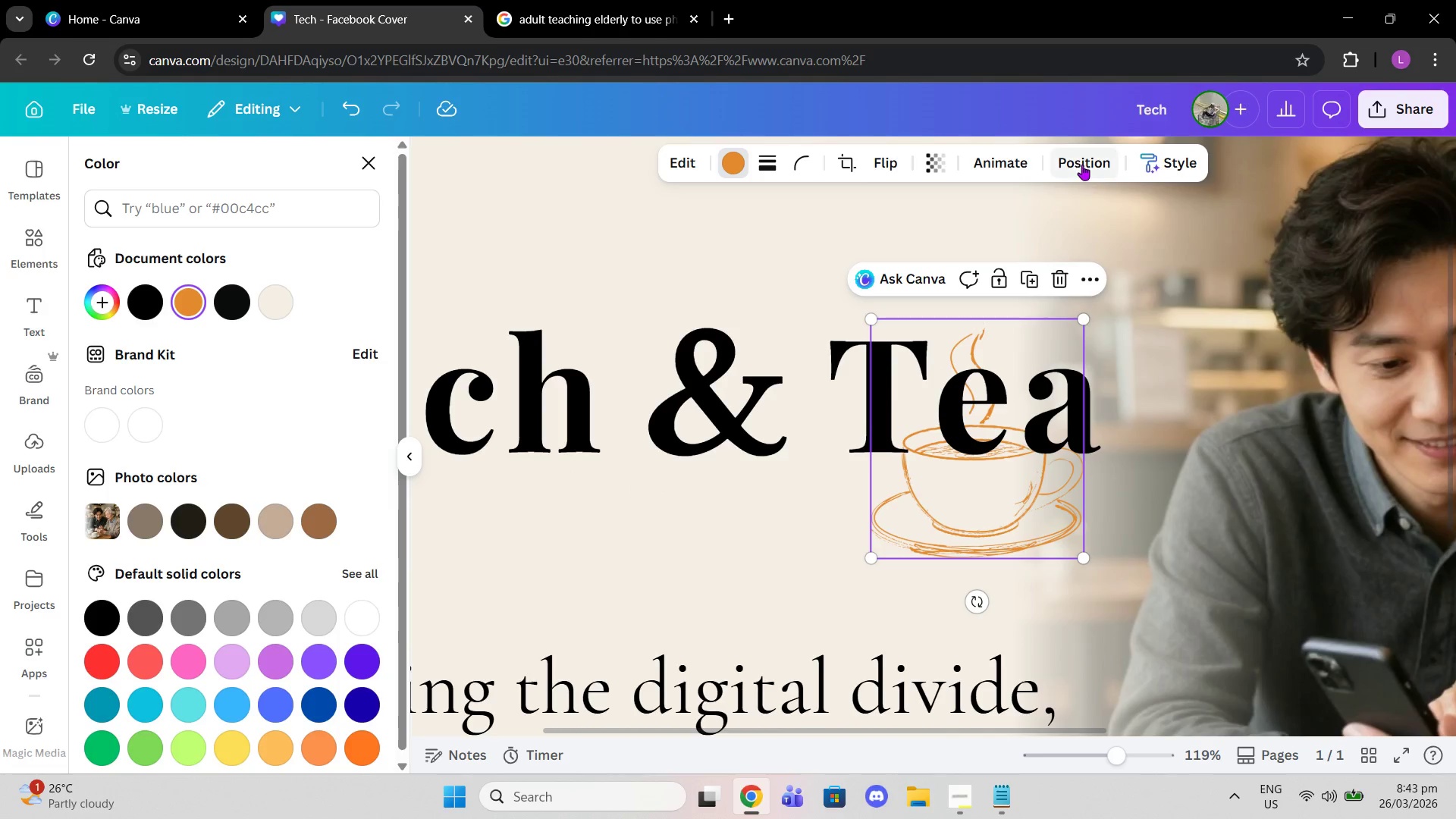 
scroll: coordinate [968, 486], scroll_direction: down, amount: 1.0
 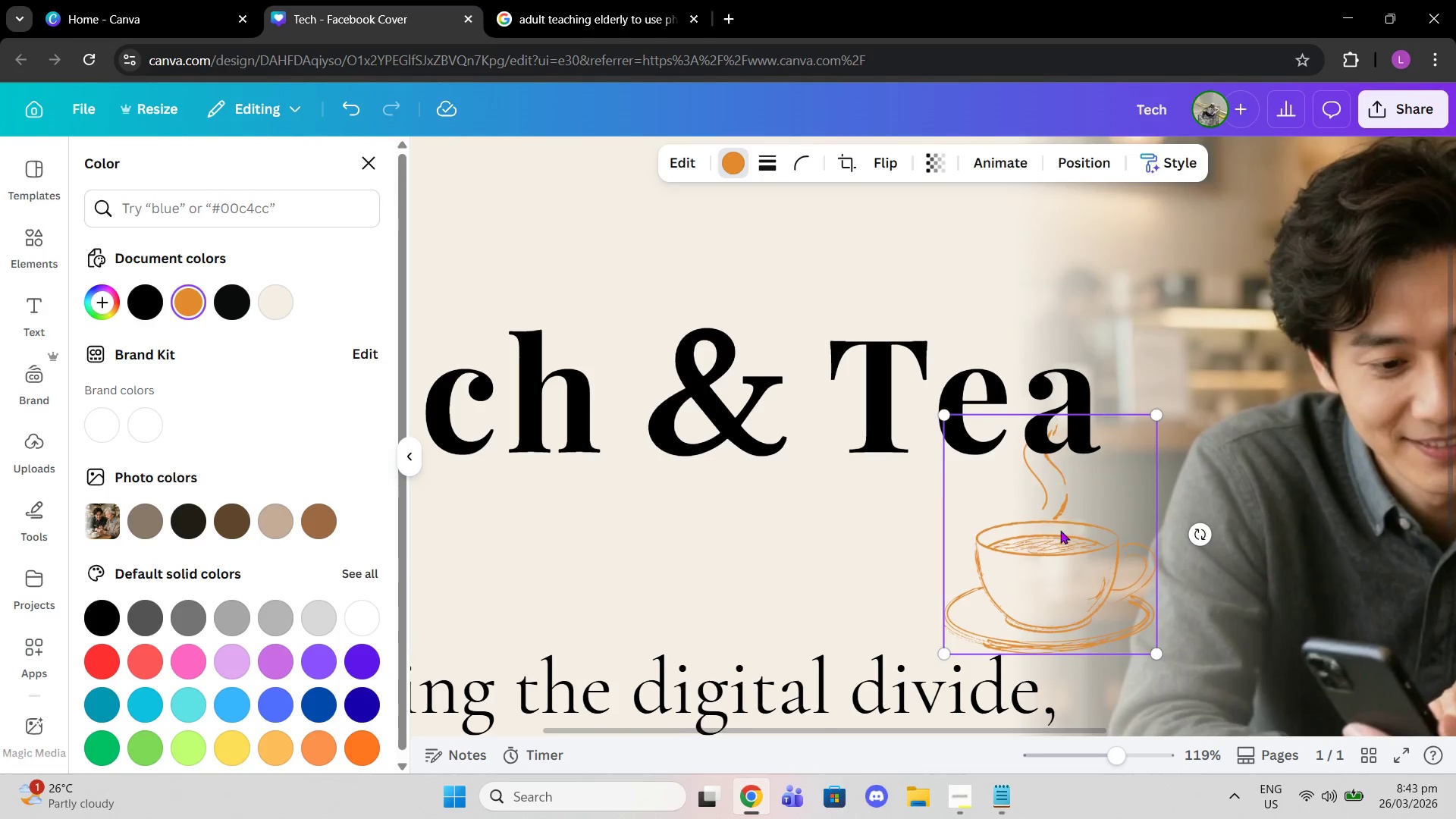 
double_click([1082, 165])
 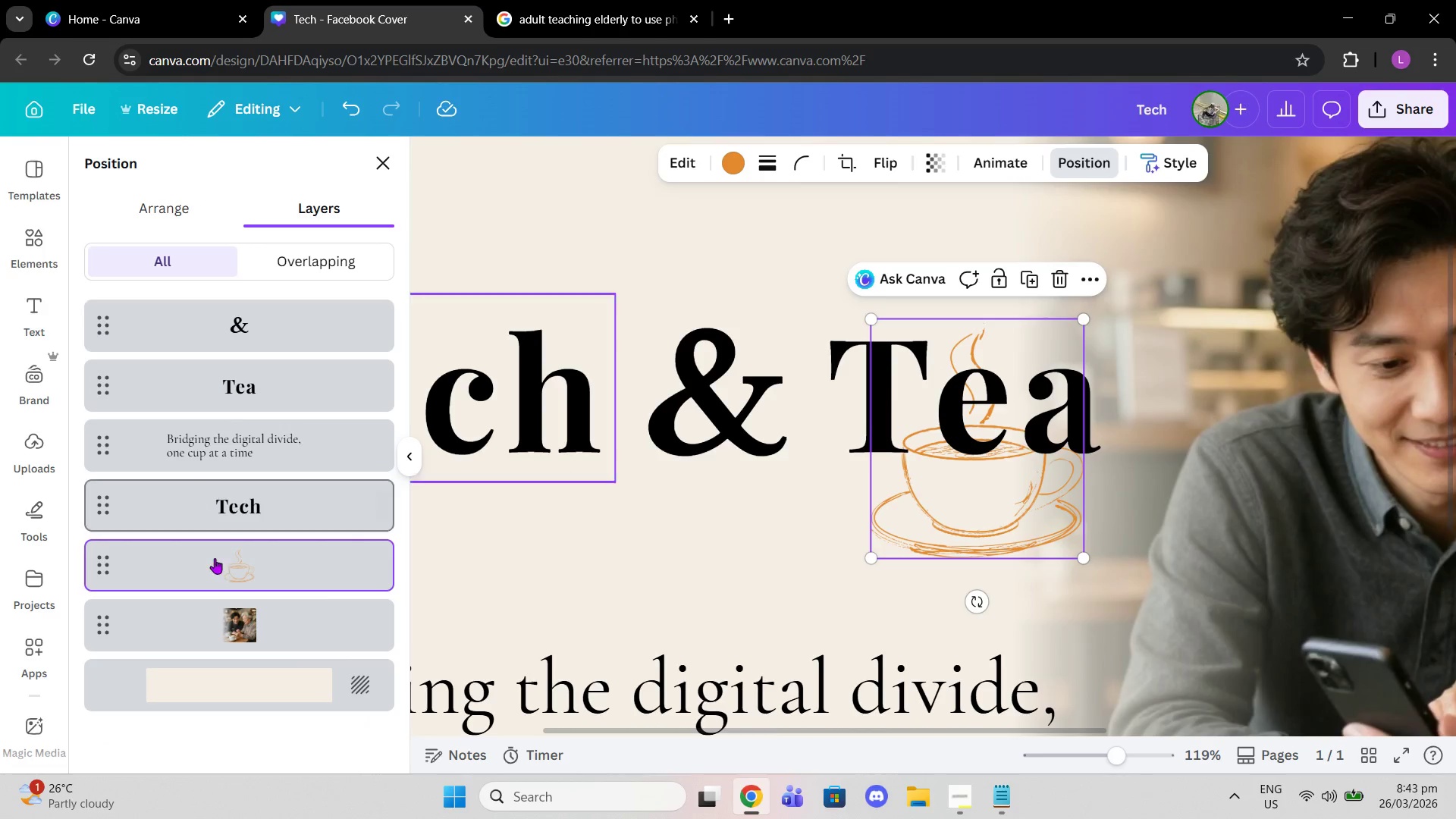 
left_click_drag(start_coordinate=[219, 564], to_coordinate=[238, 309])
 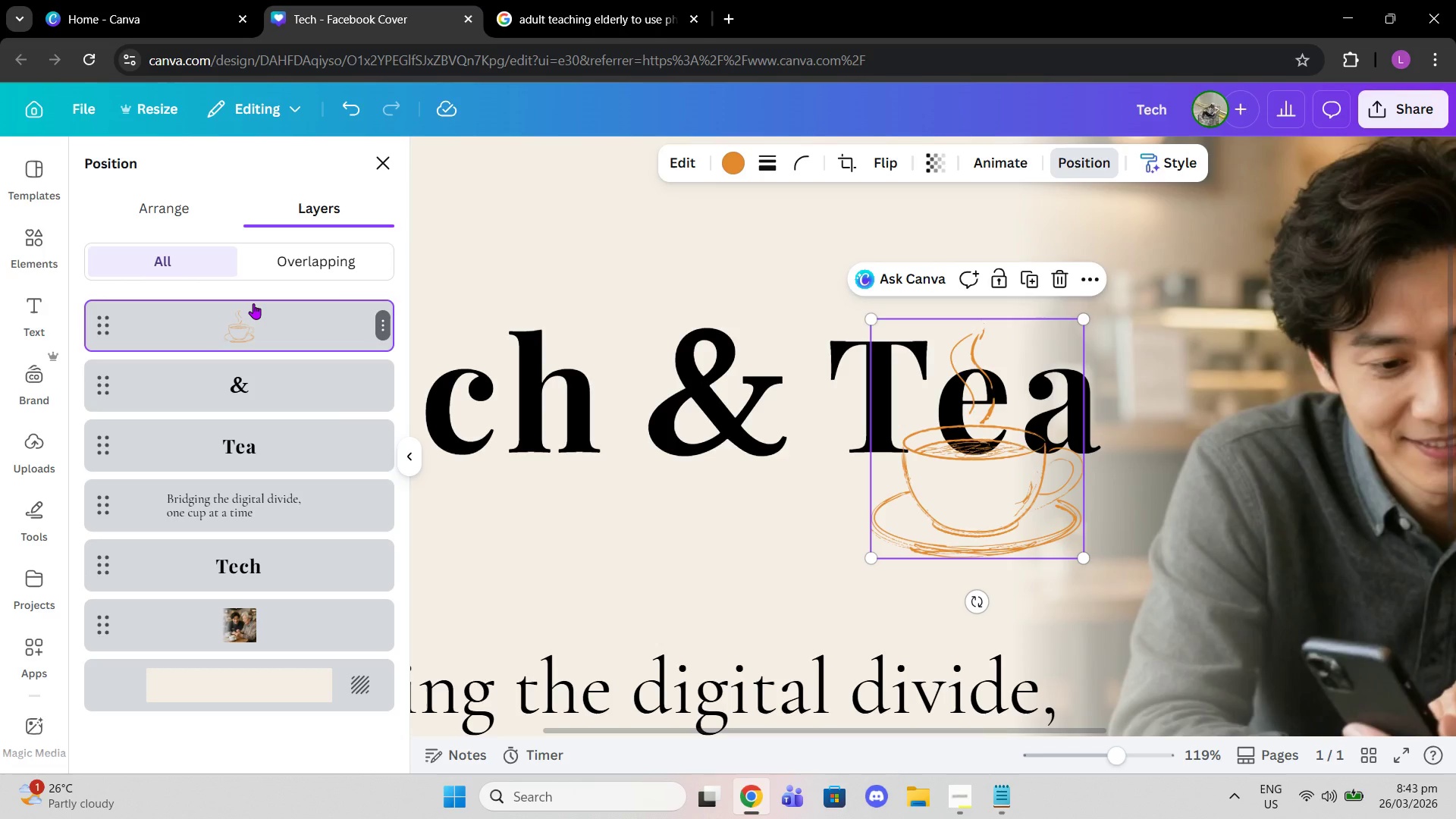 
key(Control+Z)
 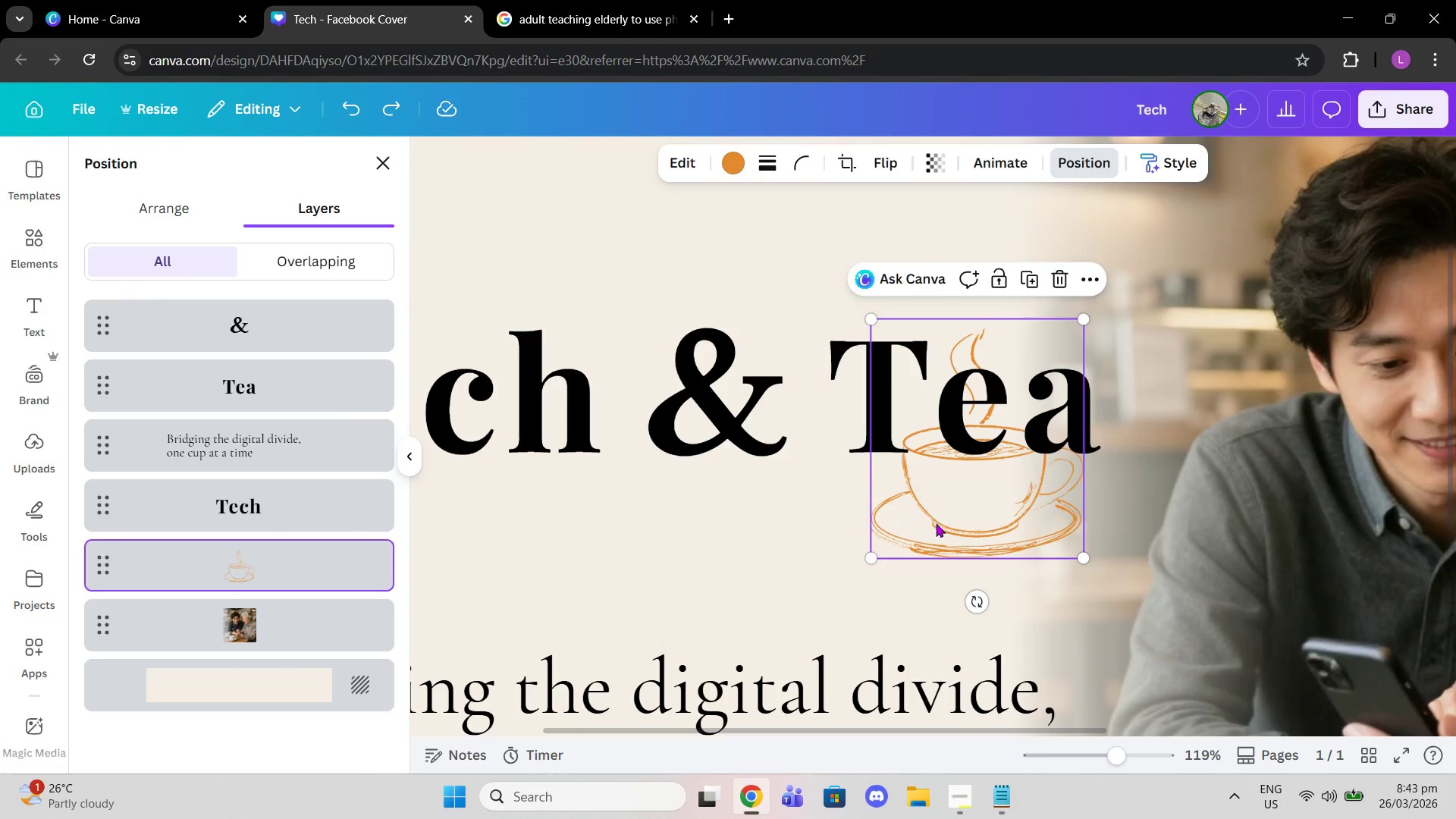 
left_click_drag(start_coordinate=[940, 500], to_coordinate=[846, 508])
 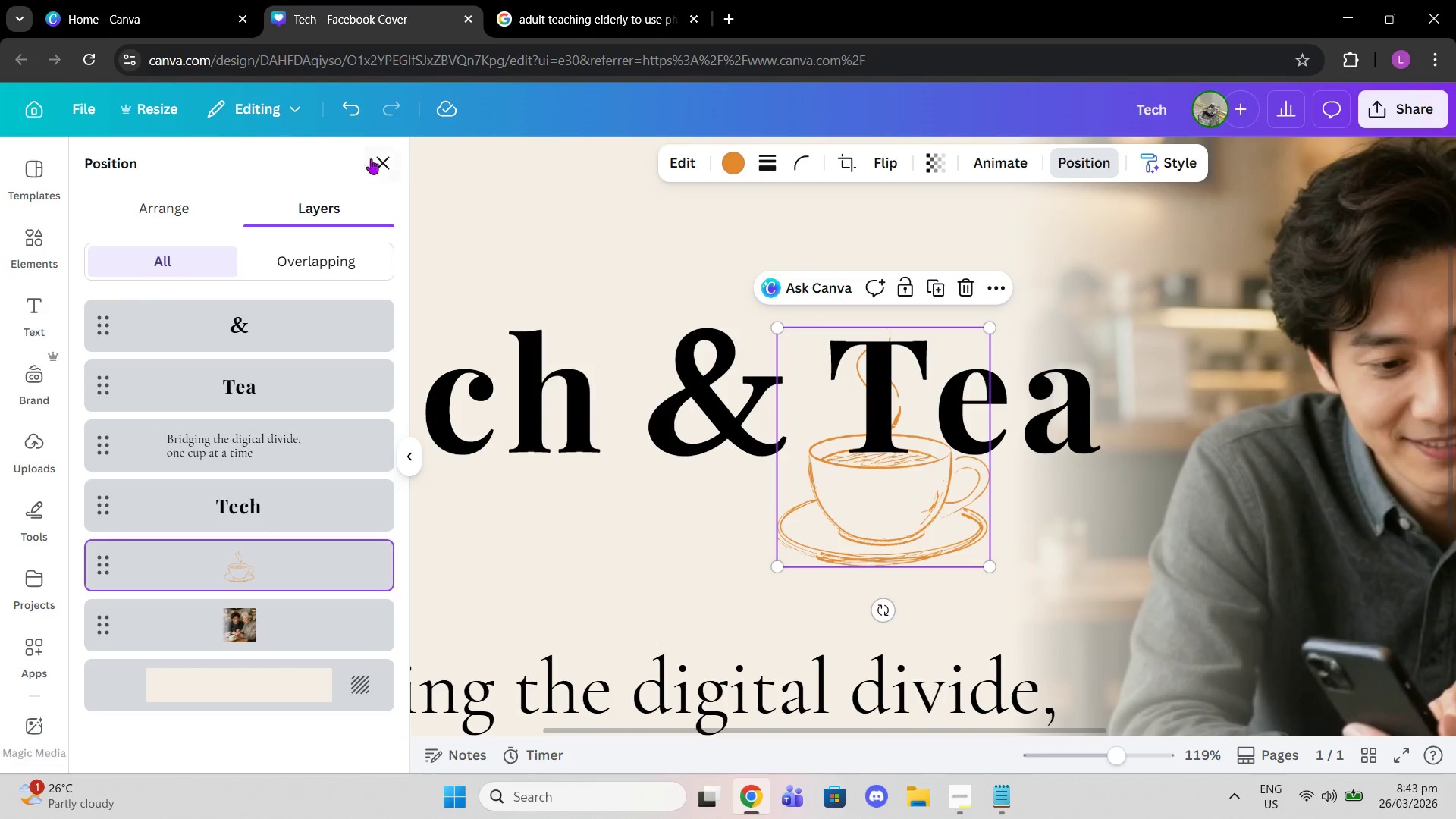 
left_click([372, 160])
 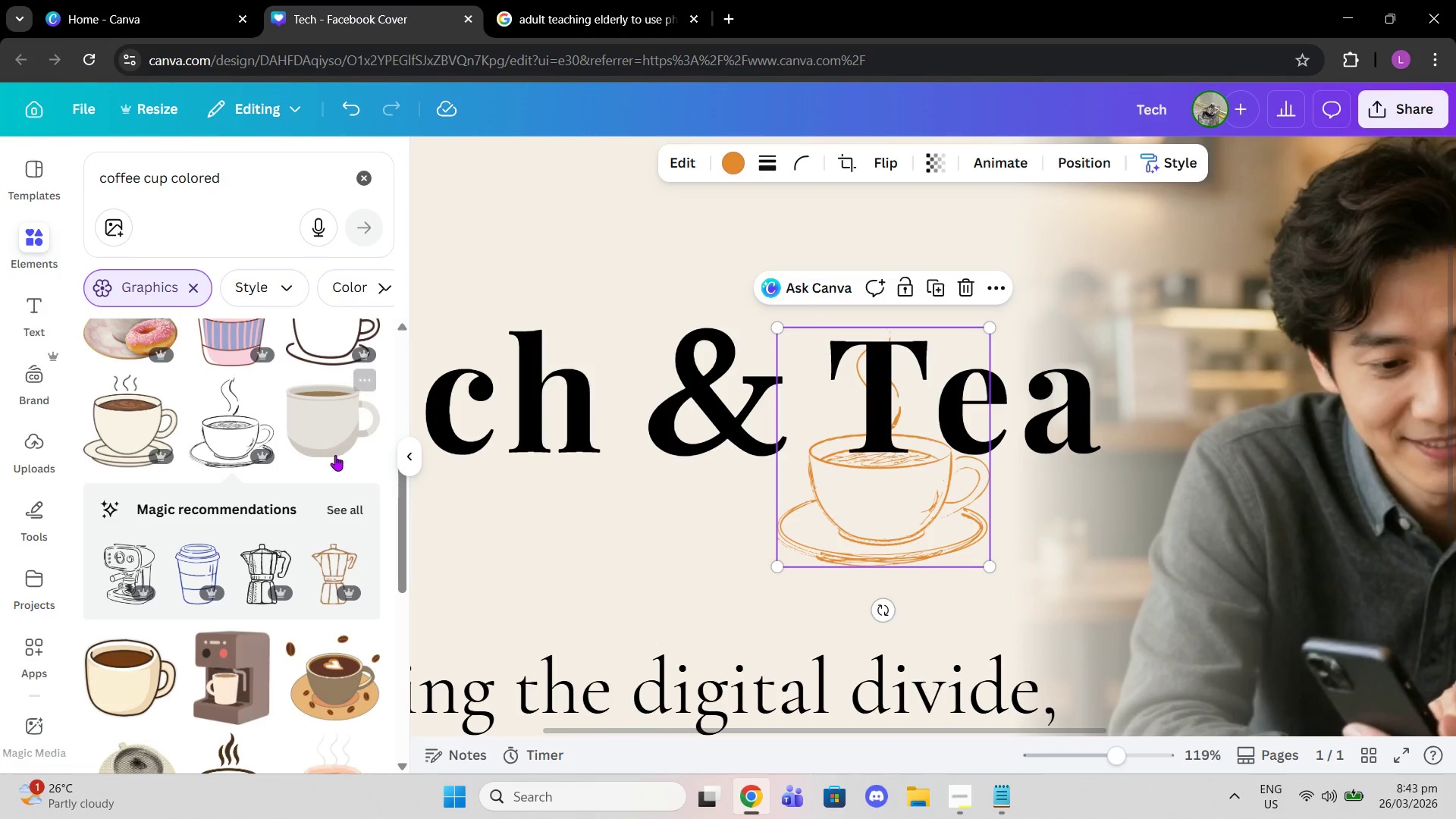 
scroll: coordinate [319, 425], scroll_direction: down, amount: 11.0
 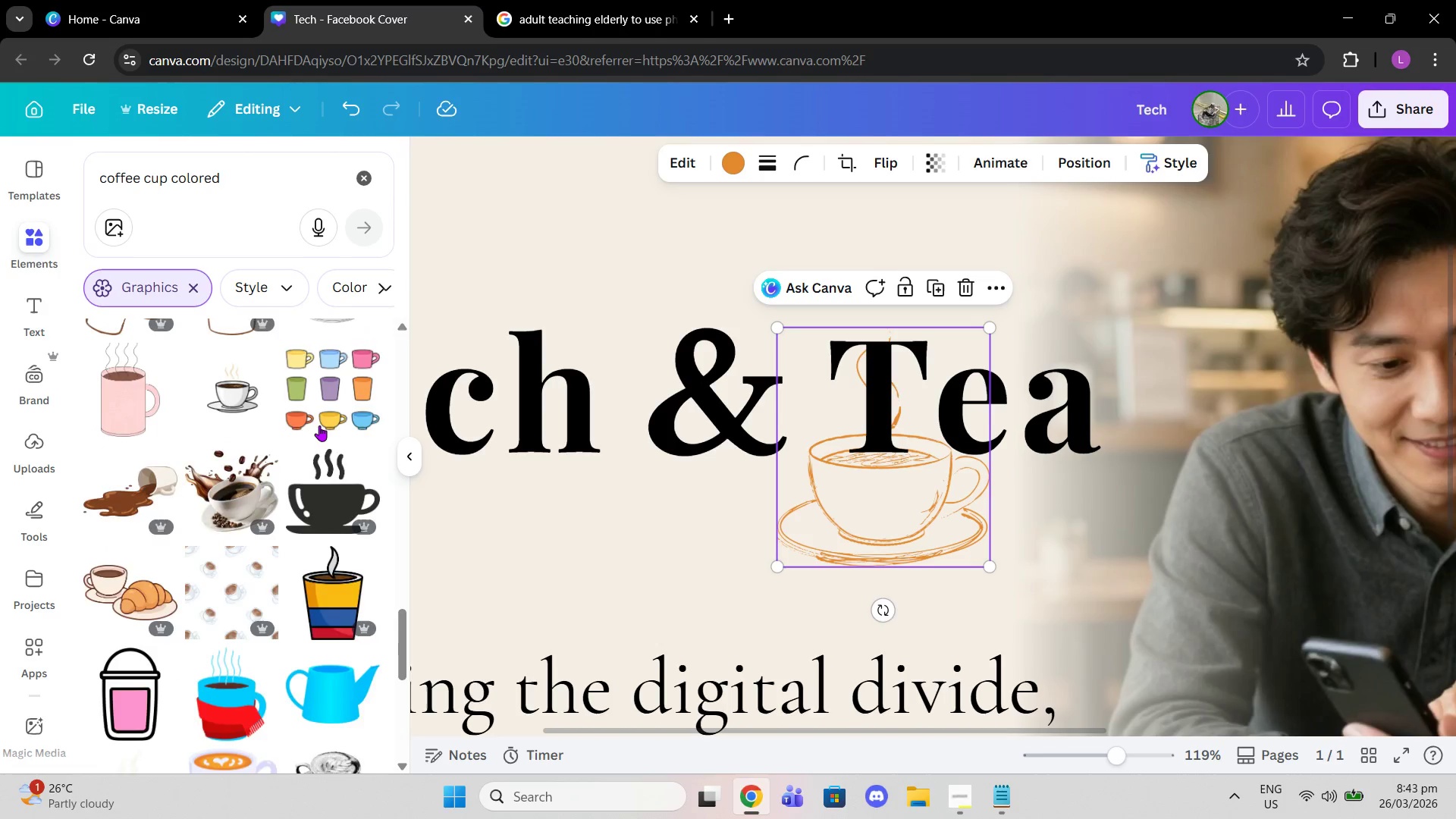 
left_click([319, 425])
 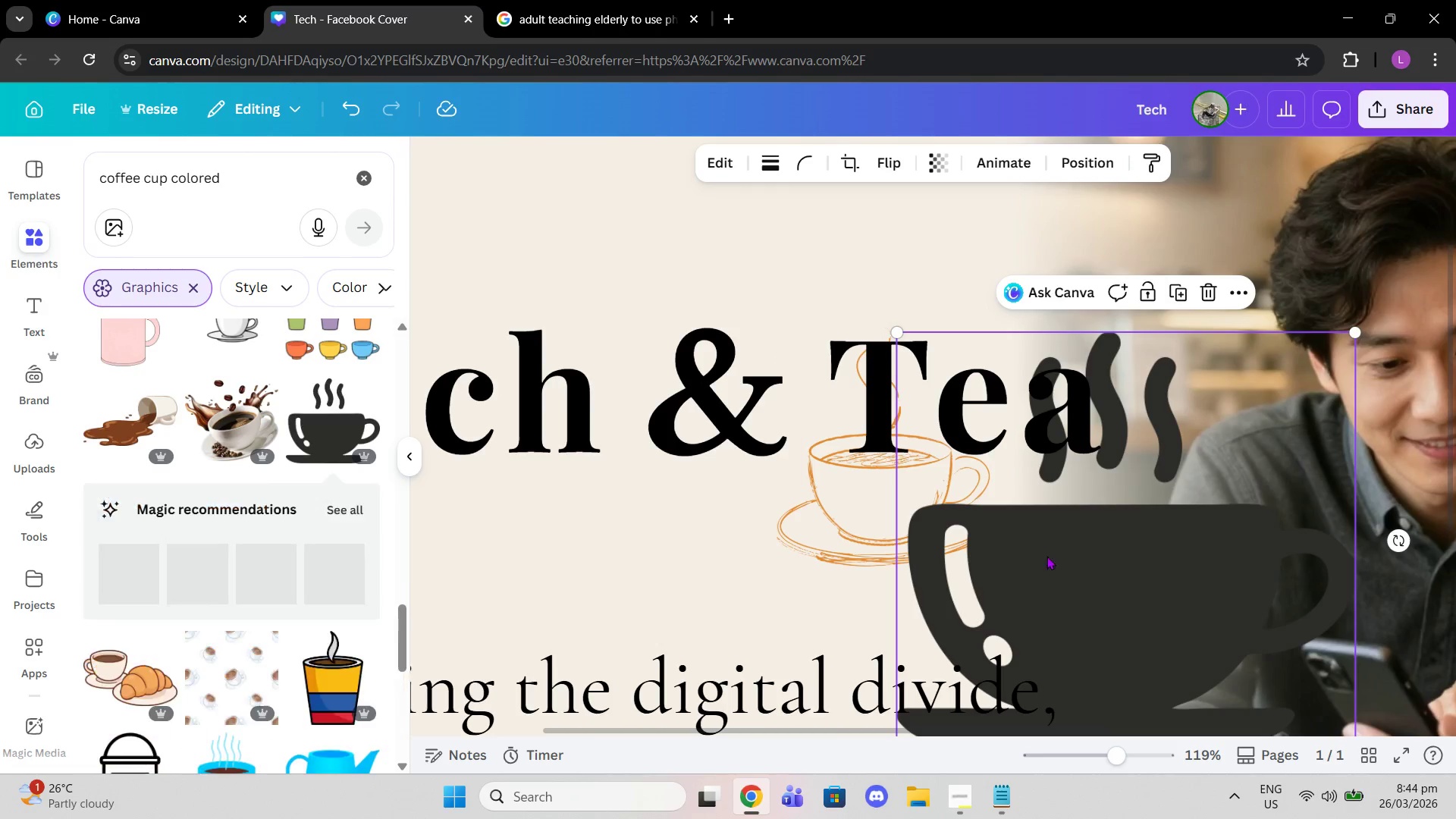 
scroll: coordinate [319, 425], scroll_direction: up, amount: 1.0
 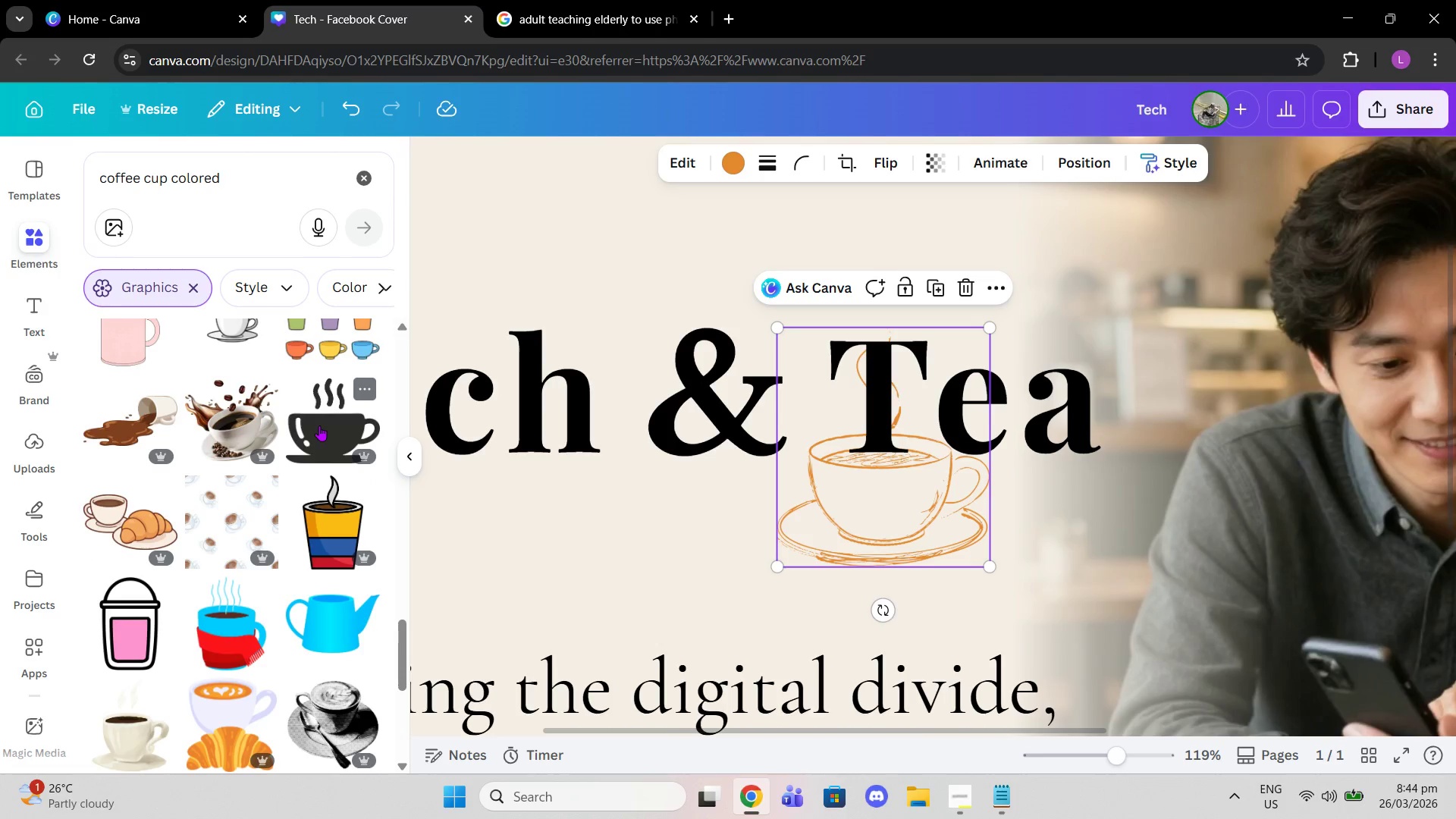 
left_click_drag(start_coordinate=[1067, 583], to_coordinate=[583, 396])
 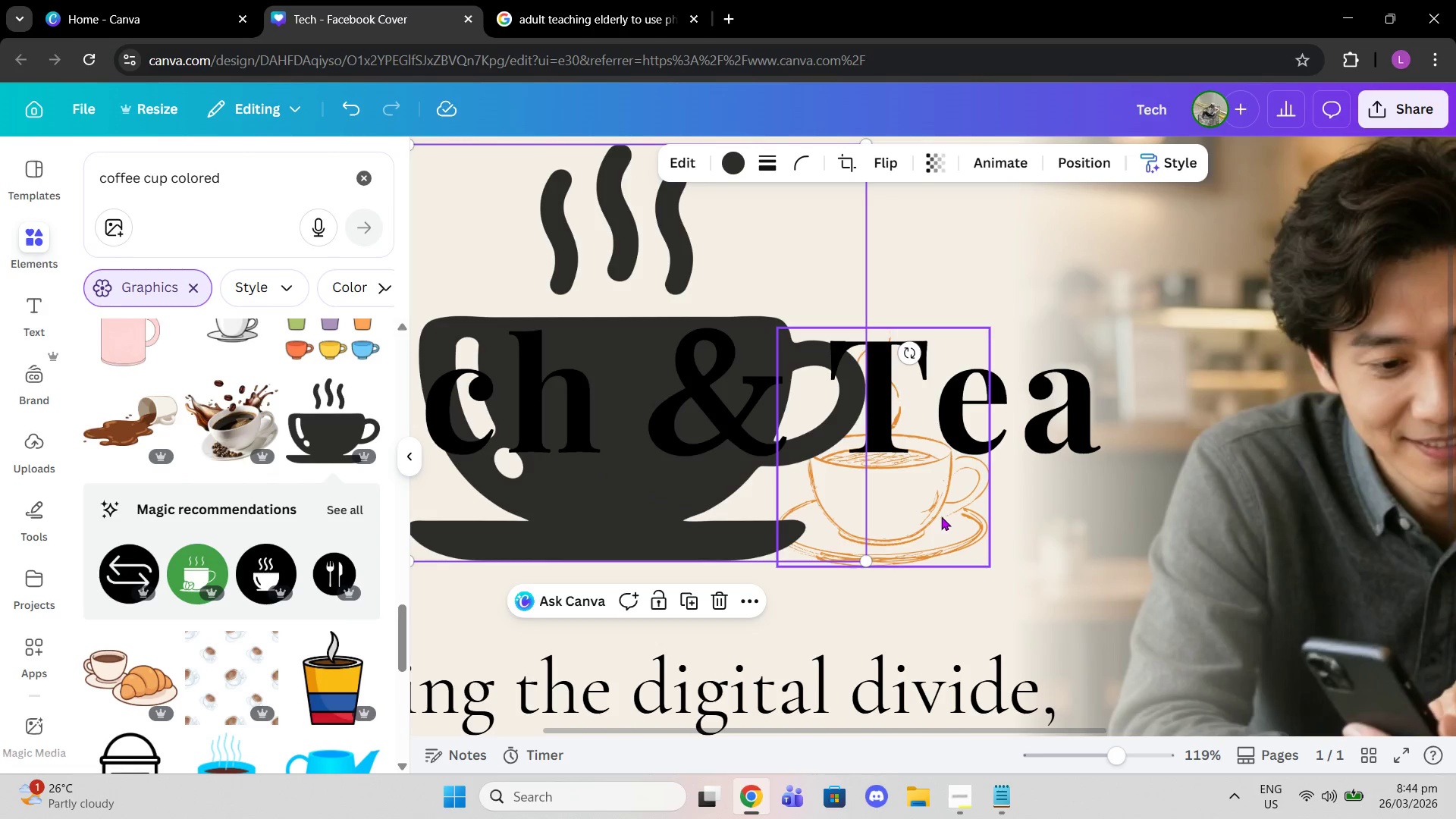 
left_click([934, 516])
 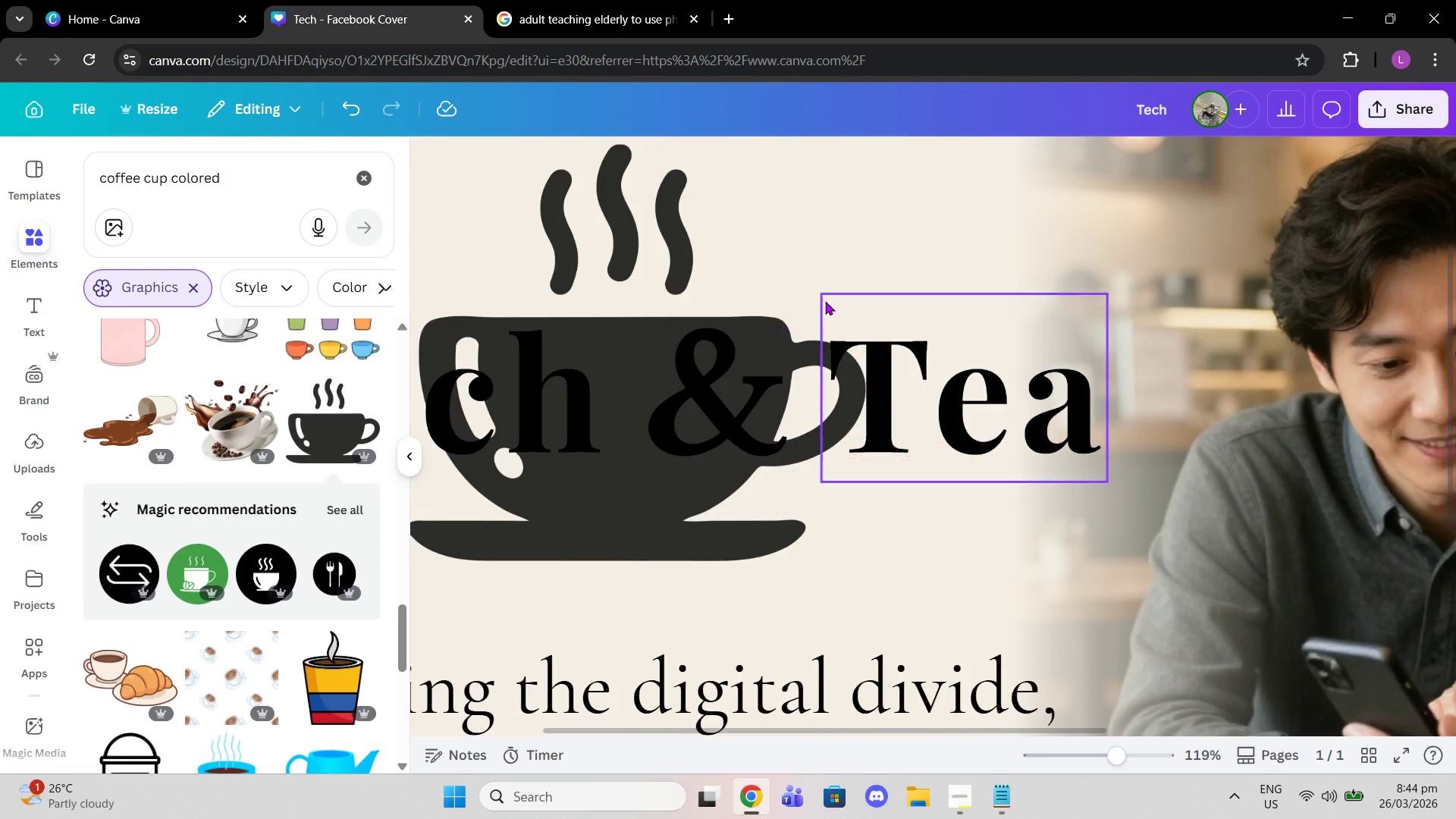 
double_click([651, 259])
 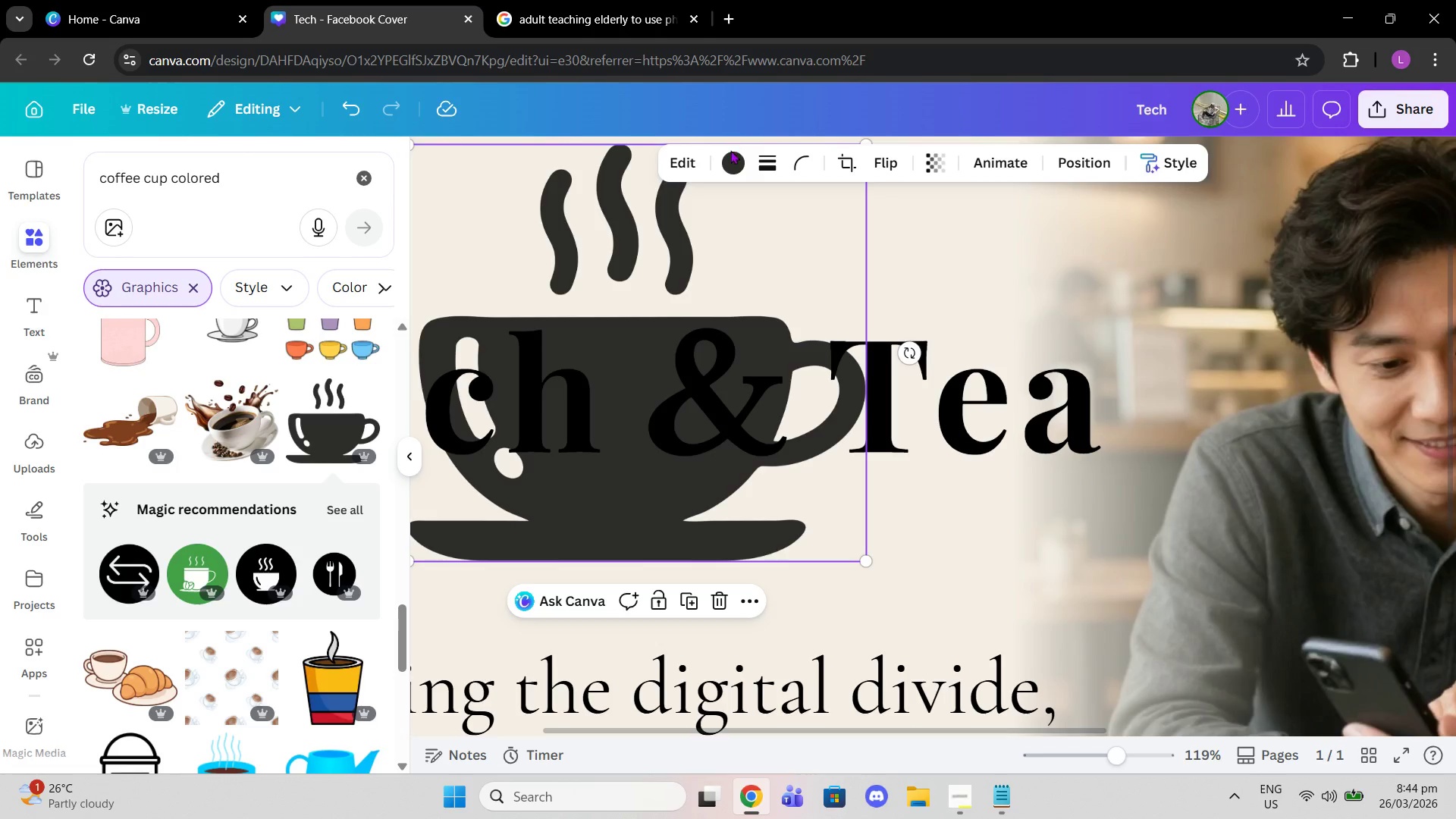 
left_click([730, 160])
 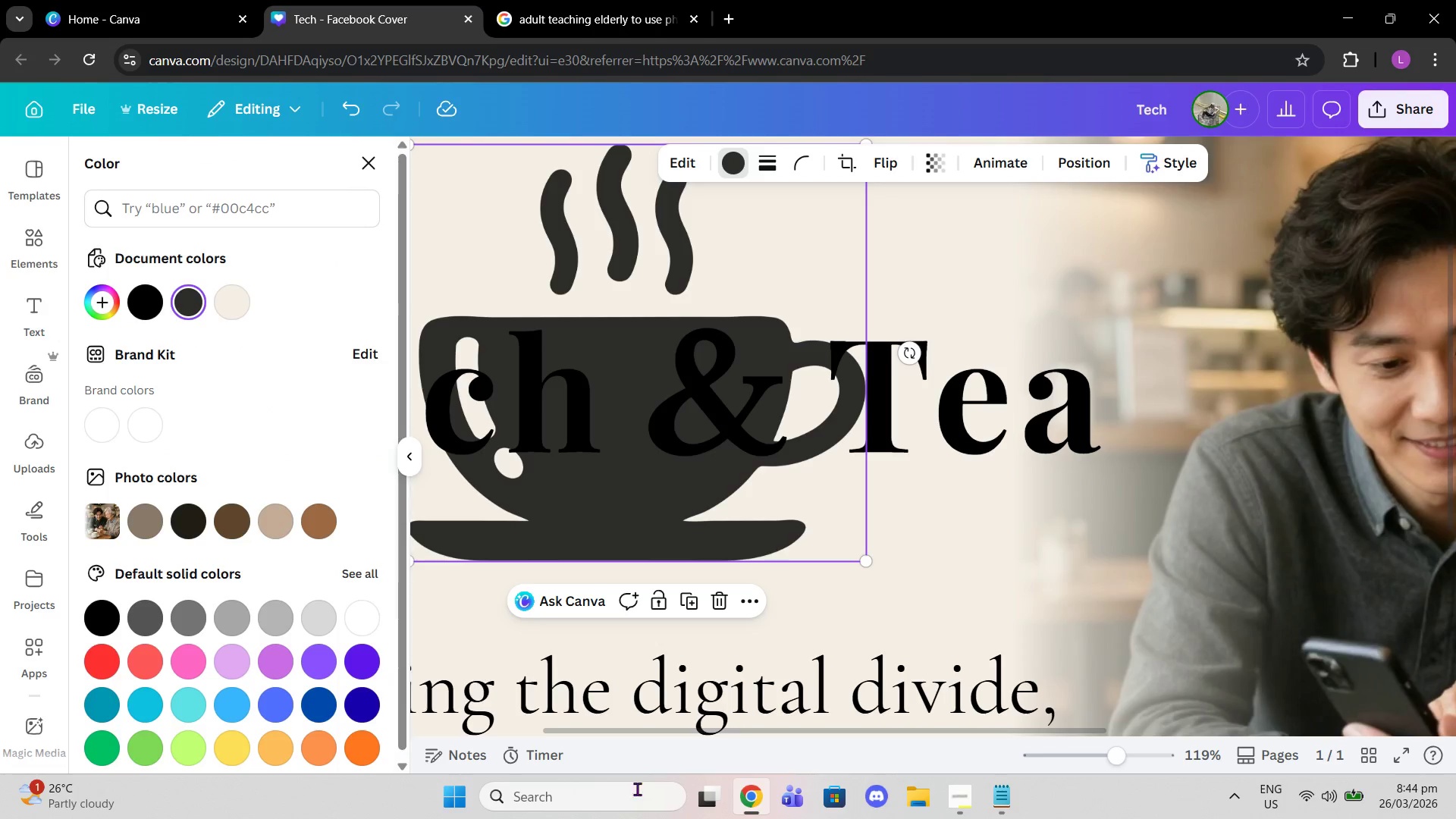 
left_click([1001, 808])
 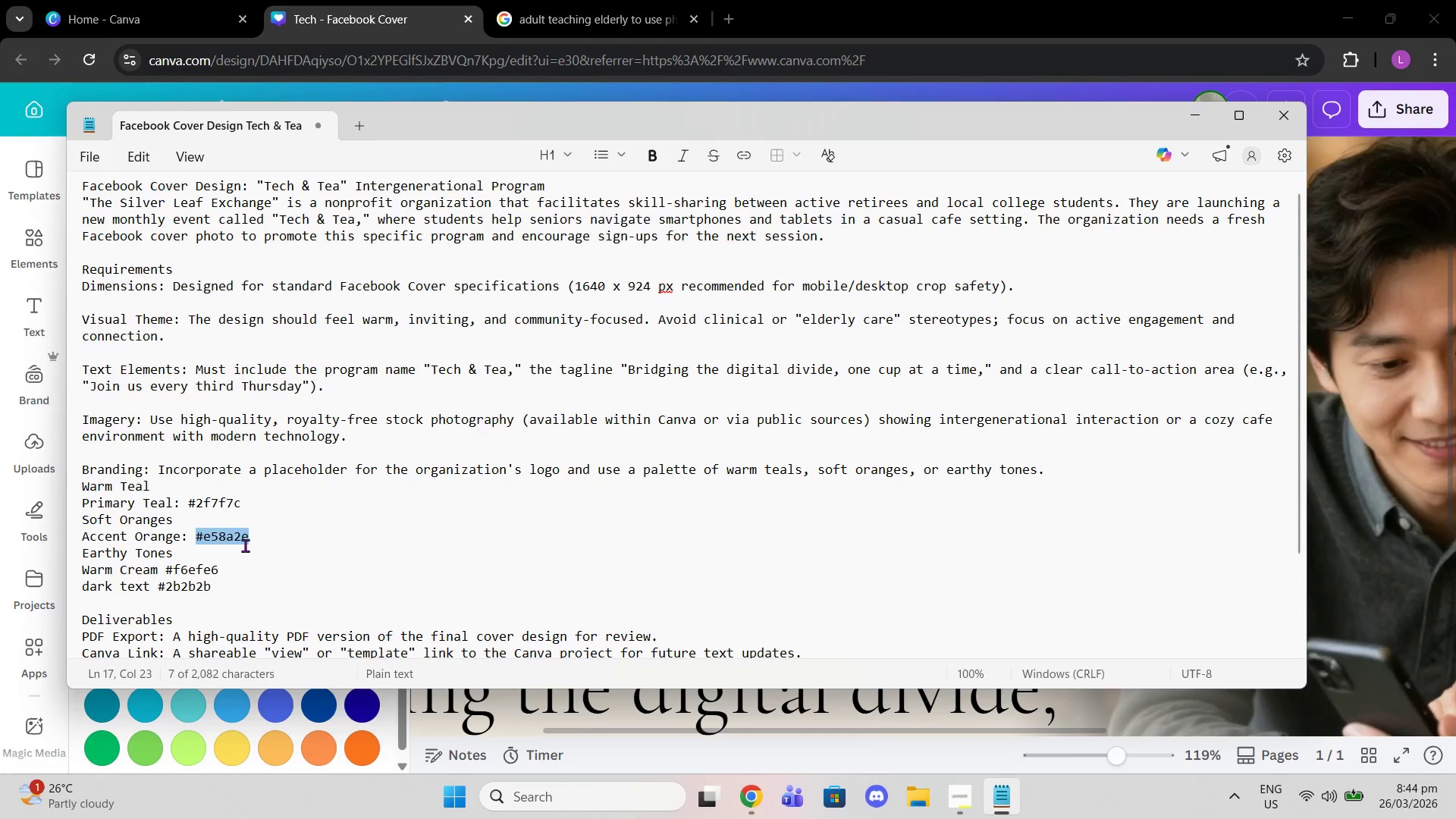 
right_click([243, 544])
 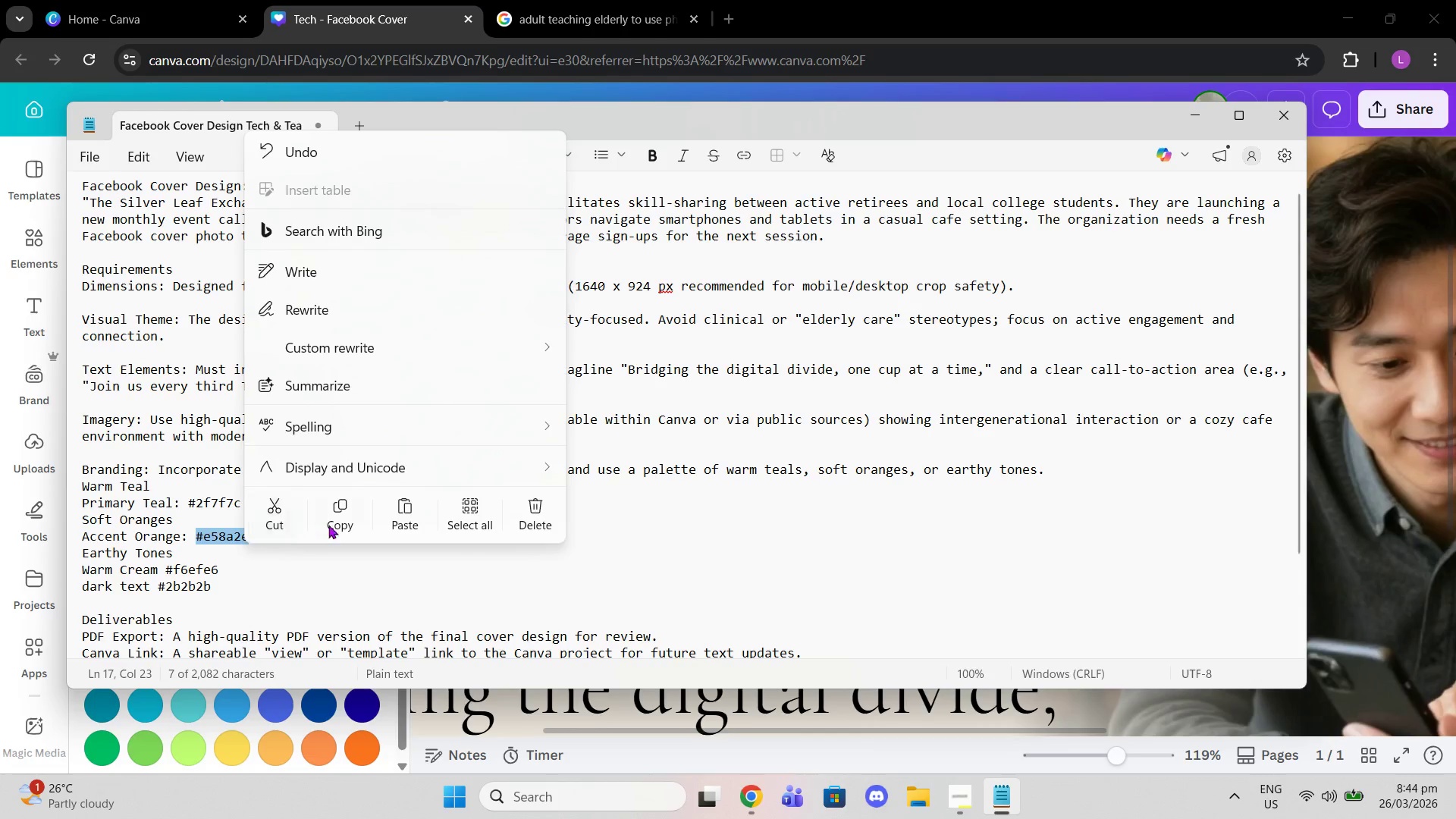 
left_click([334, 523])
 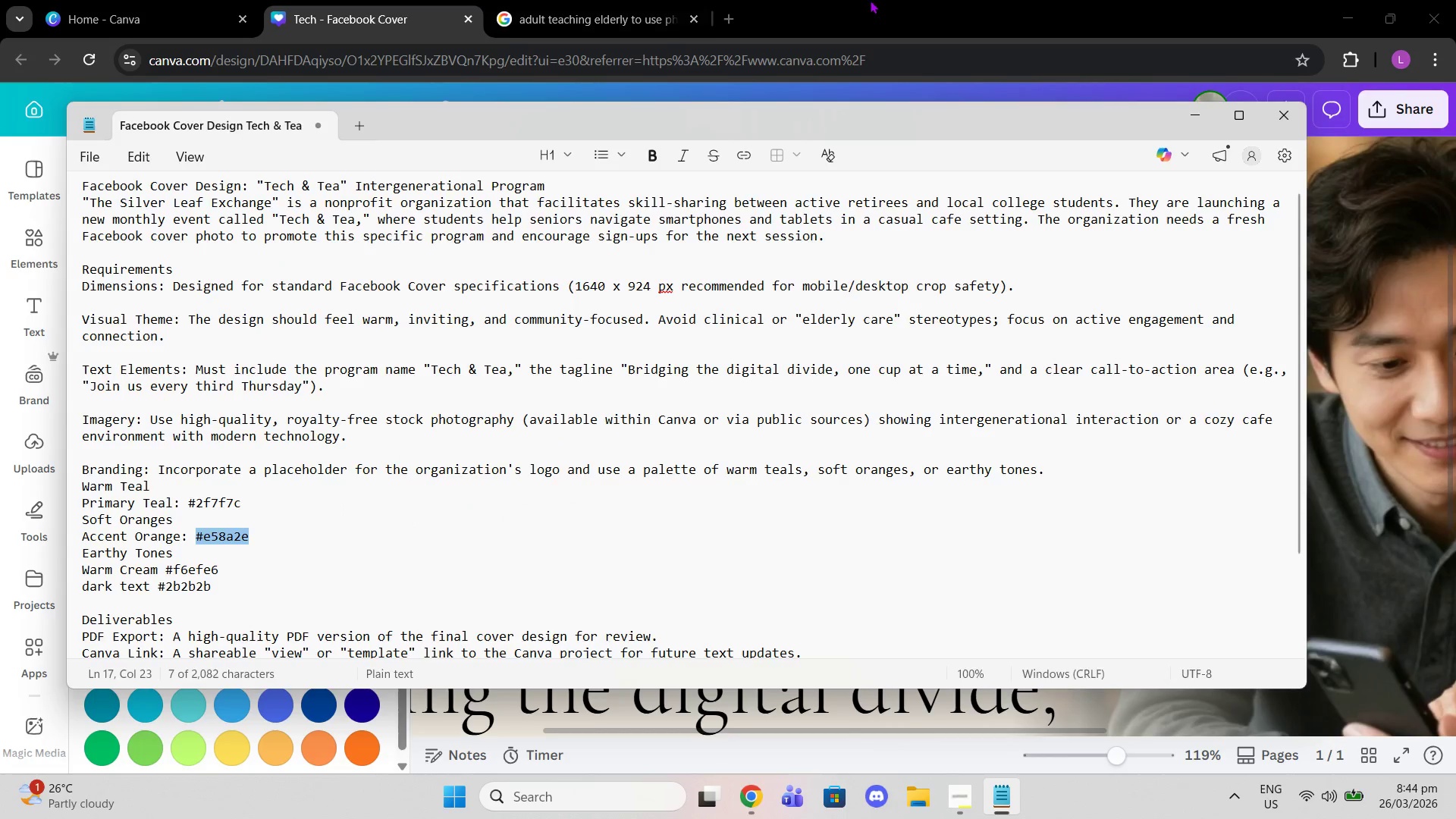 
left_click([871, 0])
 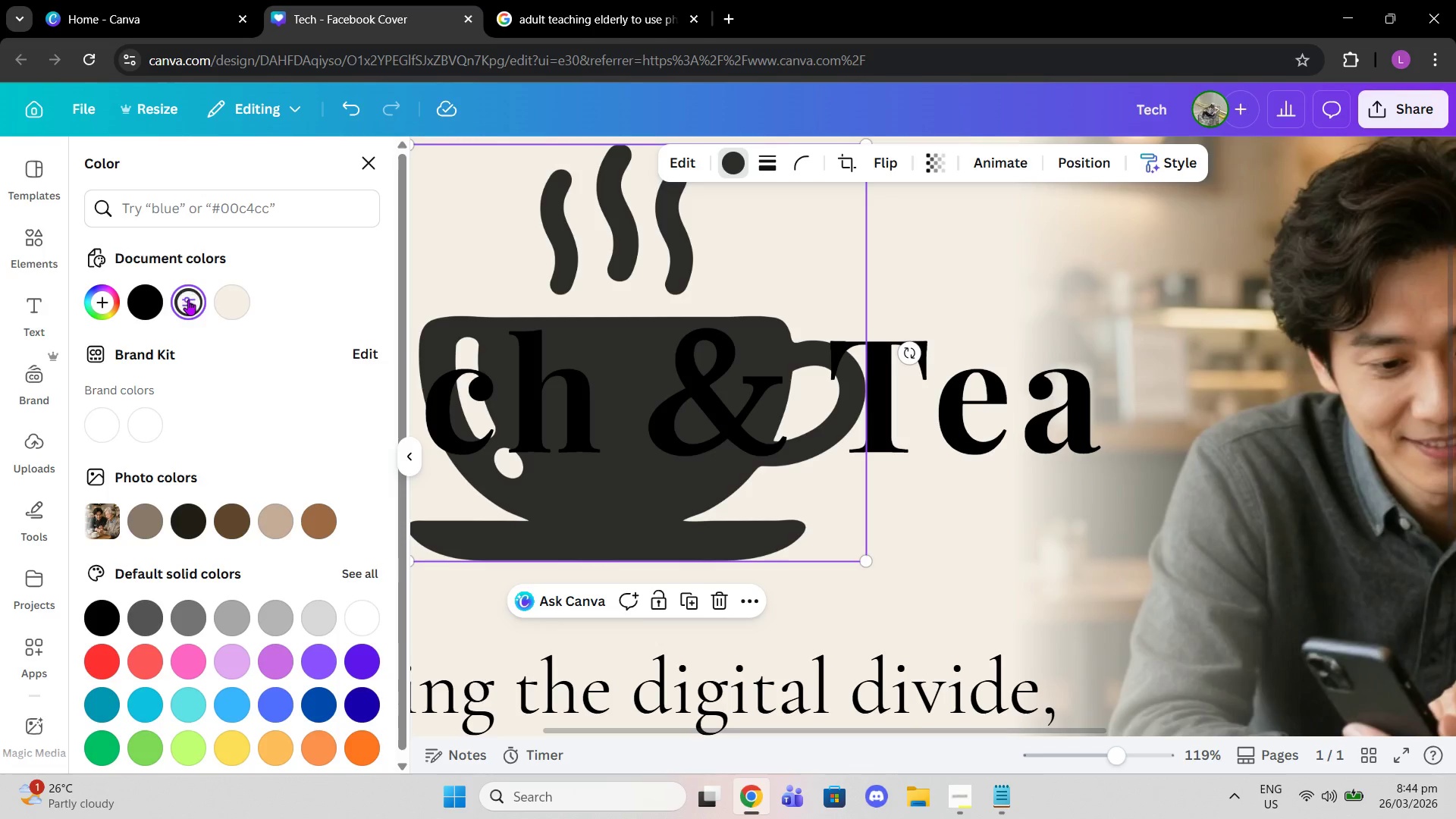 
double_click([188, 300])
 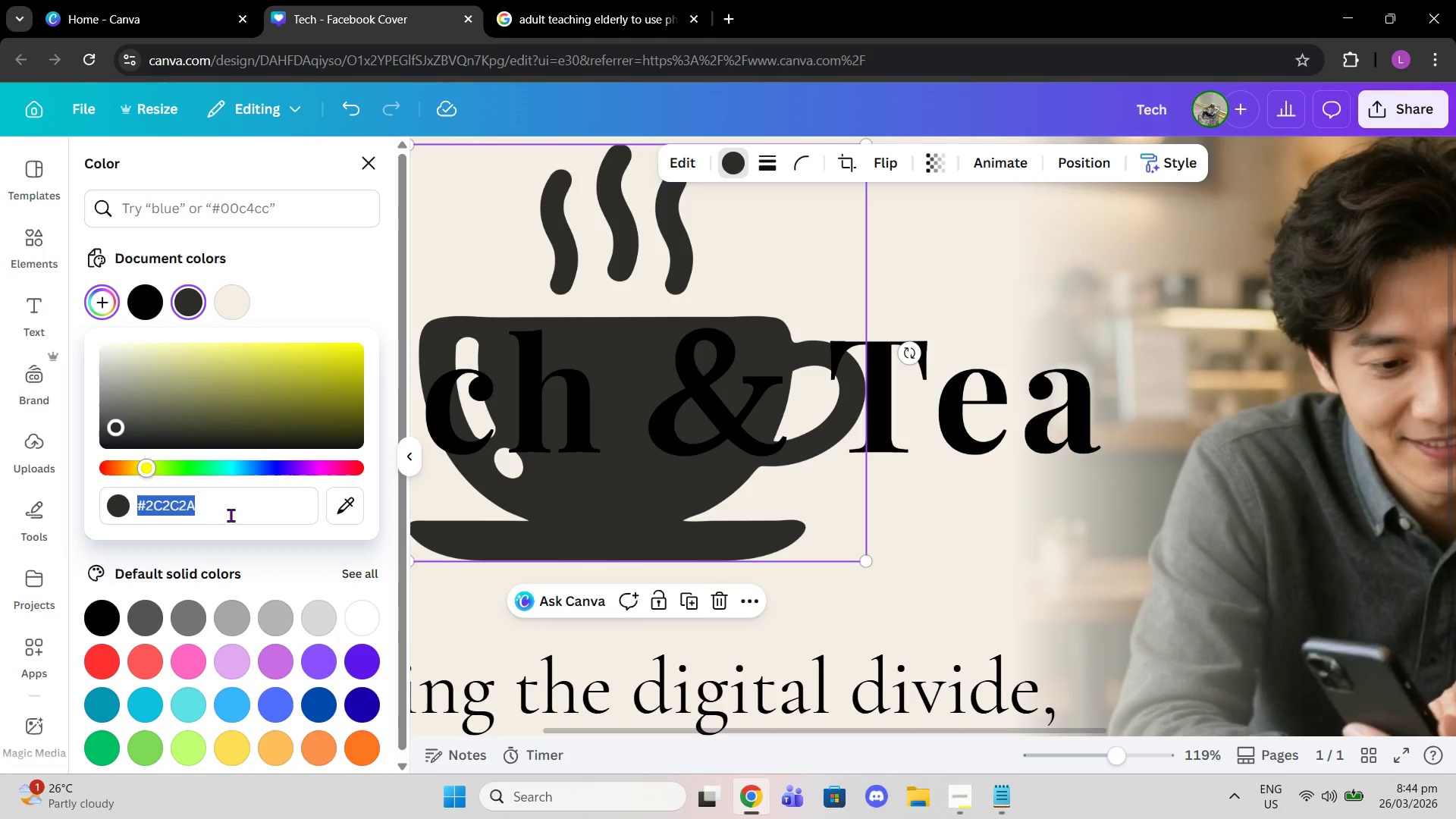 
key(Control+V)
 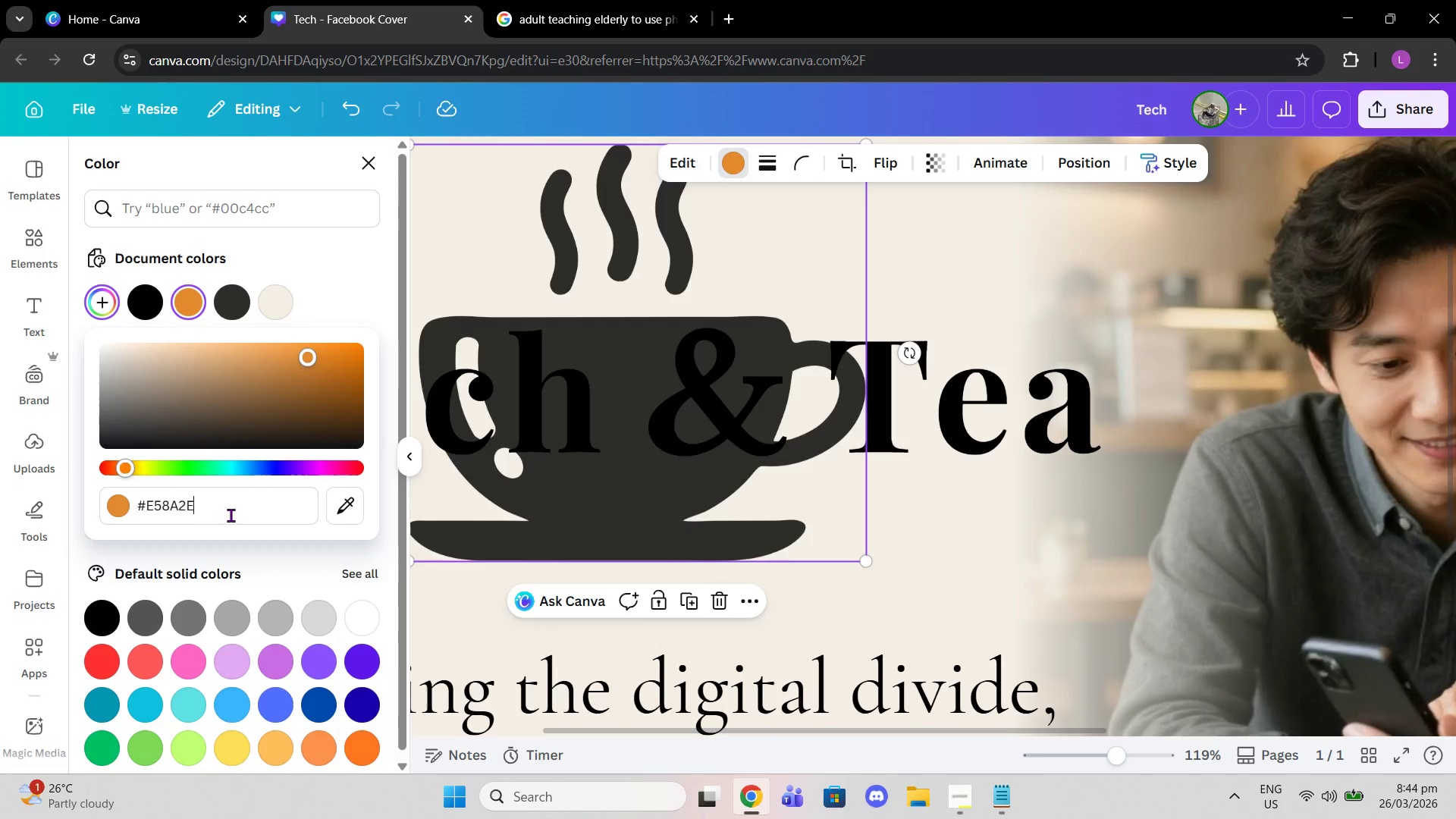 
key(Control+C)
 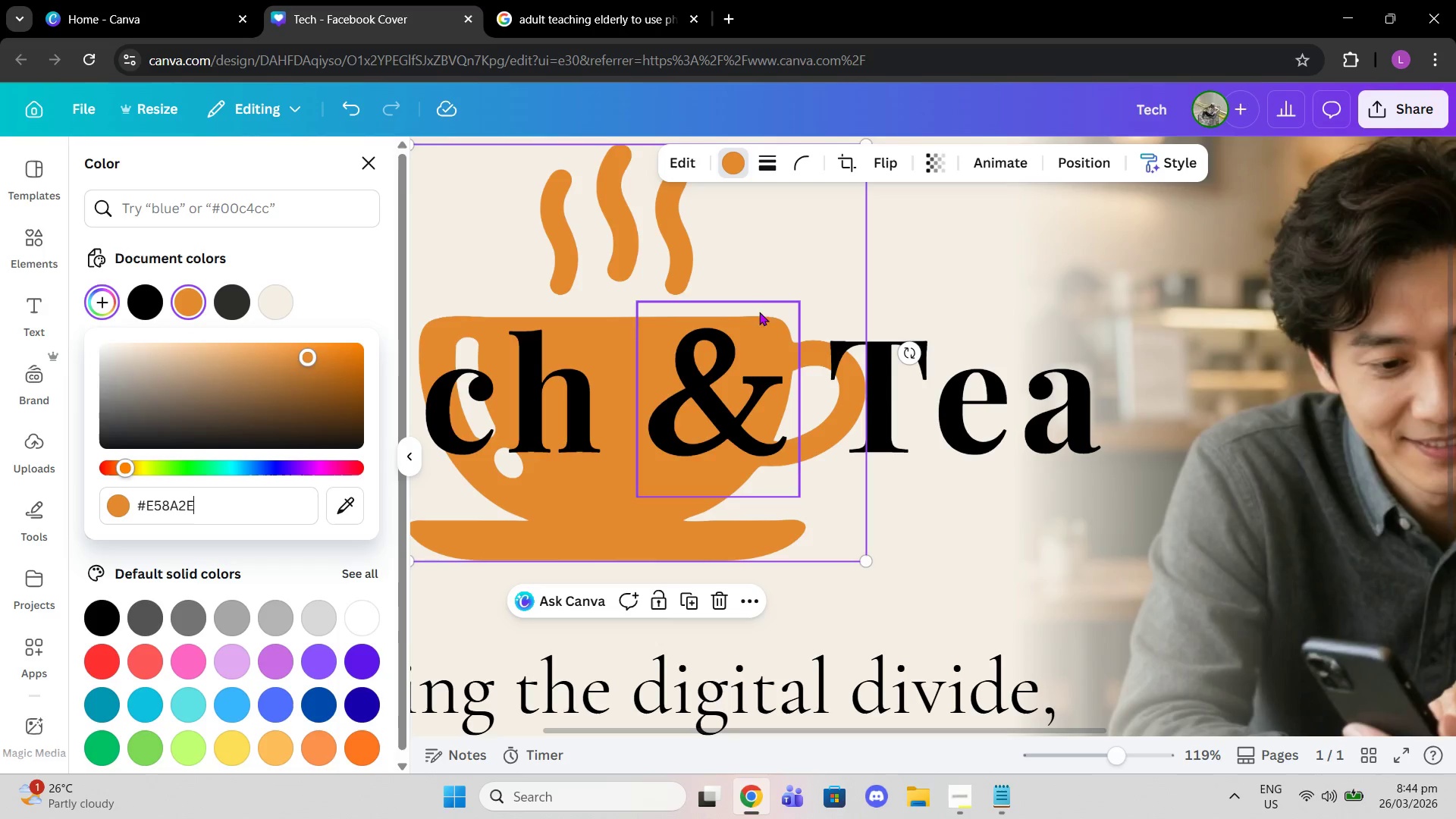 
left_click_drag(start_coordinate=[713, 254], to_coordinate=[959, 420])
 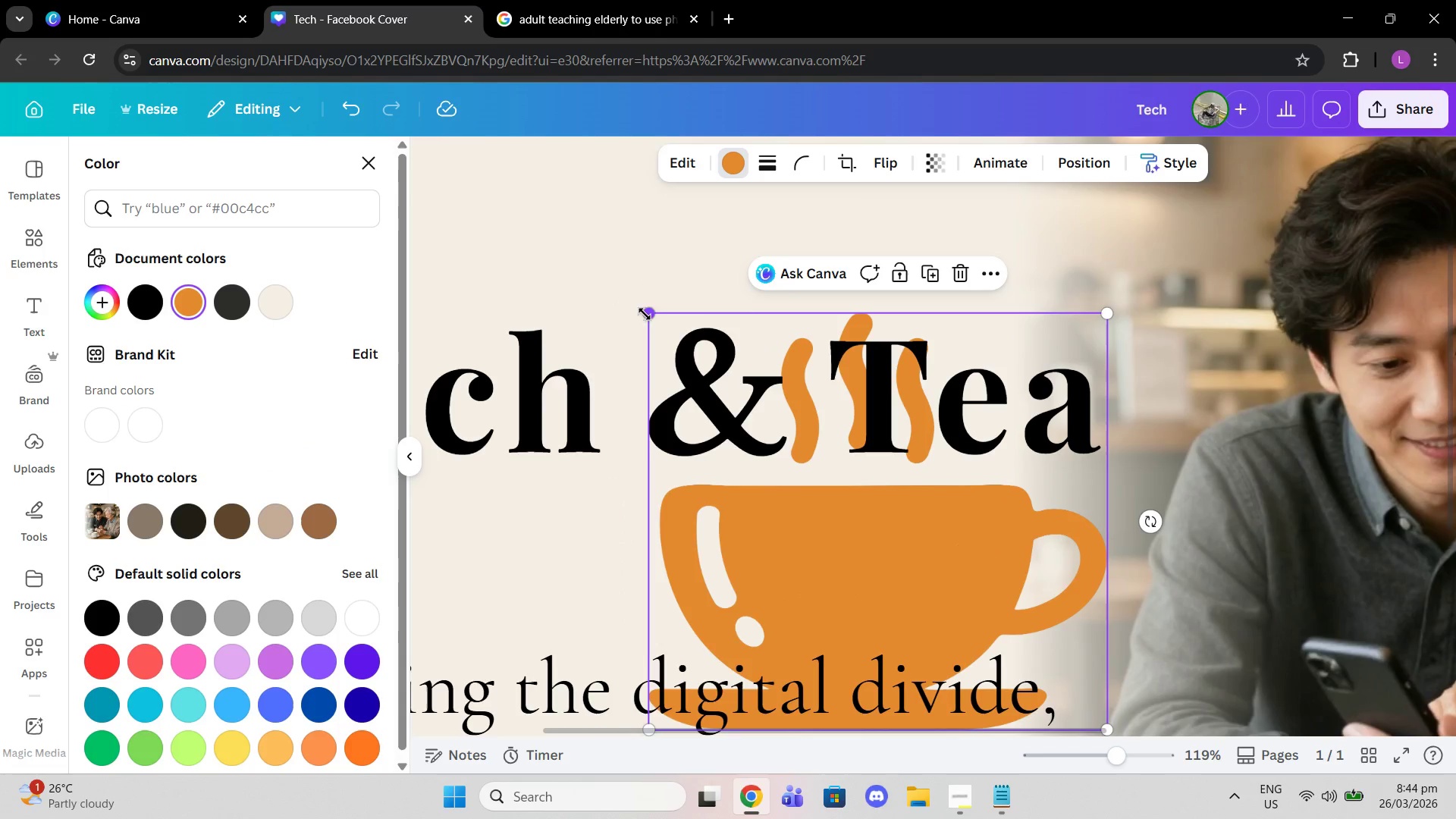 
left_click_drag(start_coordinate=[645, 314], to_coordinate=[895, 546])
 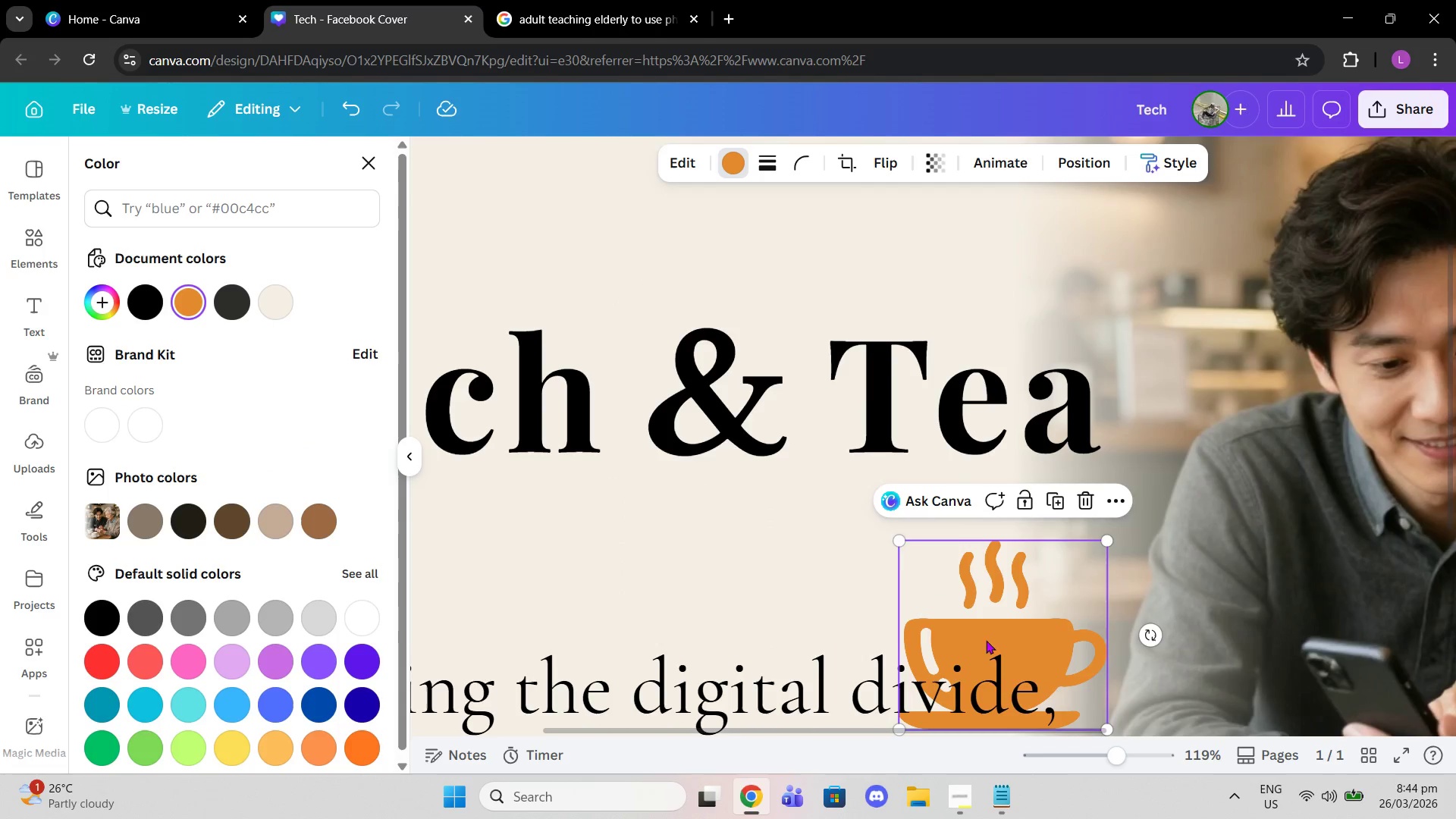 
left_click_drag(start_coordinate=[986, 640], to_coordinate=[871, 461])
 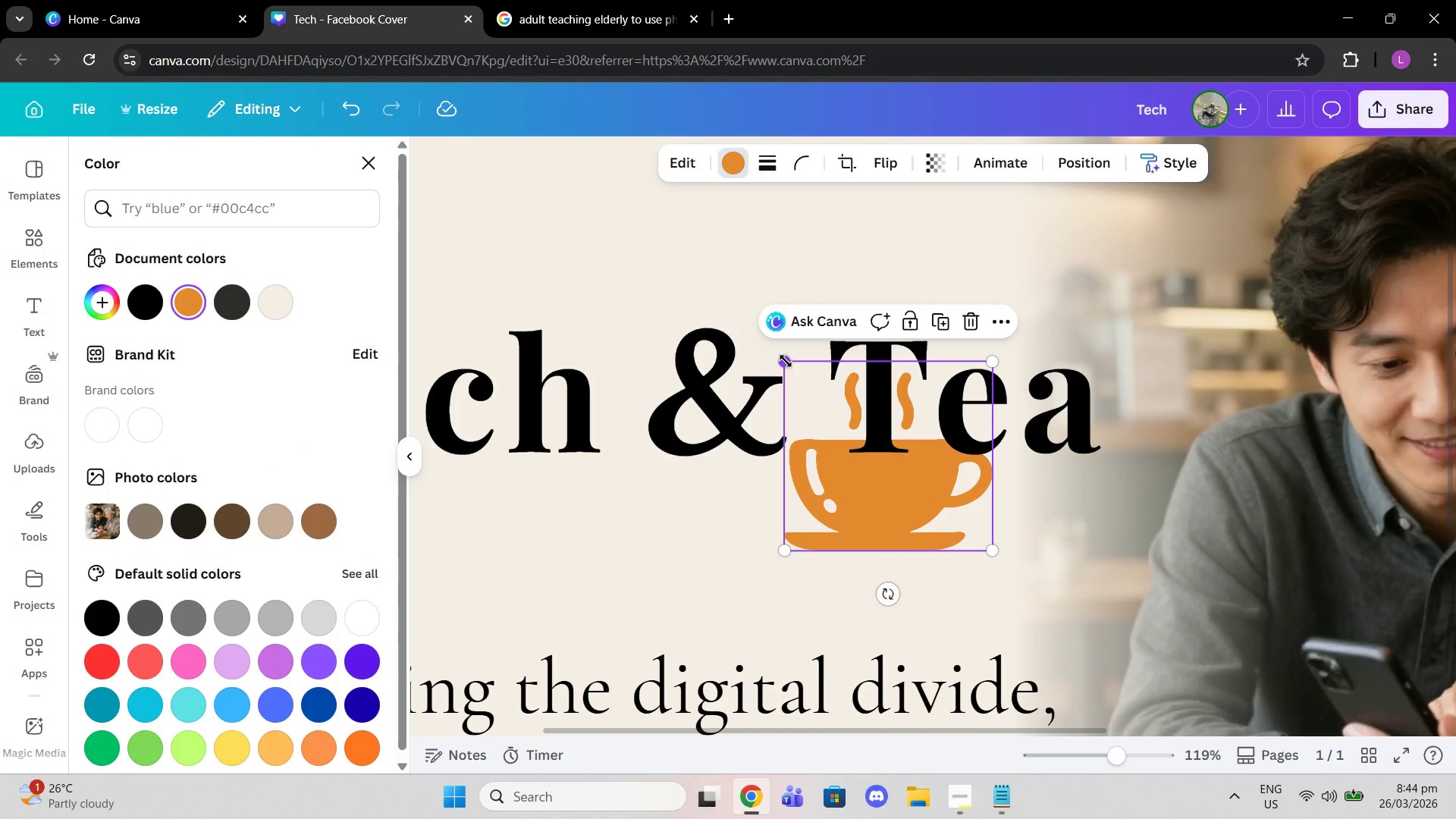 
left_click_drag(start_coordinate=[786, 361], to_coordinate=[832, 397])
 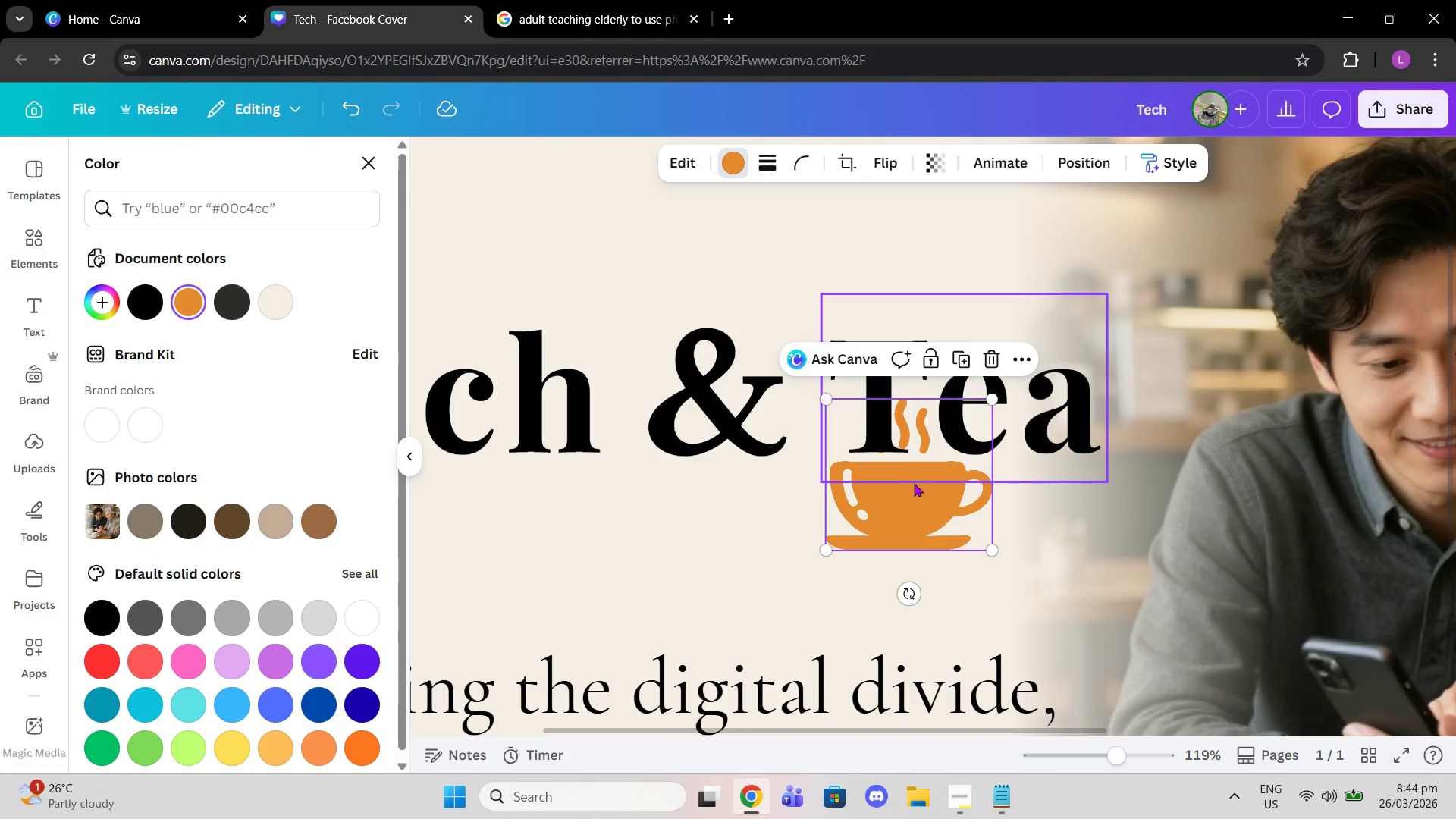 
left_click_drag(start_coordinate=[914, 483], to_coordinate=[890, 464])
 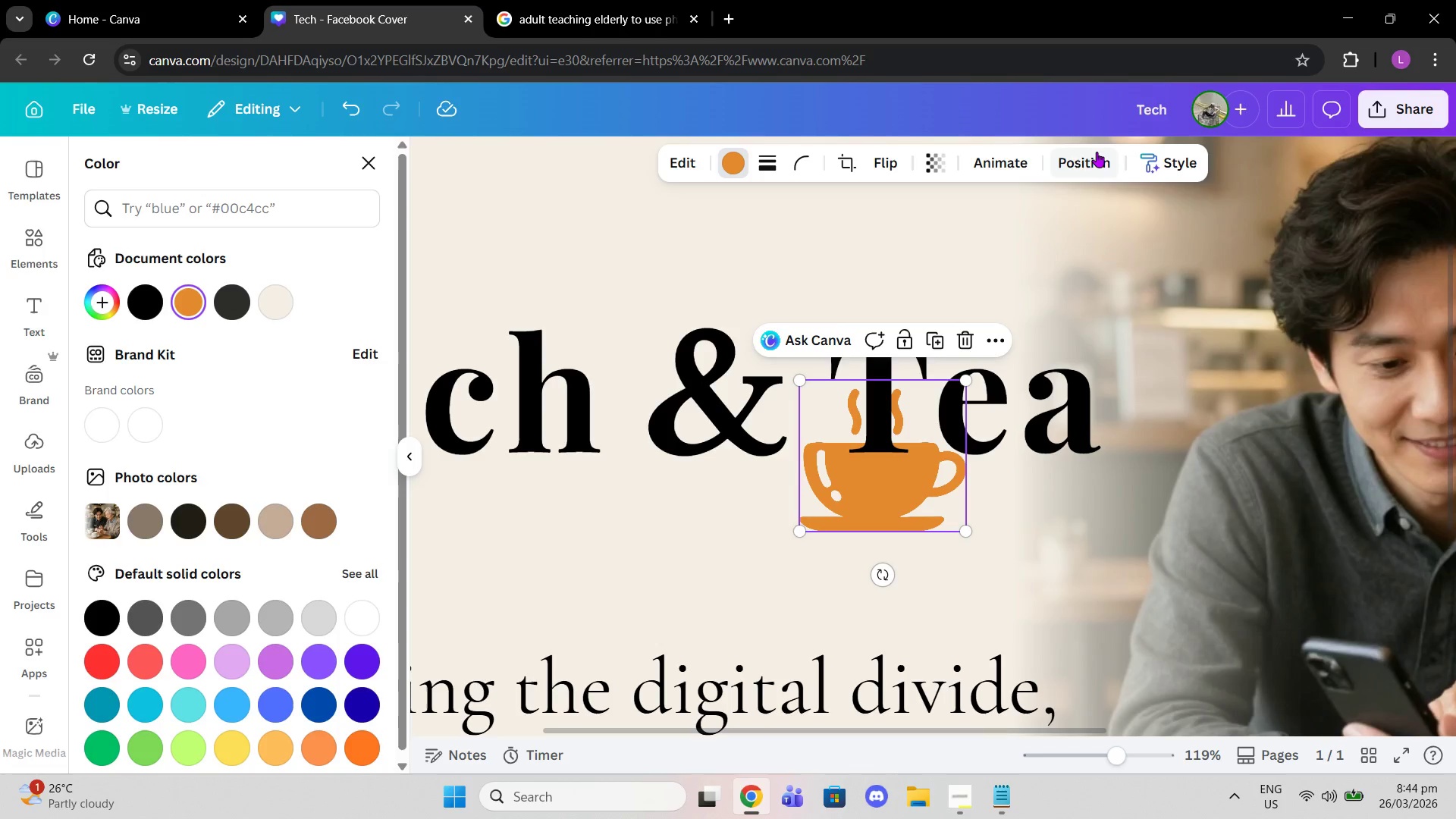 
left_click([1097, 152])
 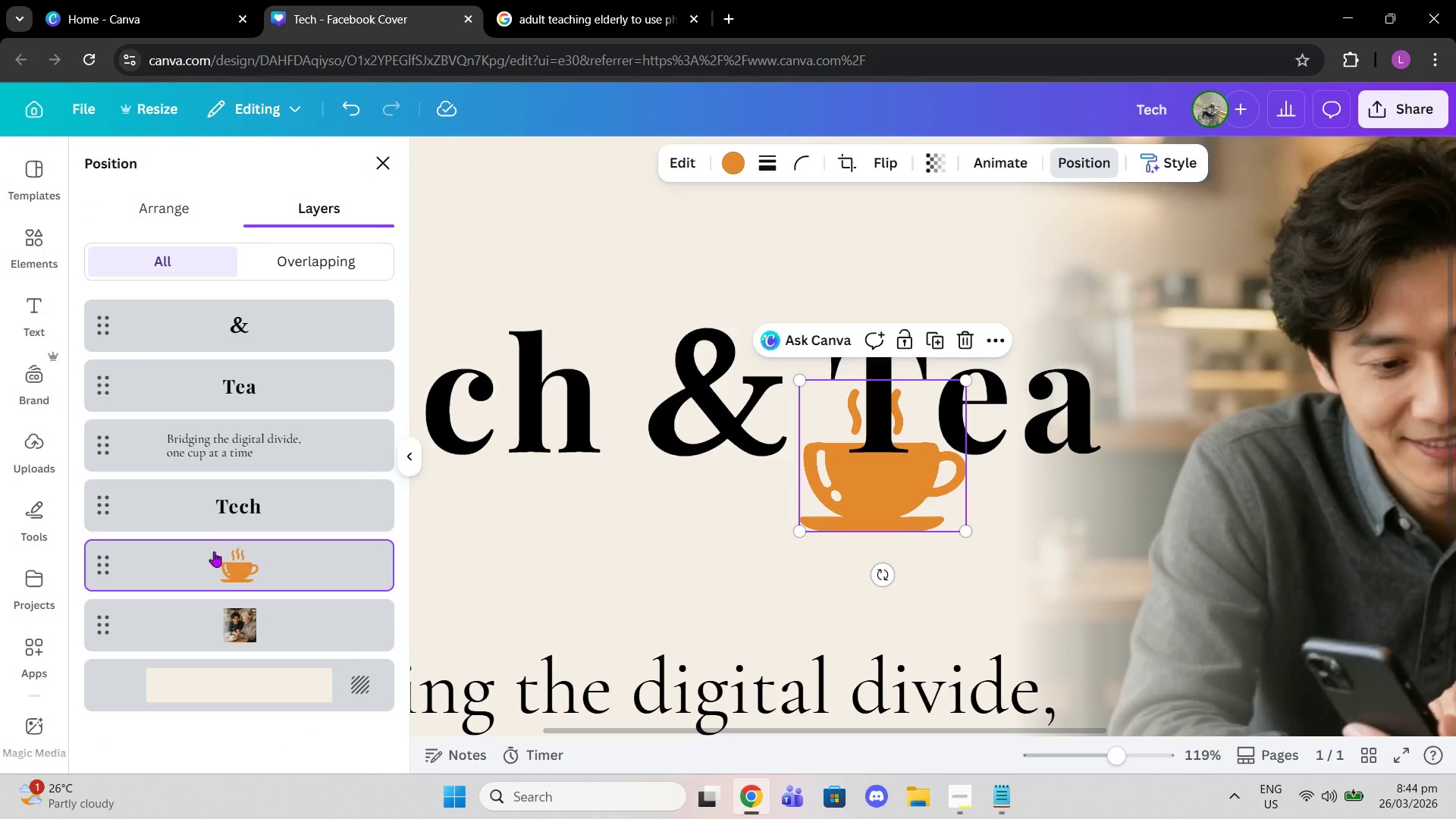 
left_click_drag(start_coordinate=[229, 567], to_coordinate=[231, 313])
 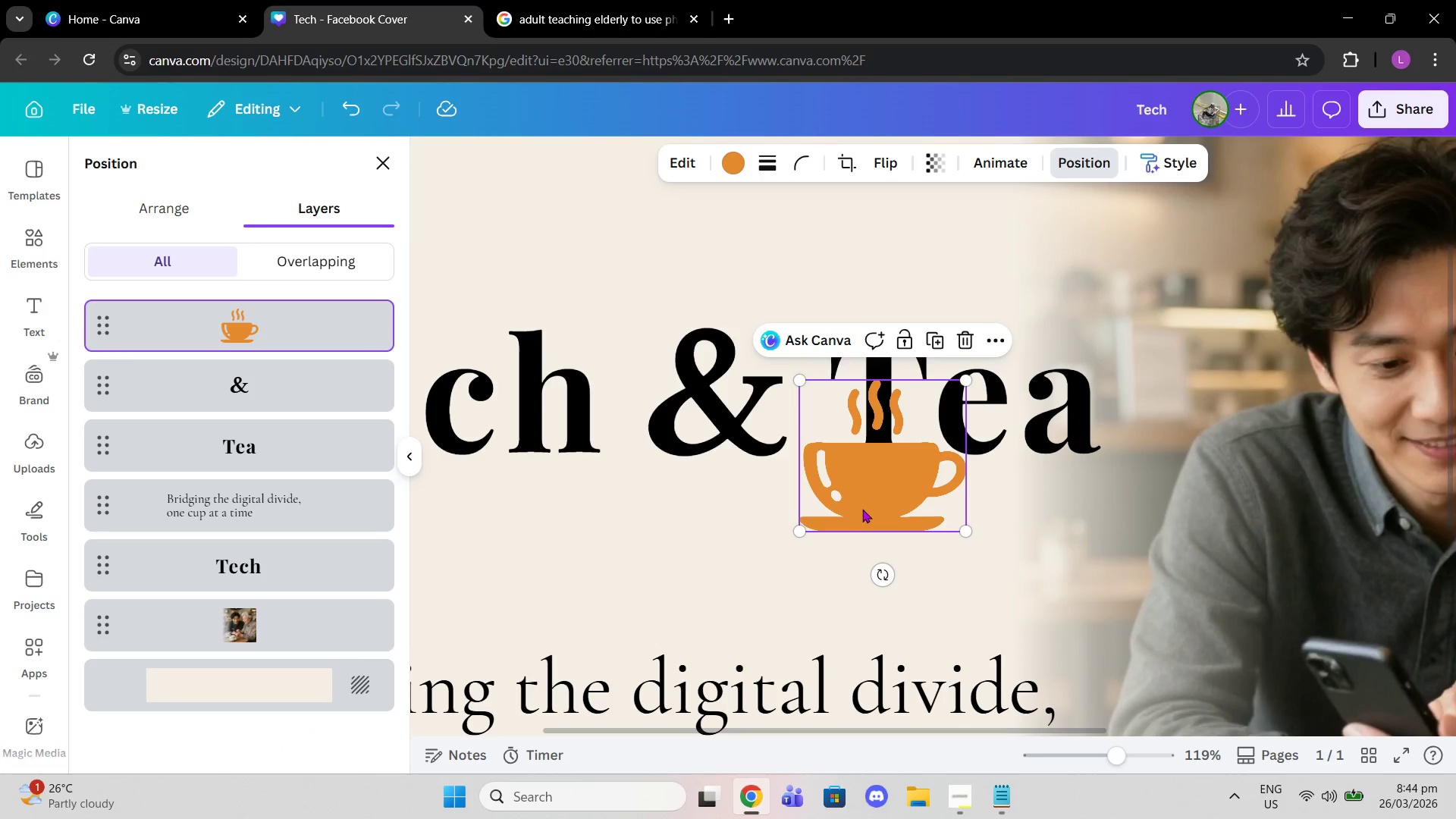 
left_click_drag(start_coordinate=[863, 506], to_coordinate=[868, 505])
 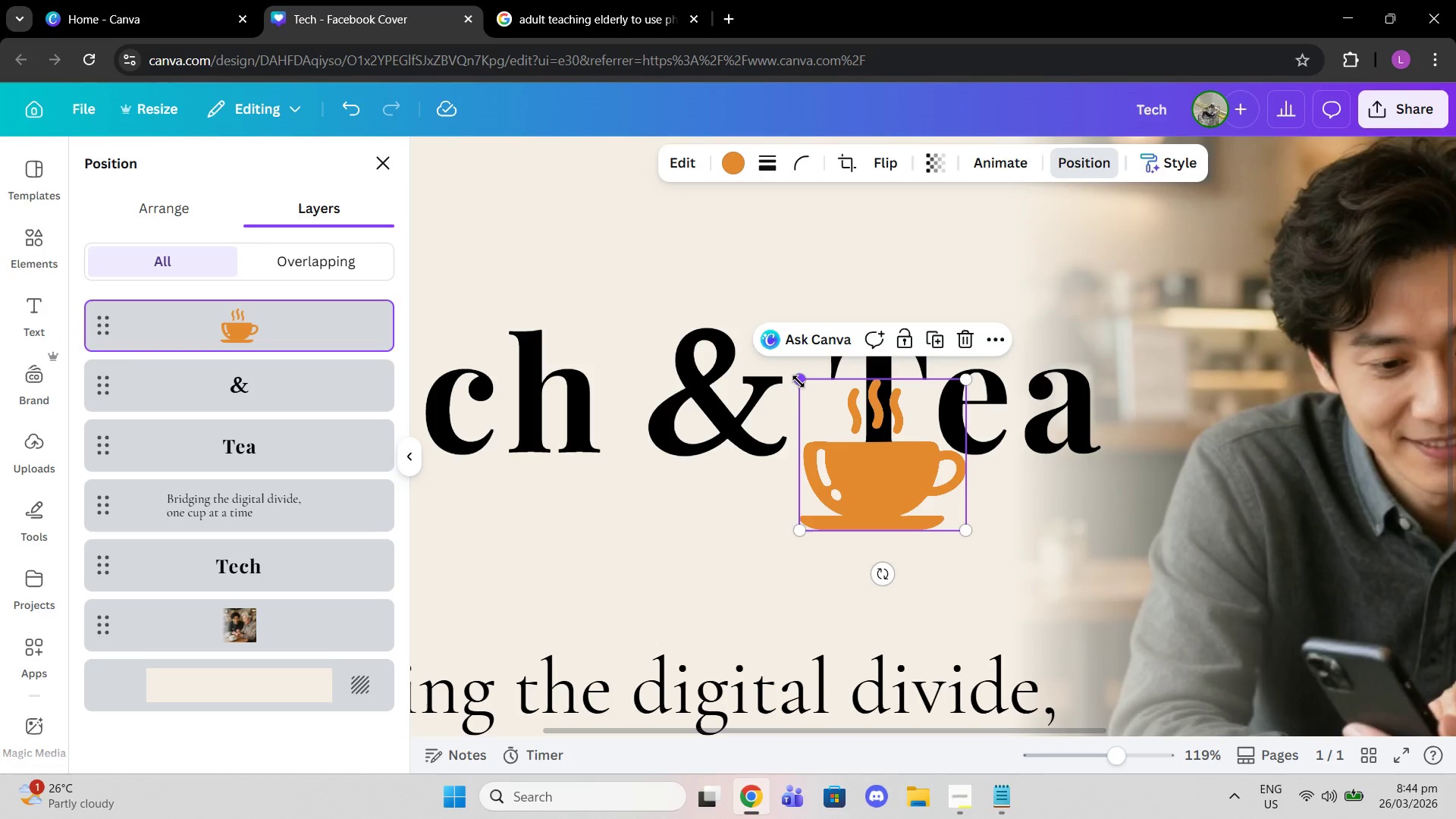 
left_click_drag(start_coordinate=[799, 381], to_coordinate=[814, 384])
 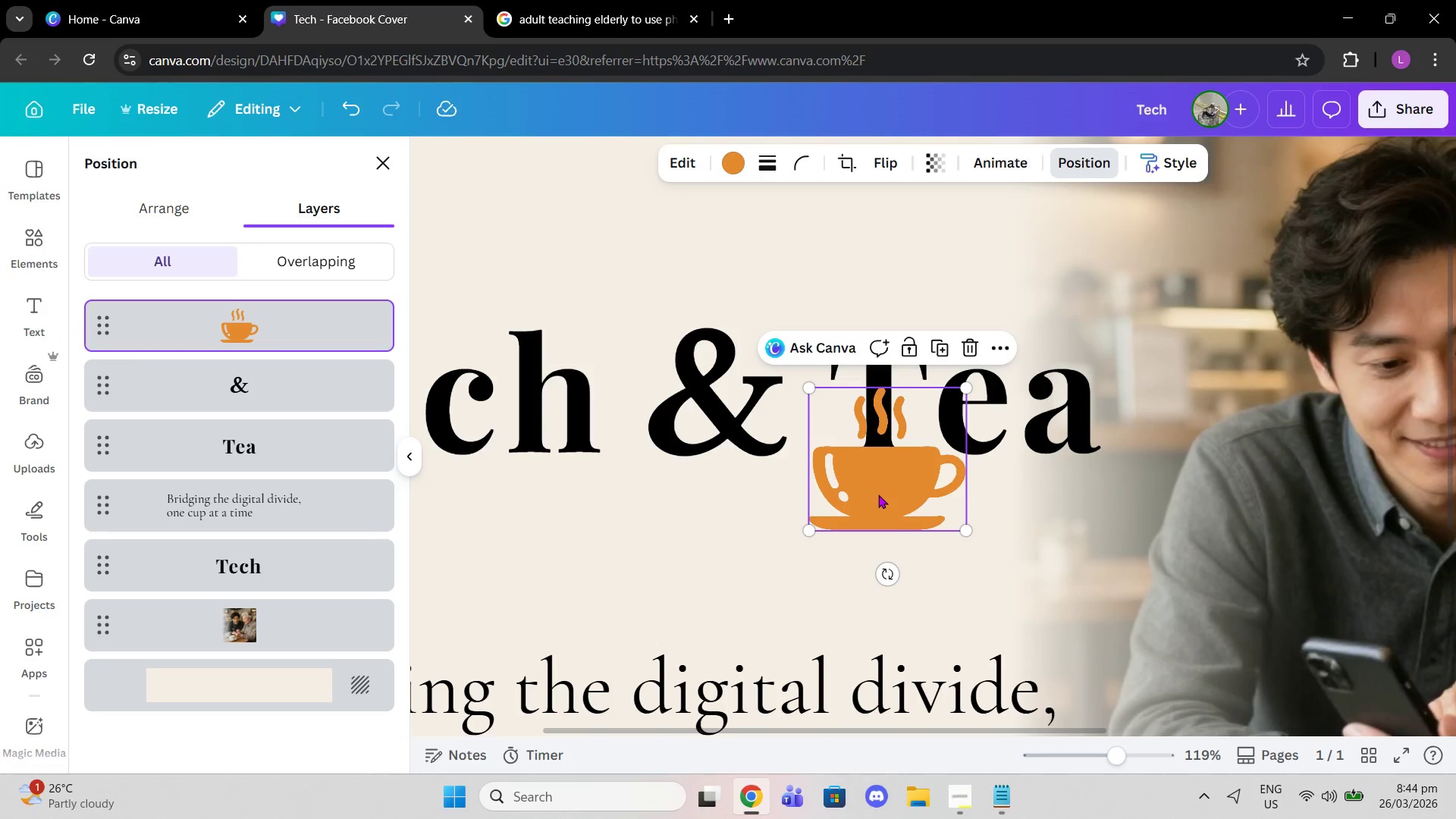 
left_click_drag(start_coordinate=[878, 494], to_coordinate=[874, 495])
 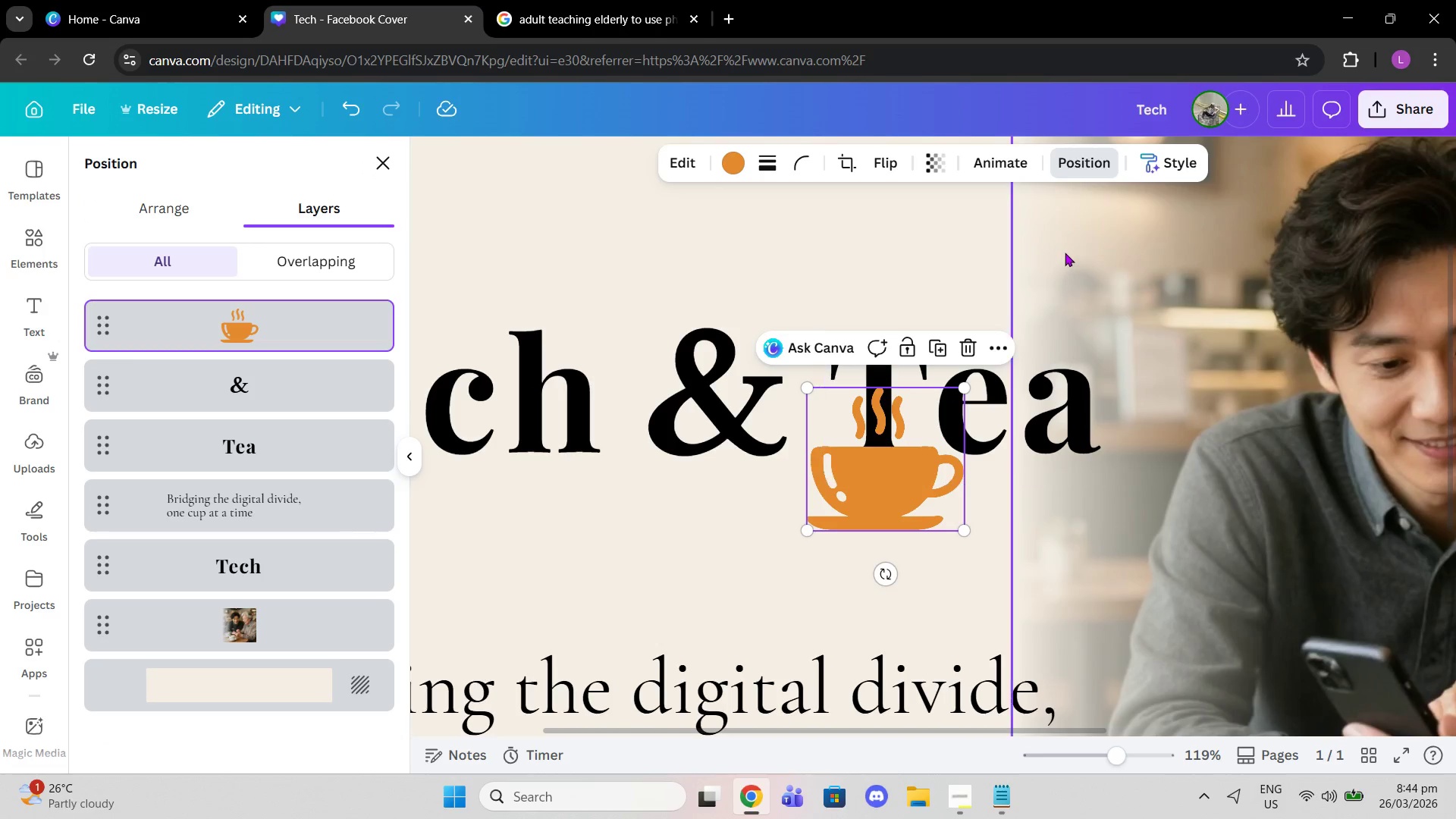 
left_click([1065, 253])
 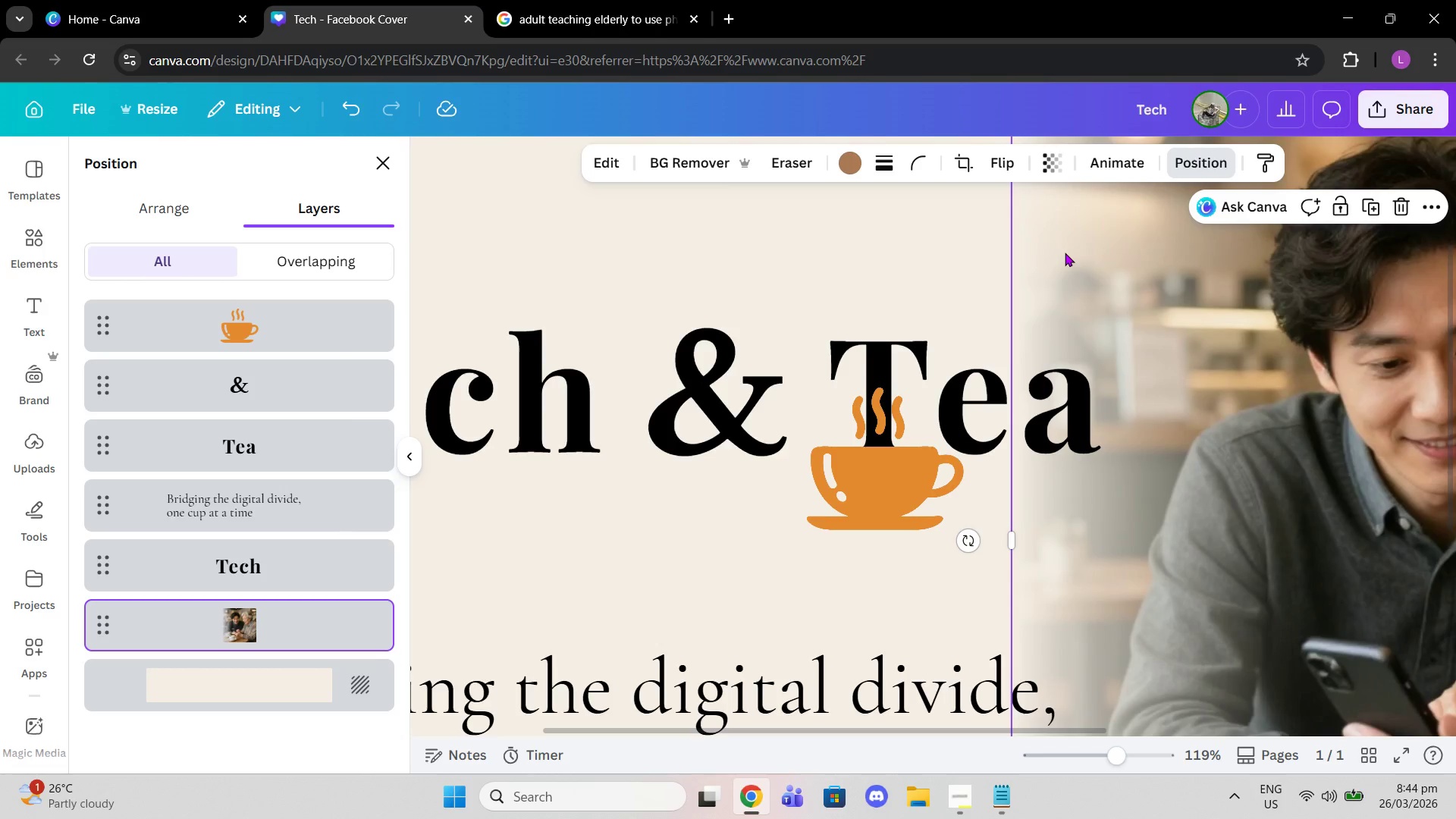 
wait(18.17)
 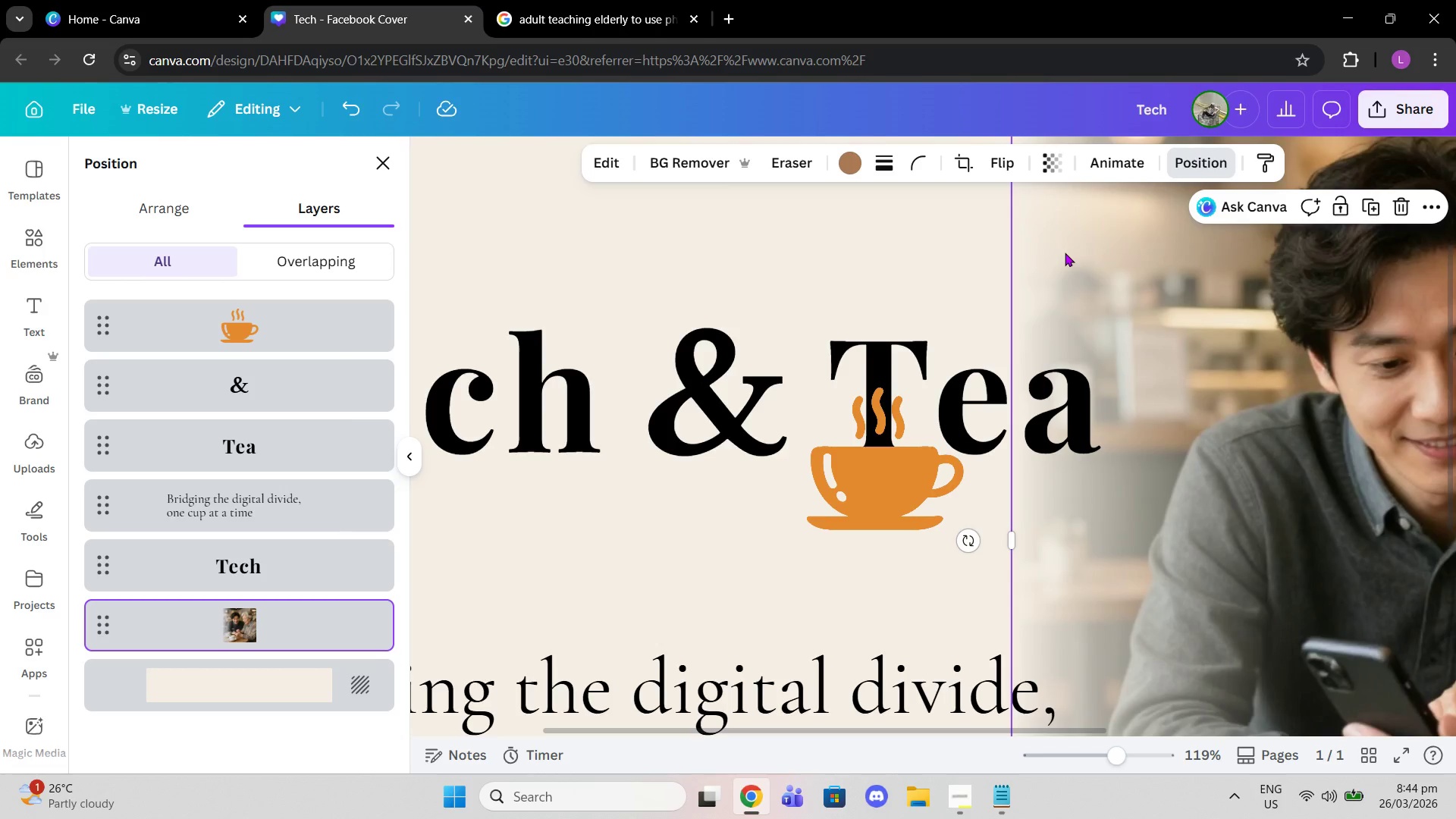 
left_click([830, 438])
 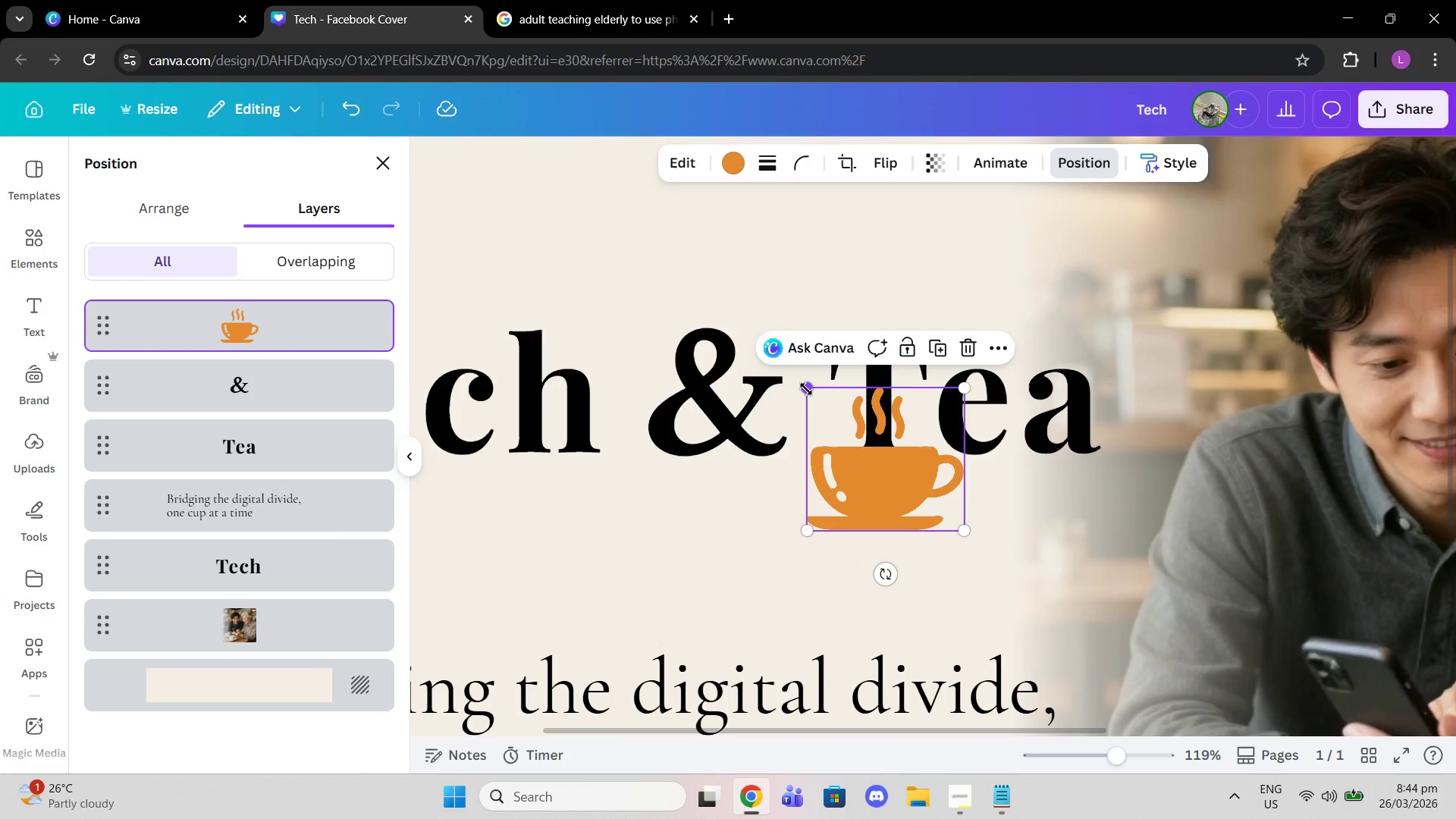 
left_click_drag(start_coordinate=[810, 390], to_coordinate=[796, 378])
 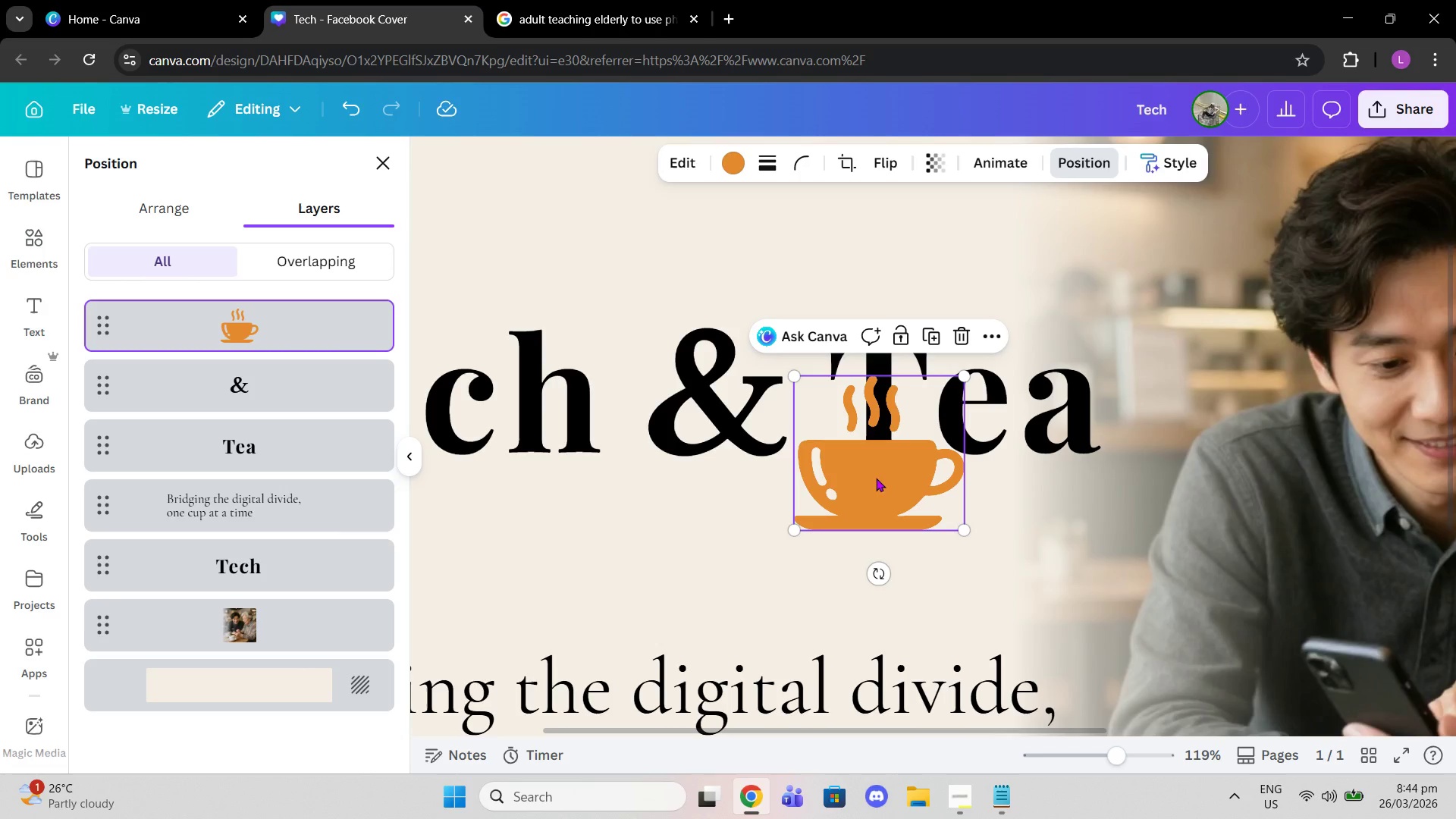 
left_click_drag(start_coordinate=[876, 478], to_coordinate=[883, 462])
 